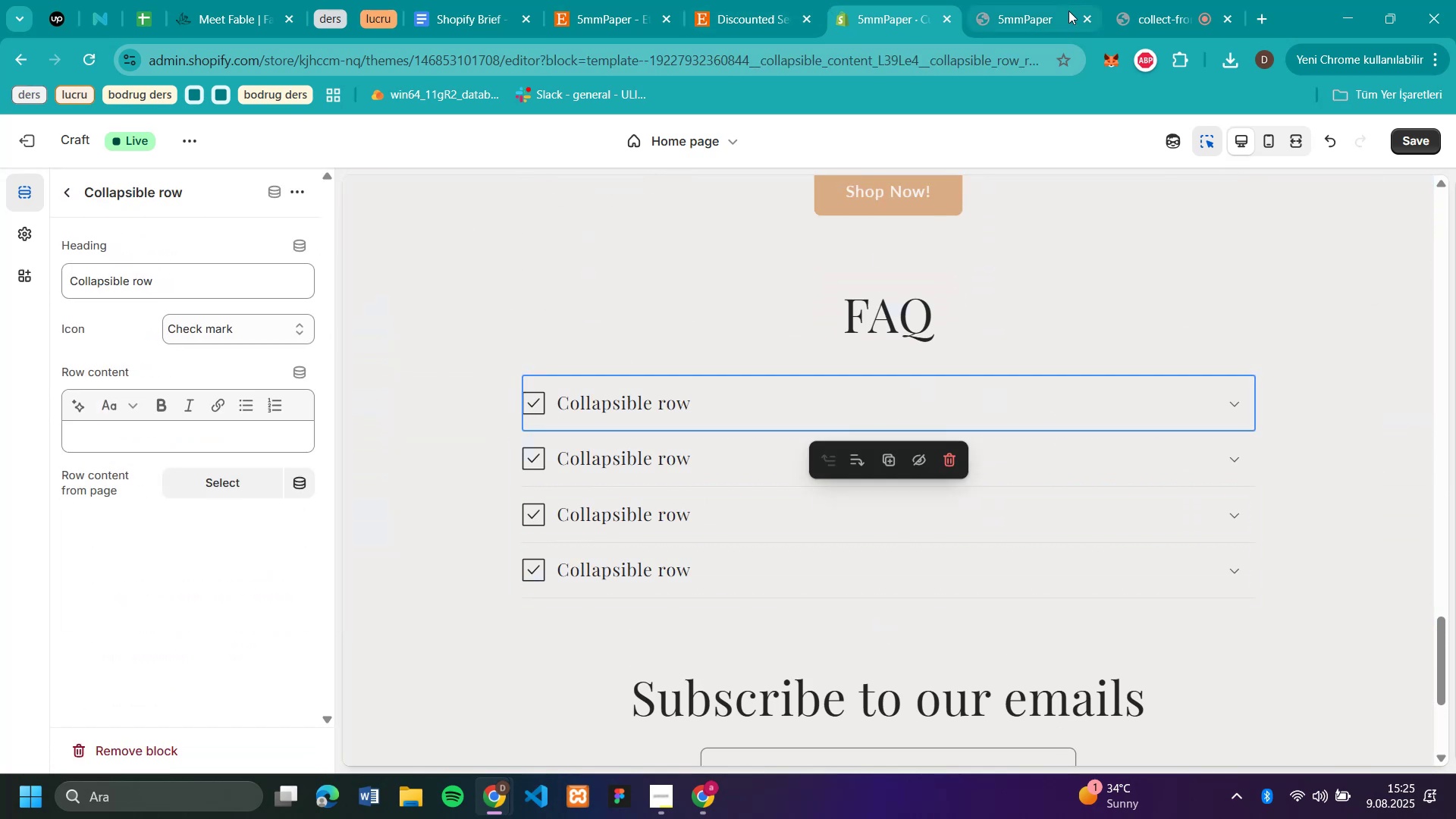 
left_click([1038, 17])
 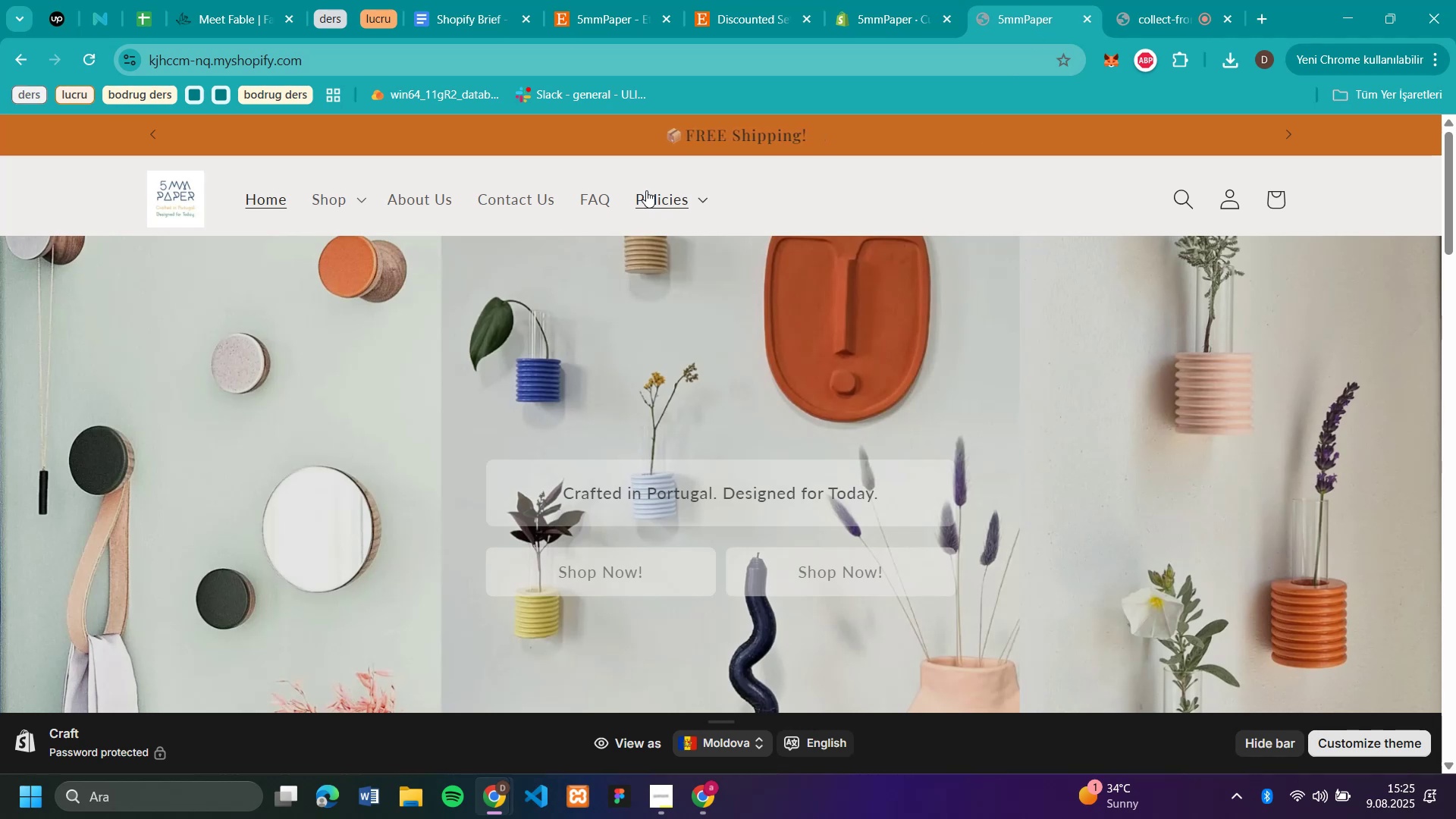 
left_click([600, 201])
 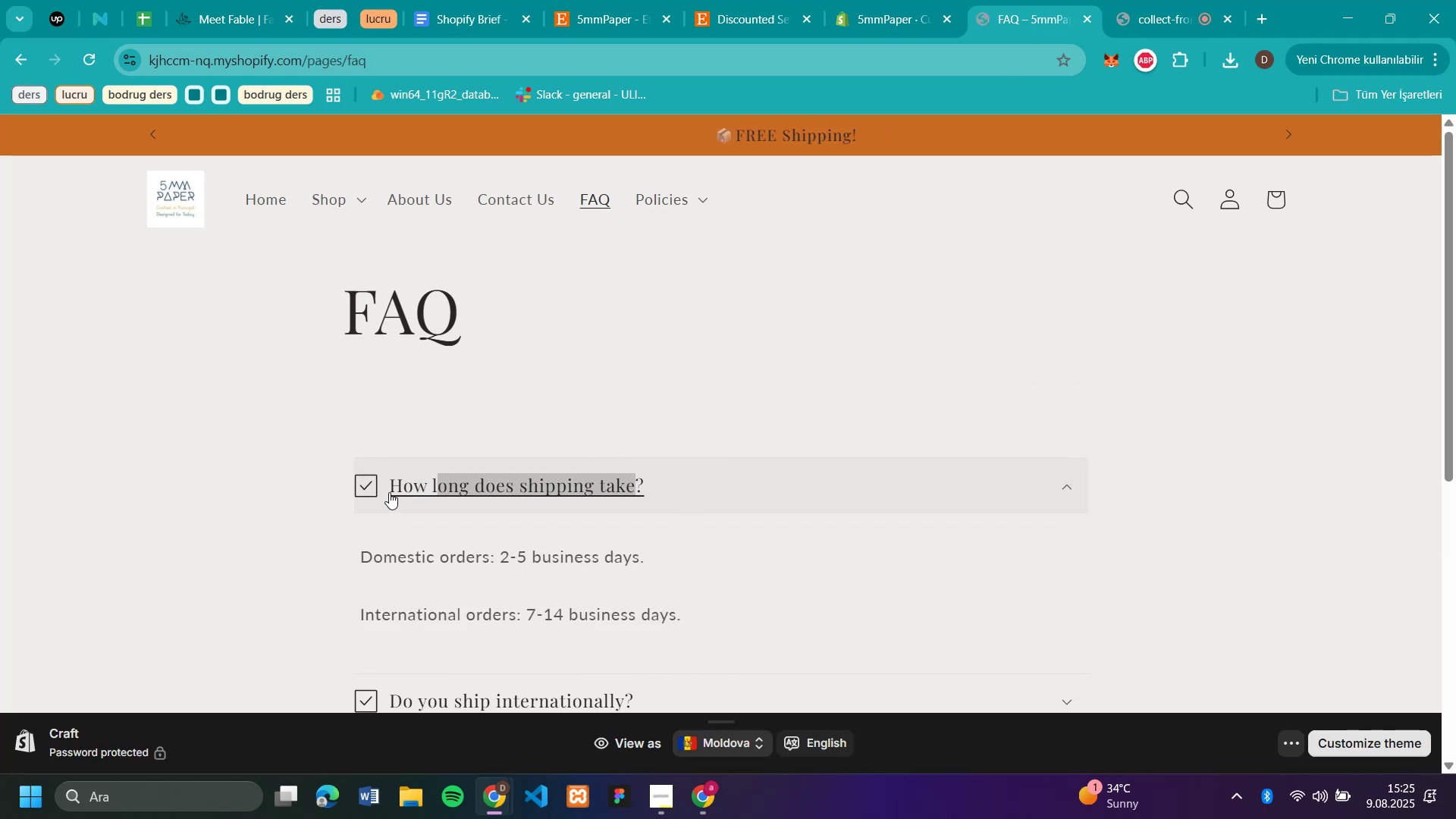 
wait(6.84)
 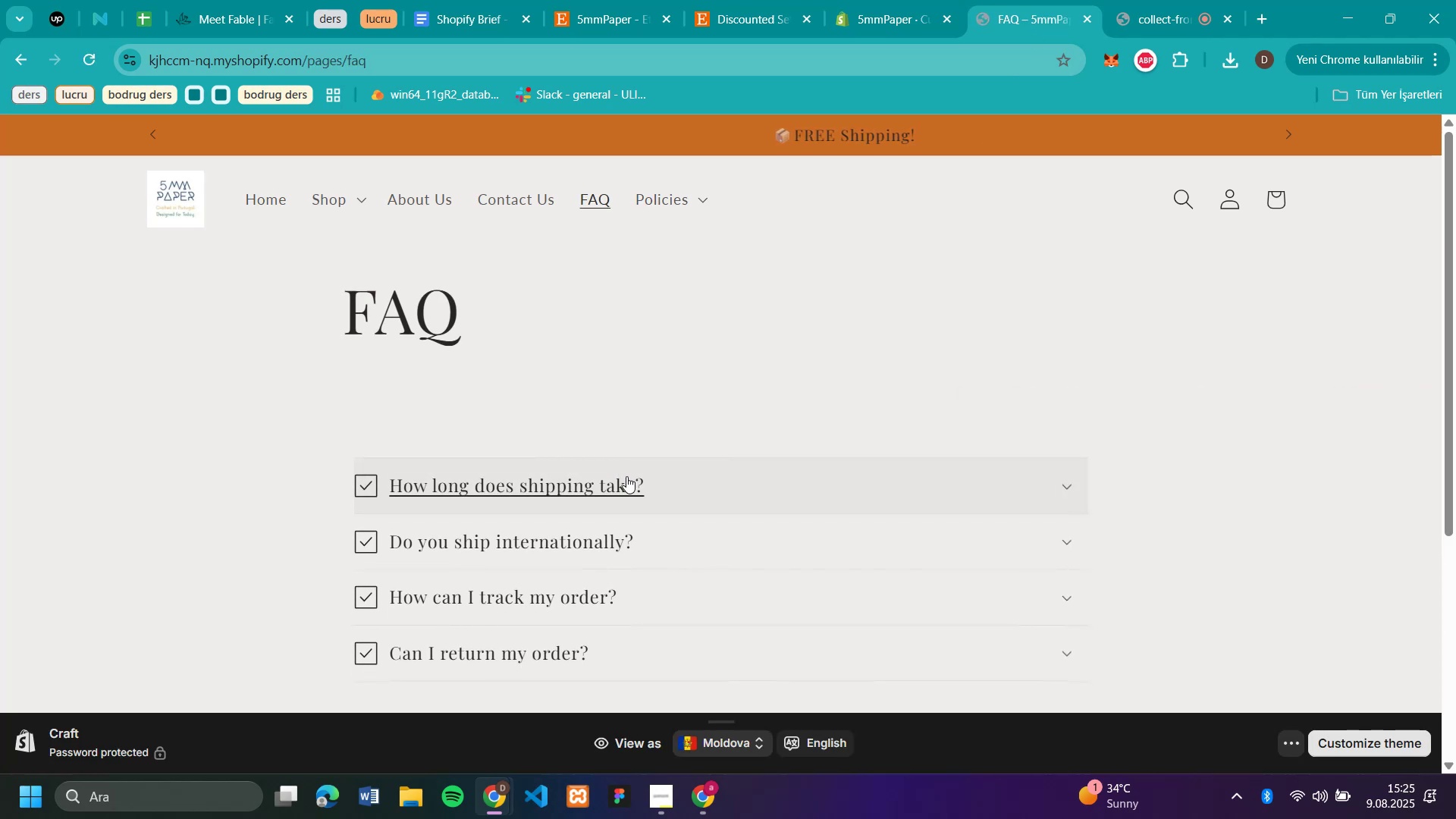 
key(Control+C)
 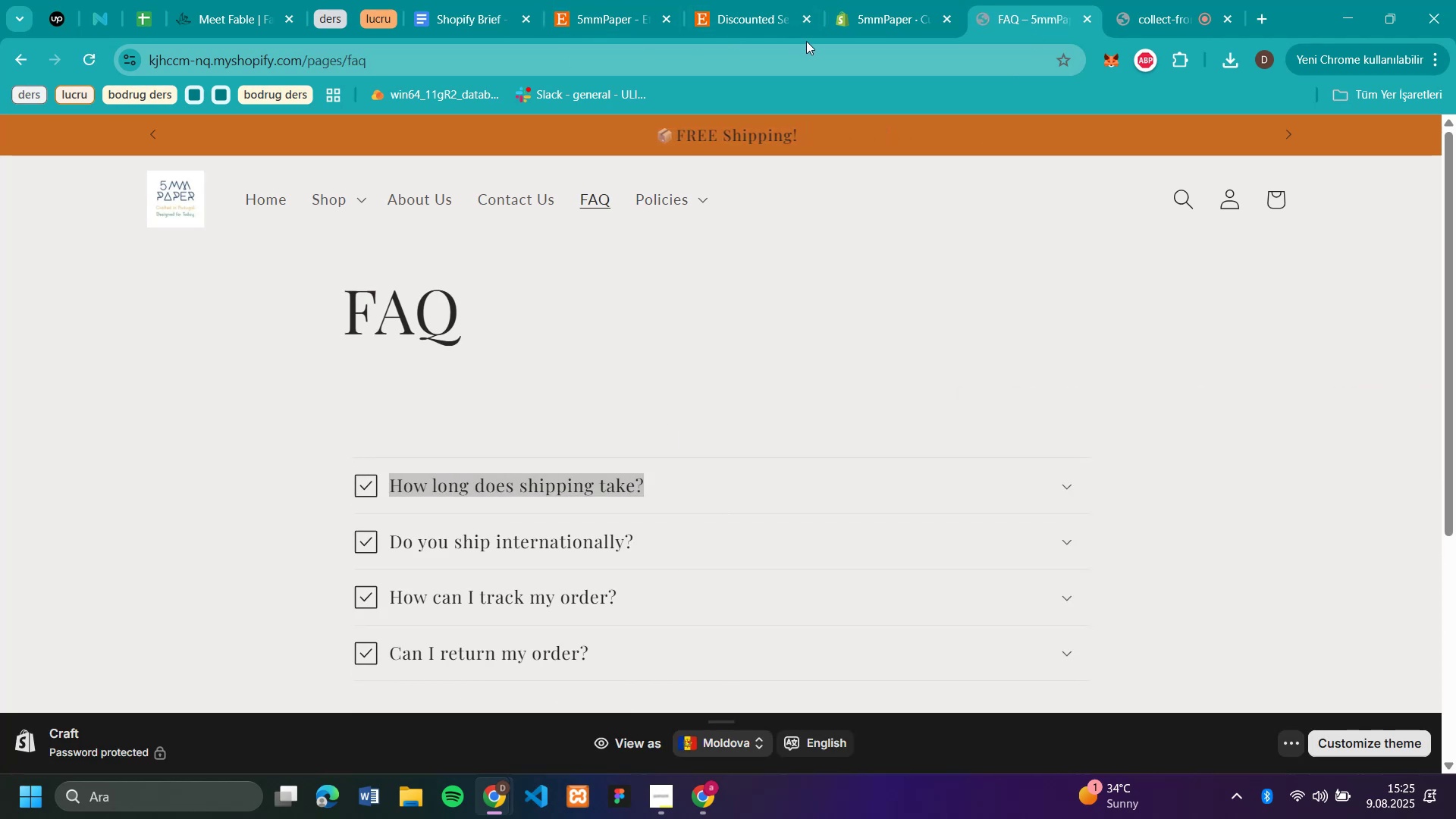 
left_click([872, 23])
 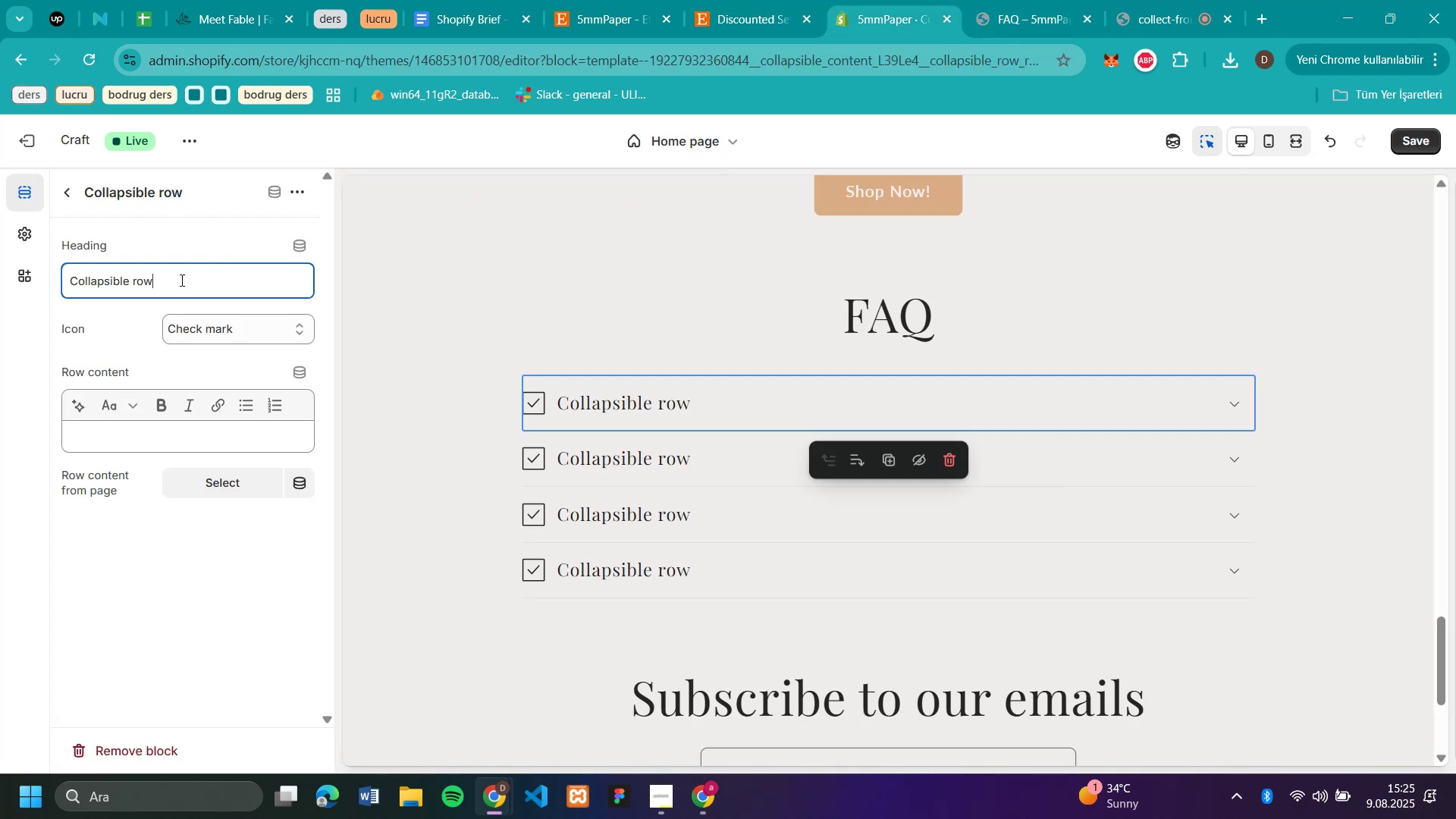 
key(Control+V)
 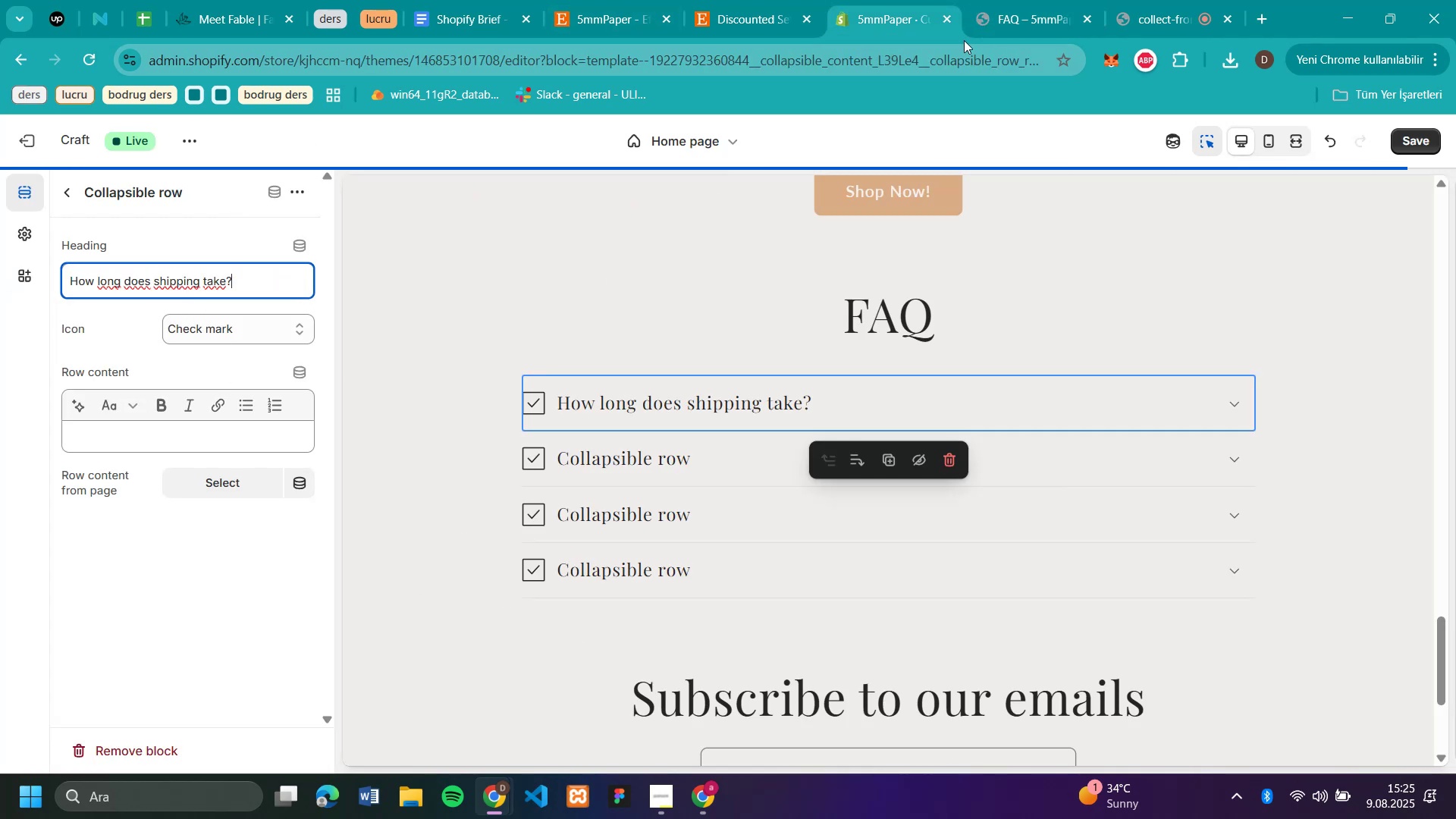 
left_click([1045, 21])
 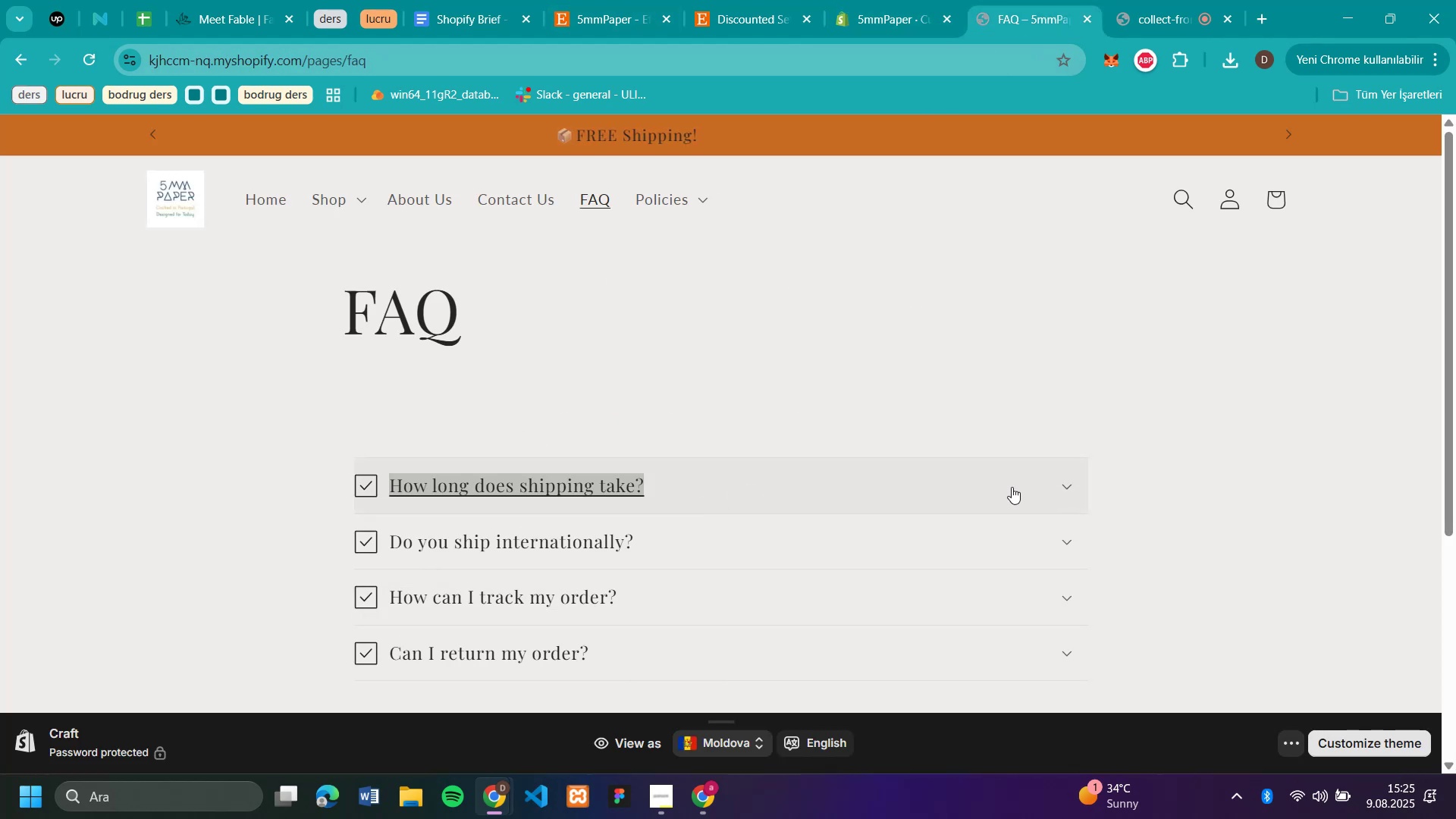 
left_click([1075, 487])
 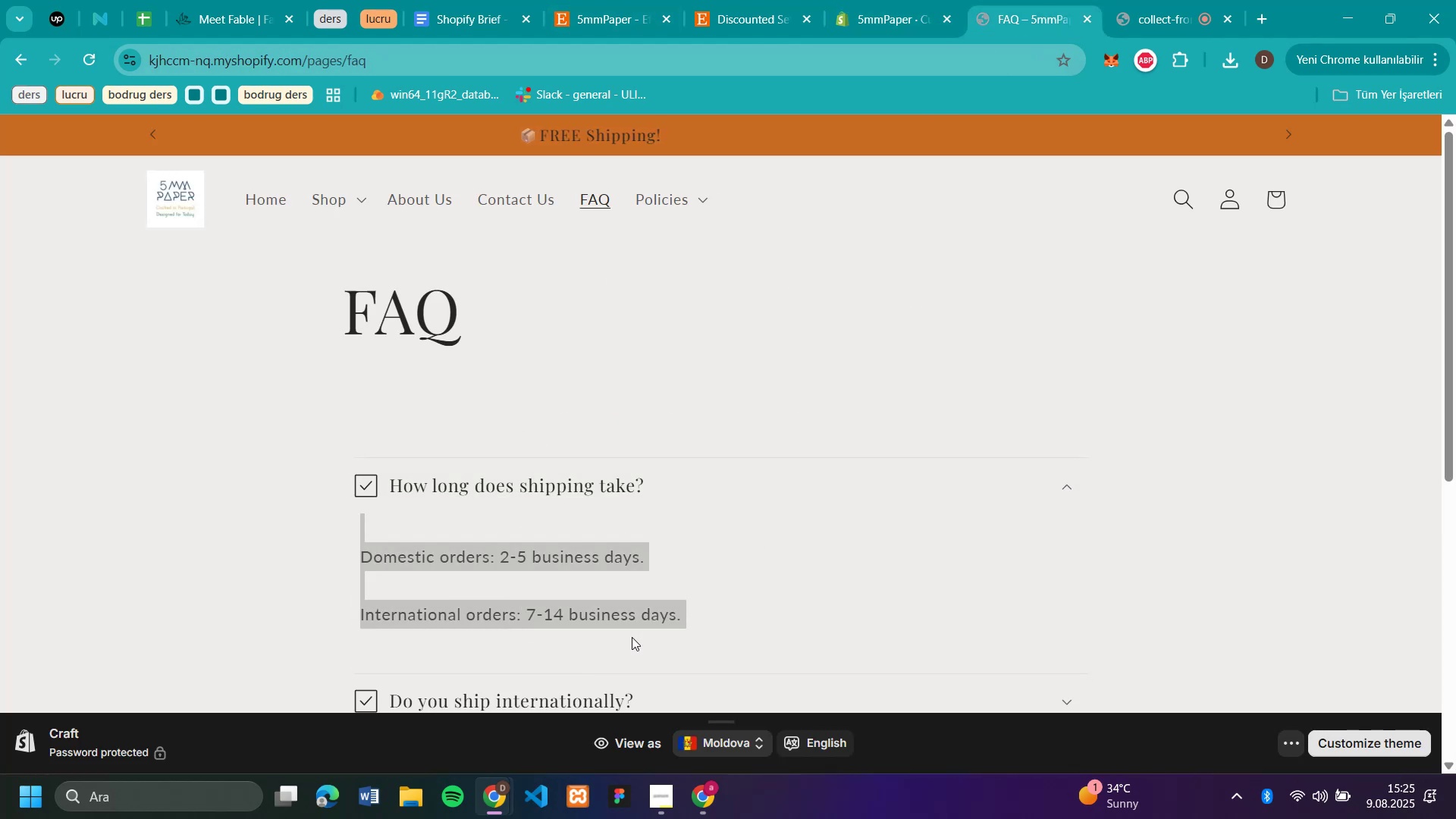 
key(Control+C)
 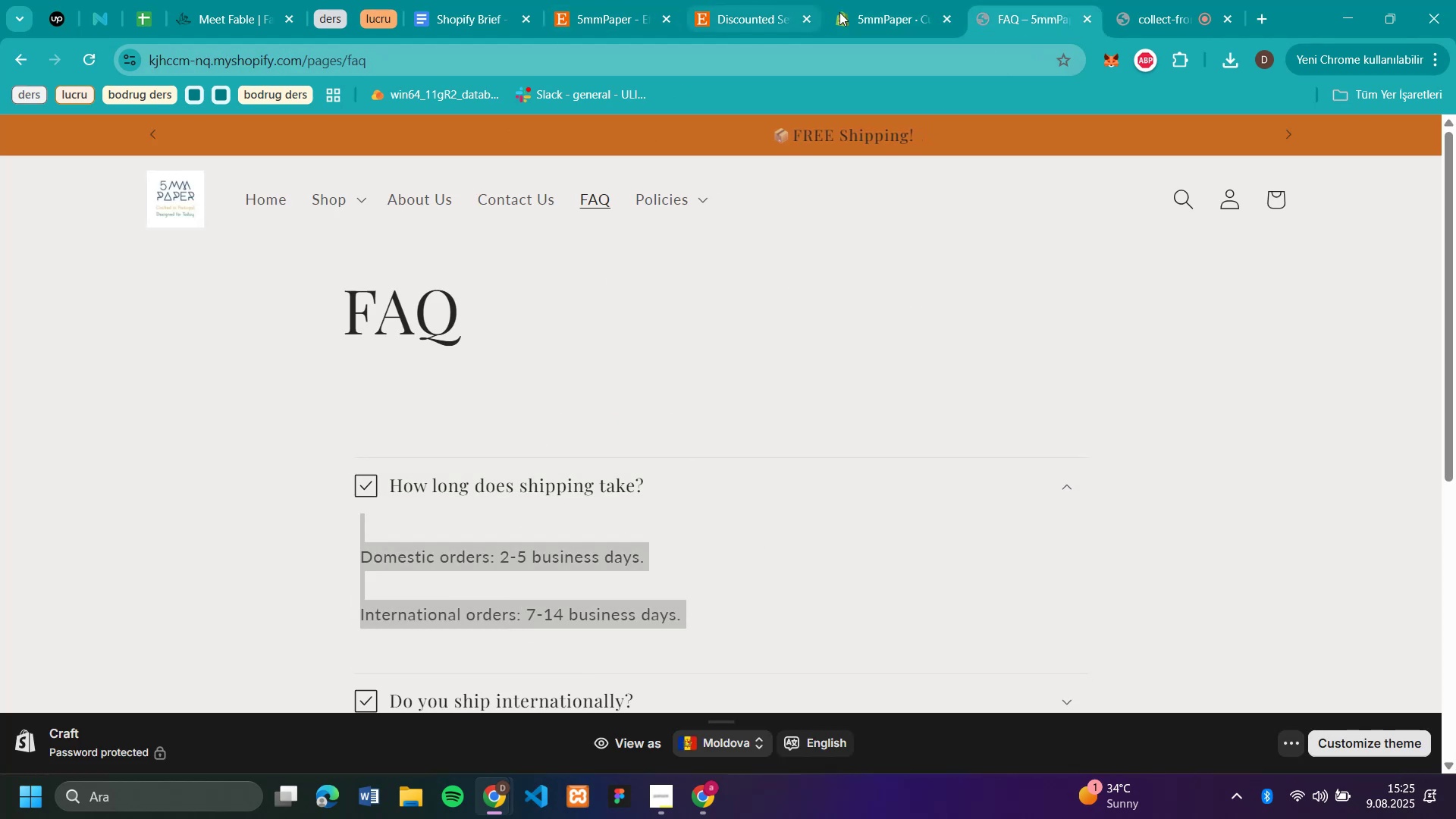 
left_click([866, 10])
 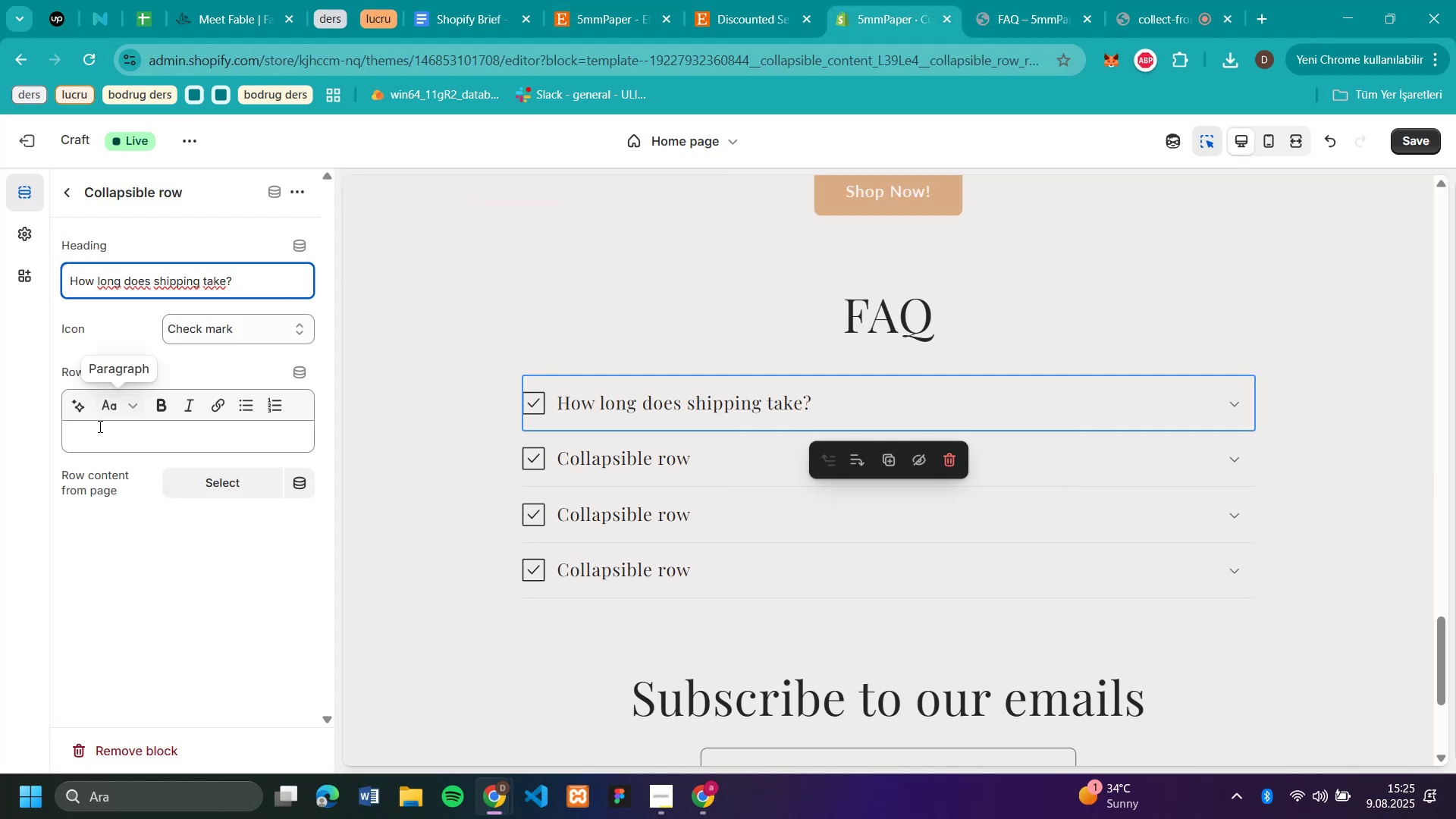 
left_click([101, 429])
 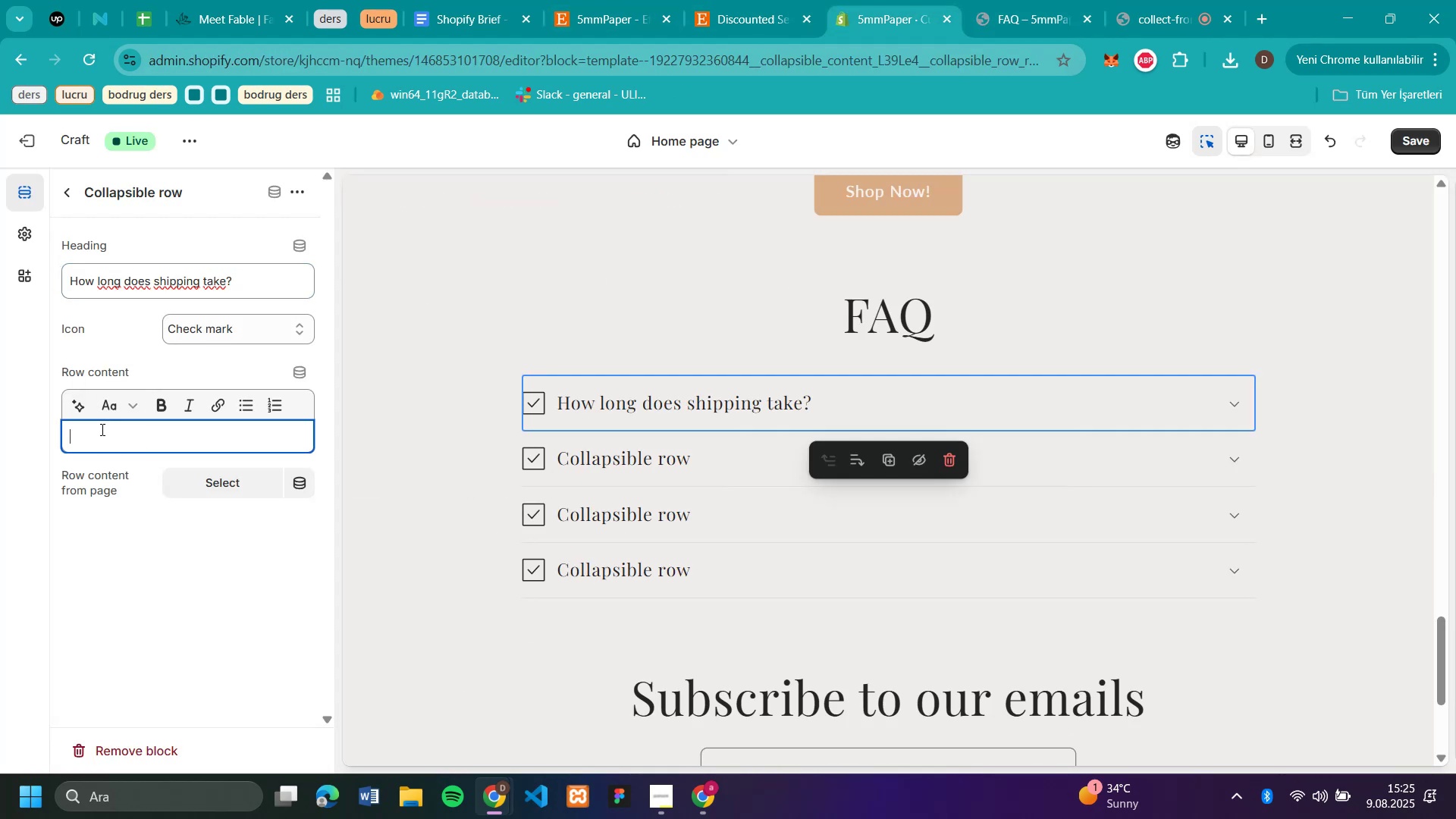 
key(Control+V)
 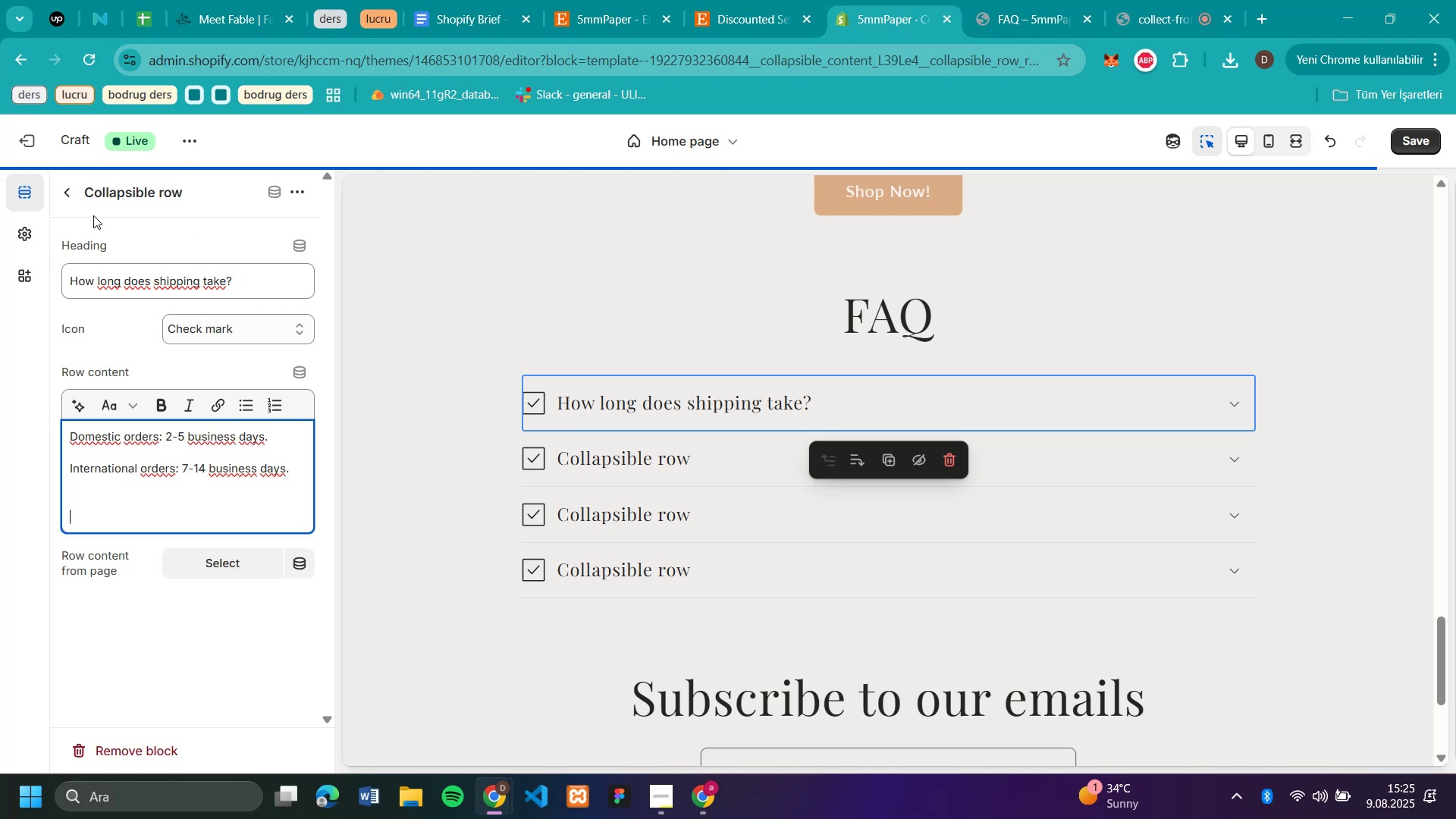 
left_click([60, 189])
 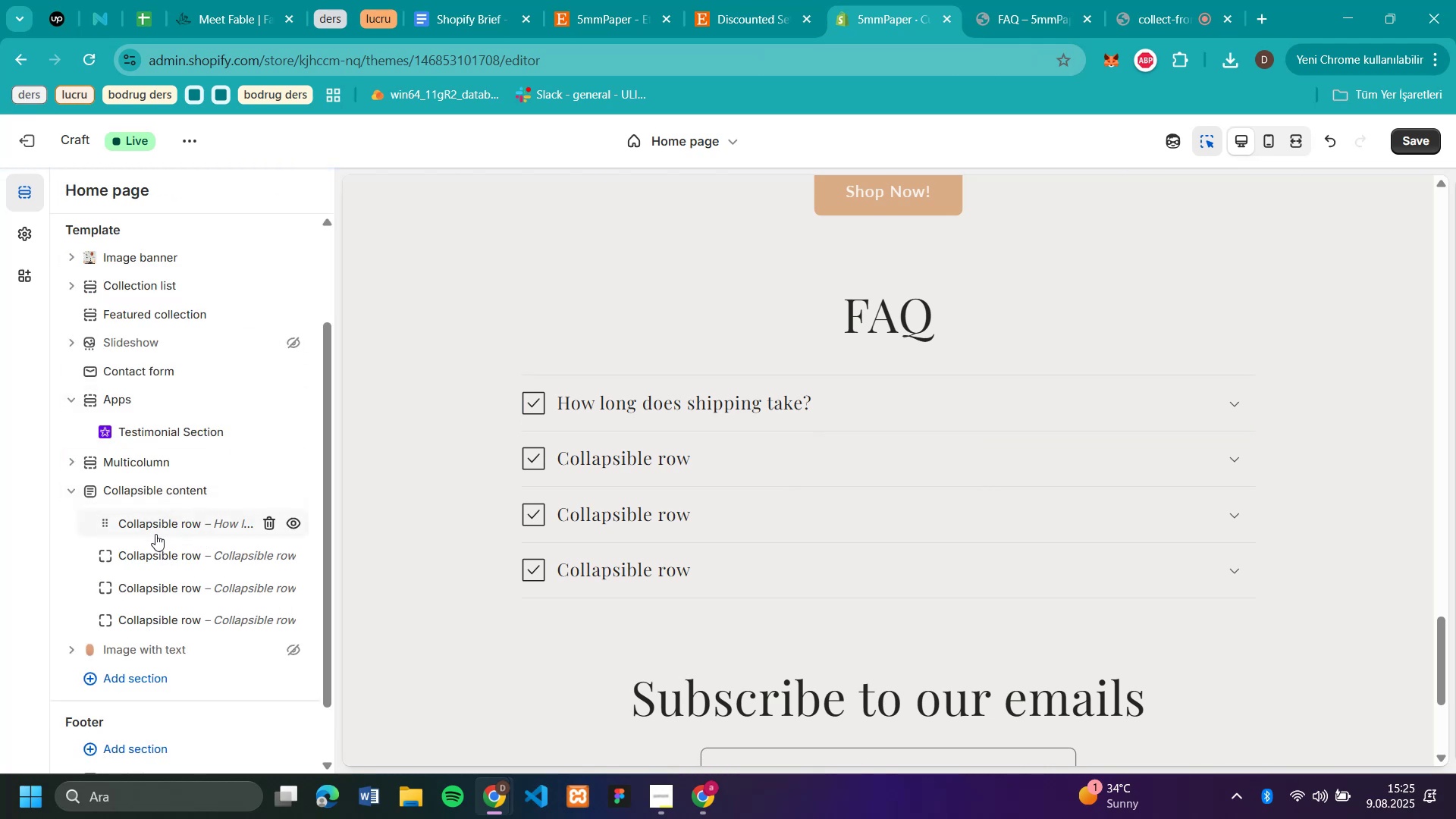 
left_click([152, 555])
 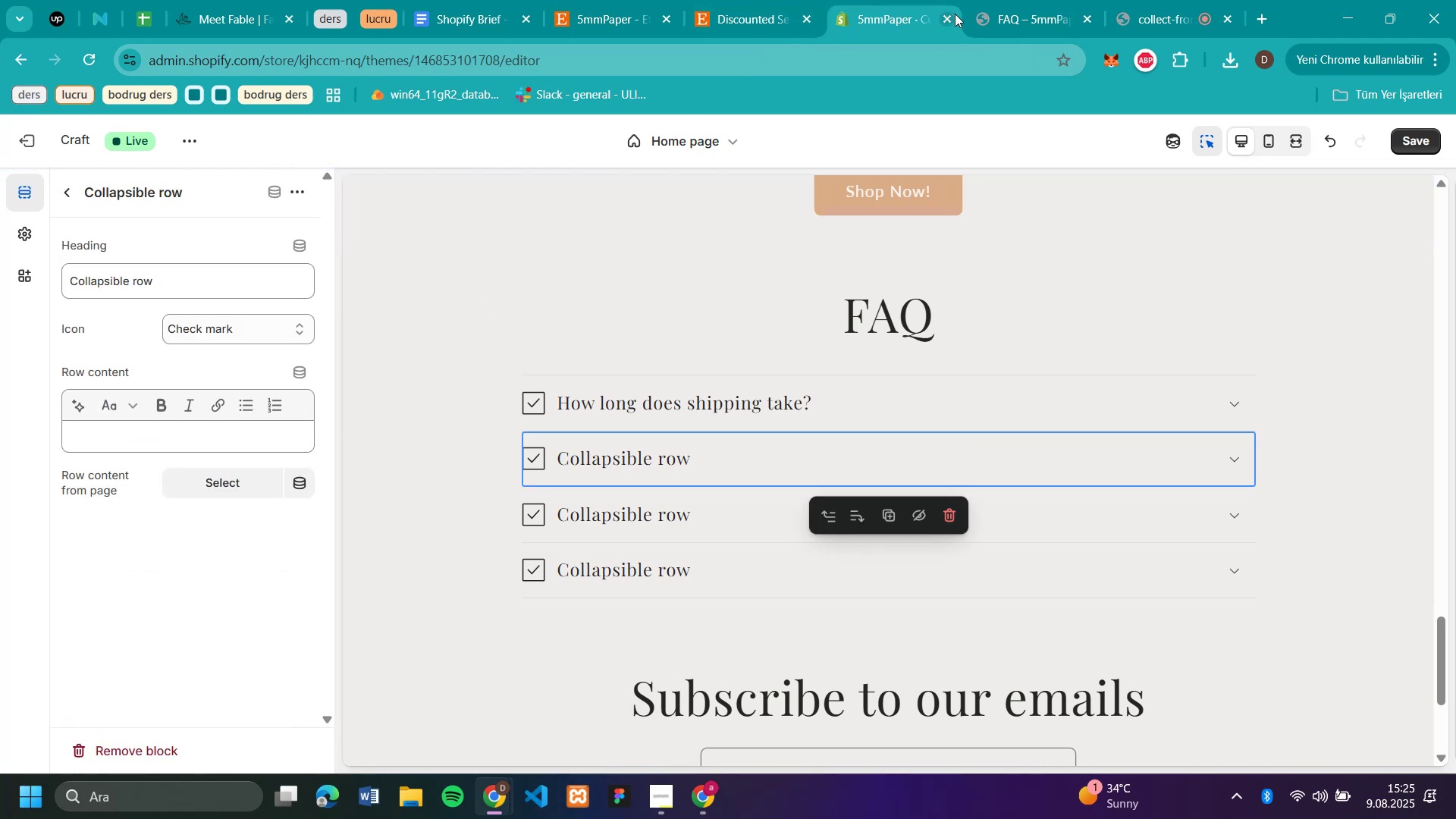 
left_click([1012, 15])
 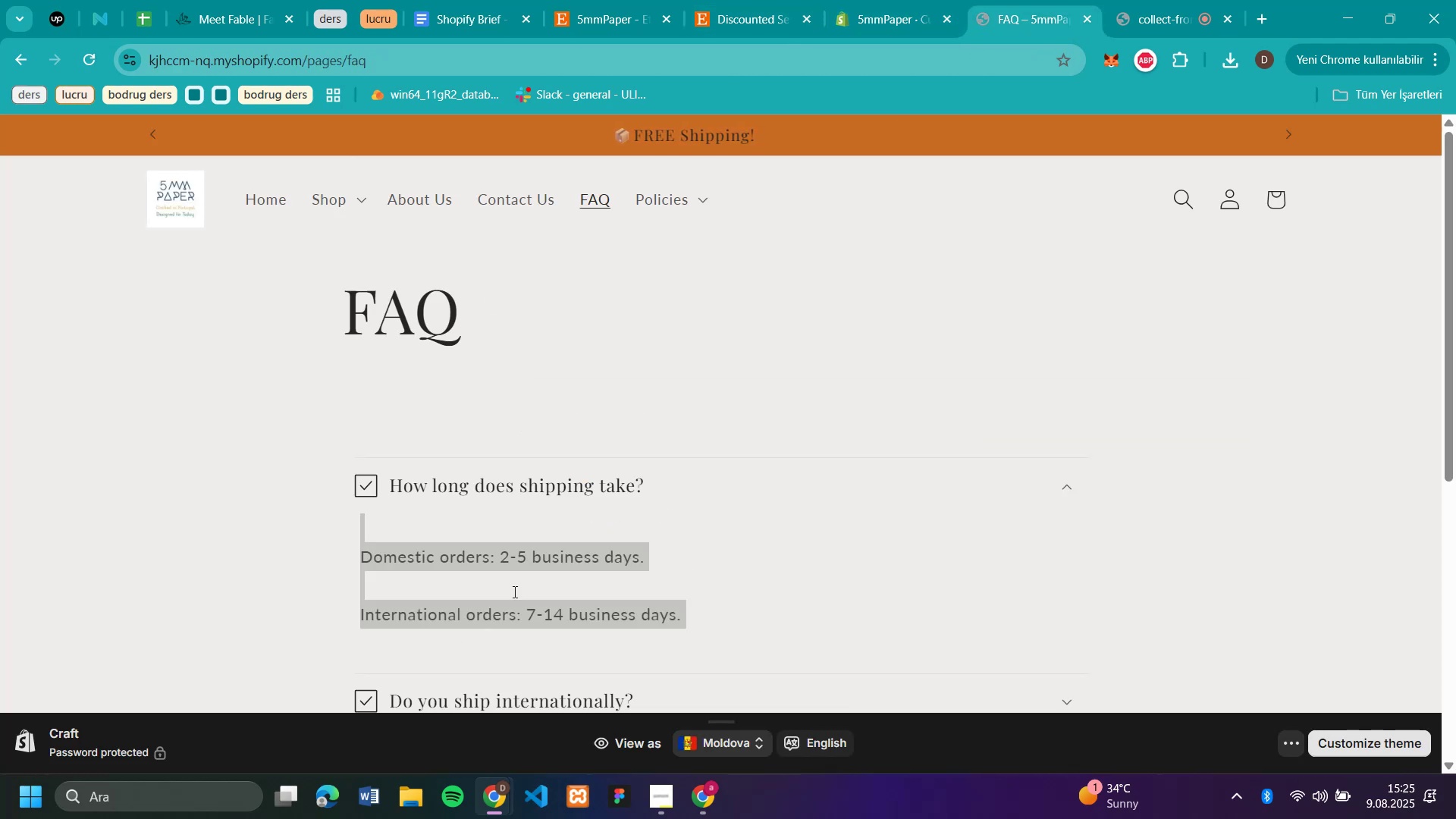 
scroll: coordinate [448, 388], scroll_direction: down, amount: 5.0
 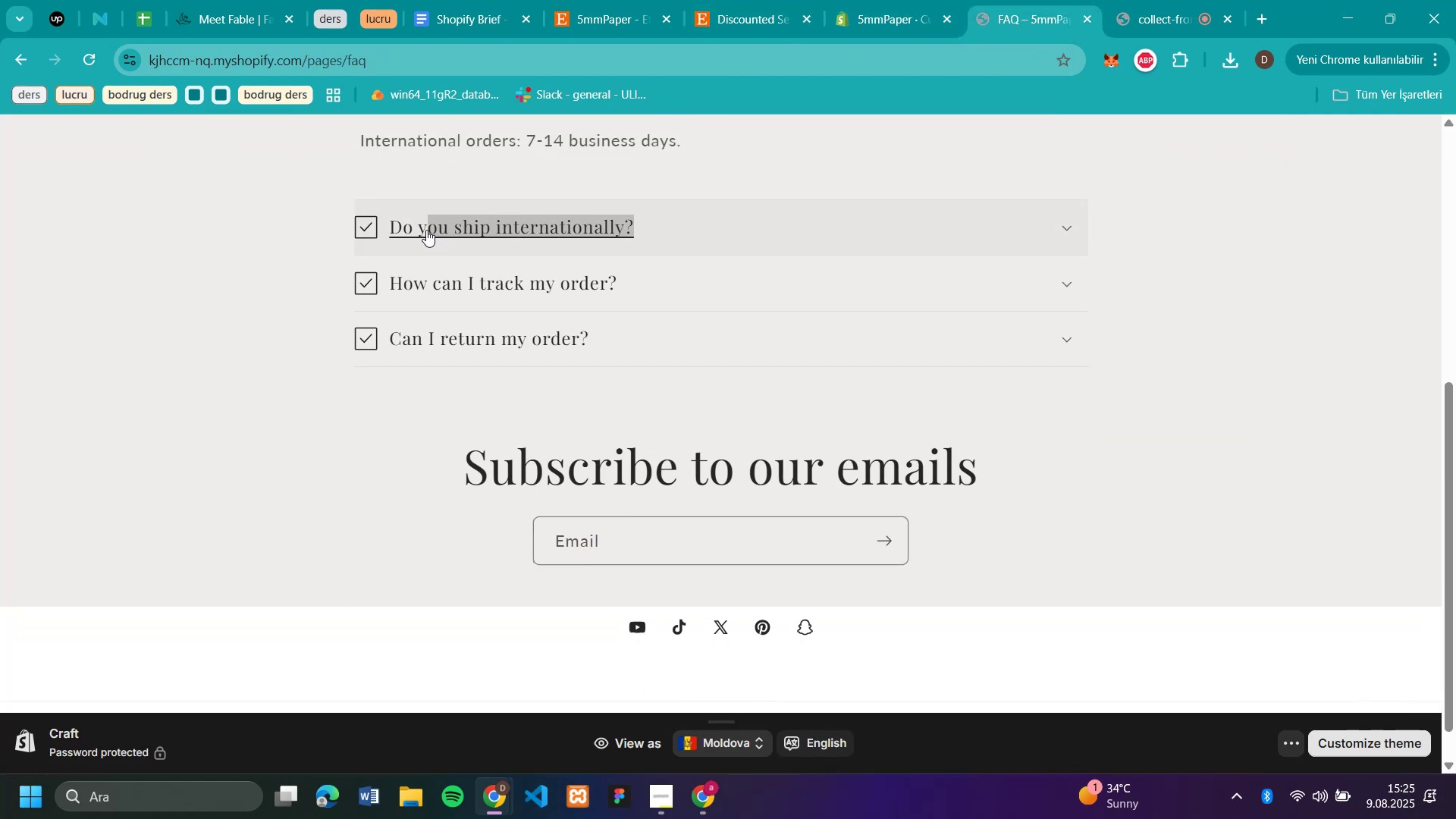 
key(Control+C)
 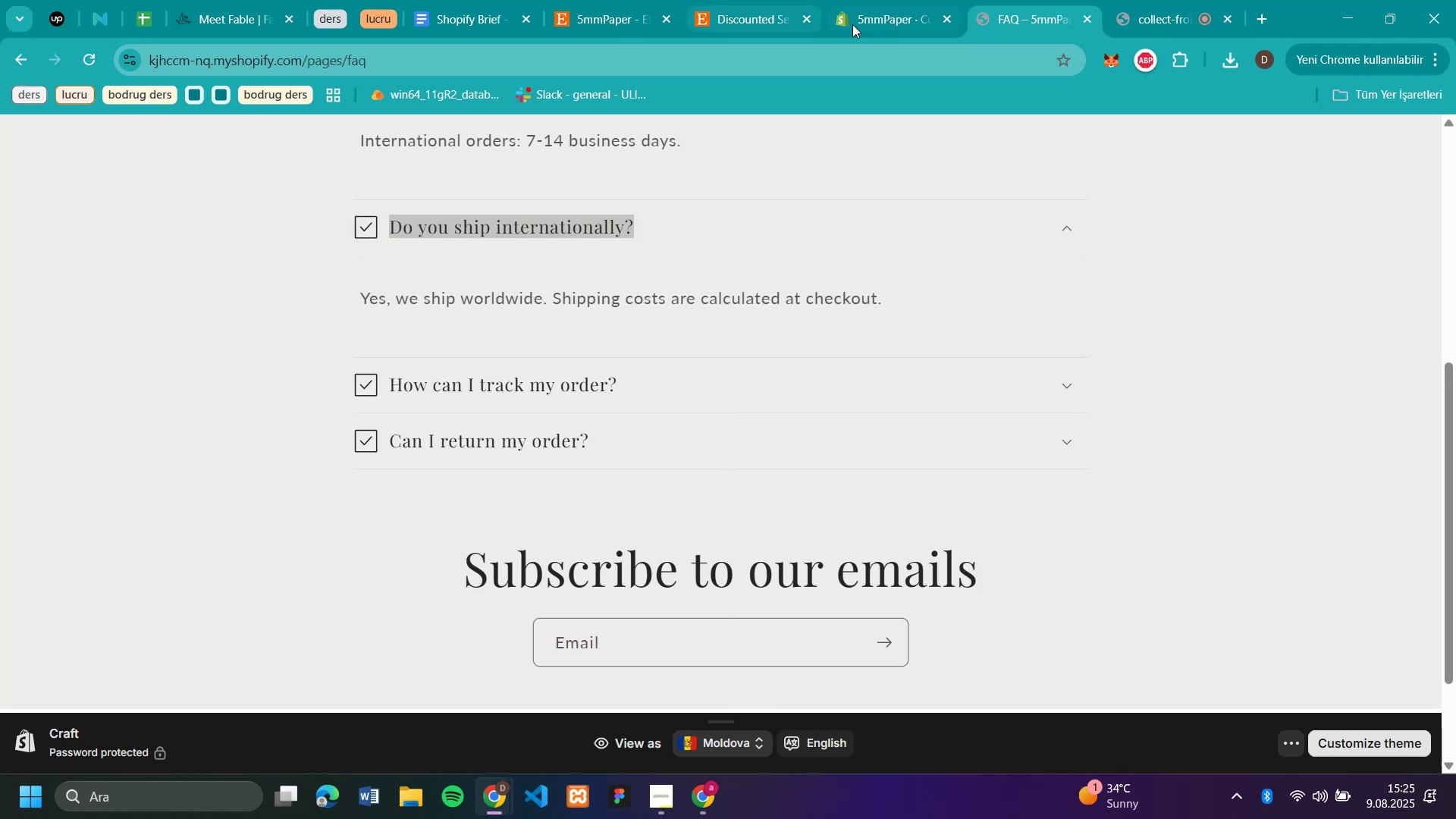 
left_click([858, 25])
 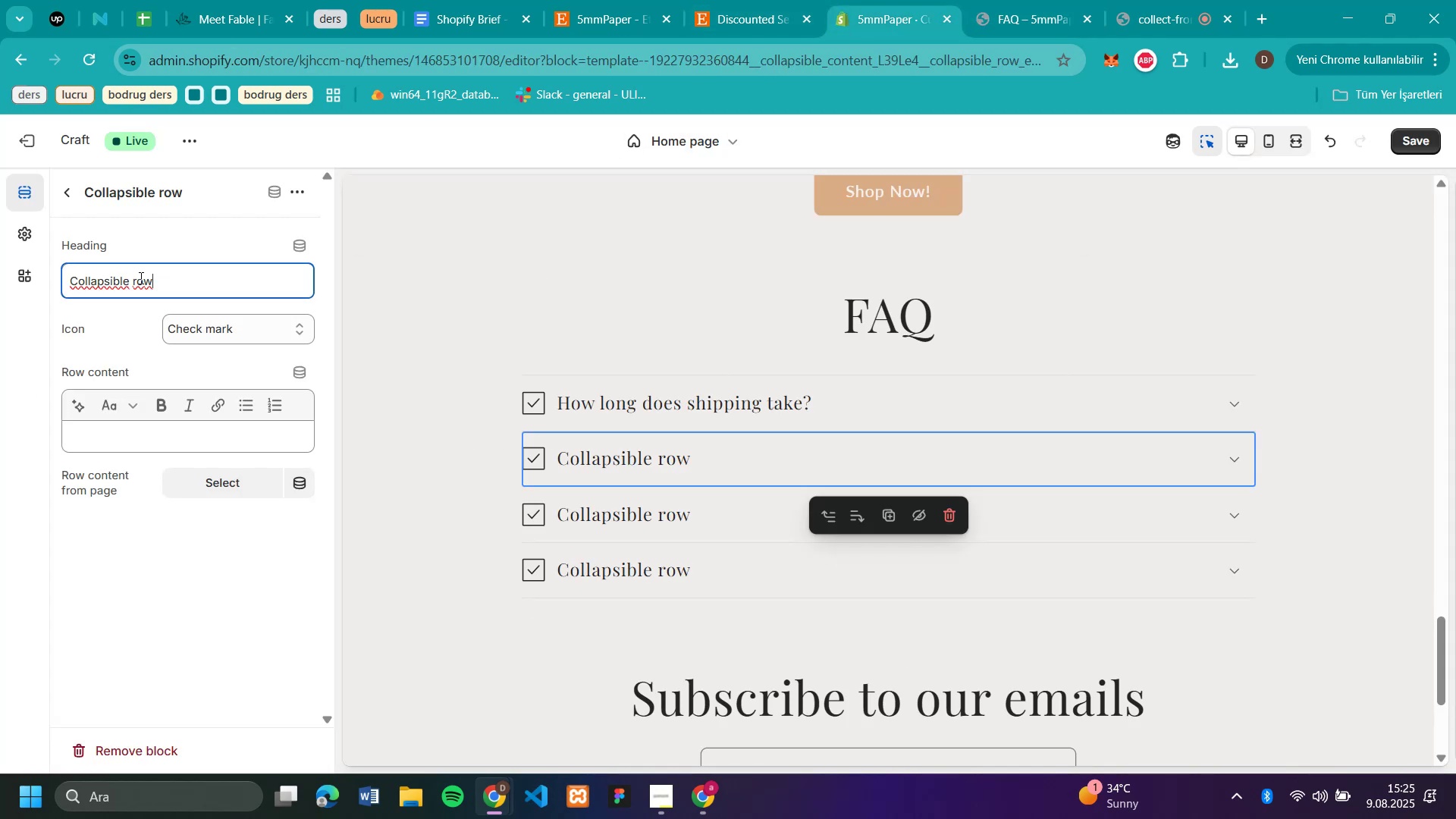 
key(Control+V)
 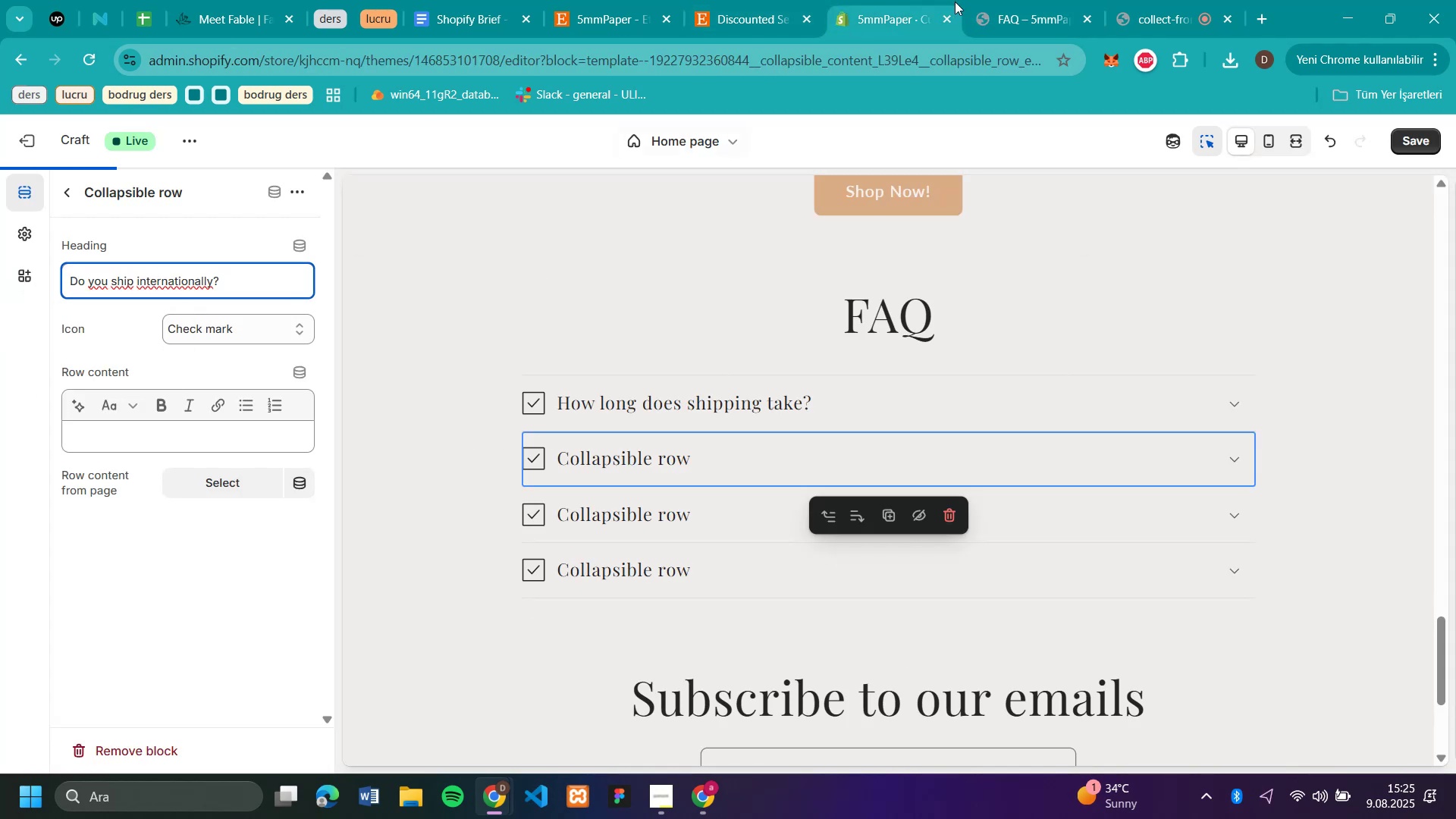 
left_click([1021, 32])
 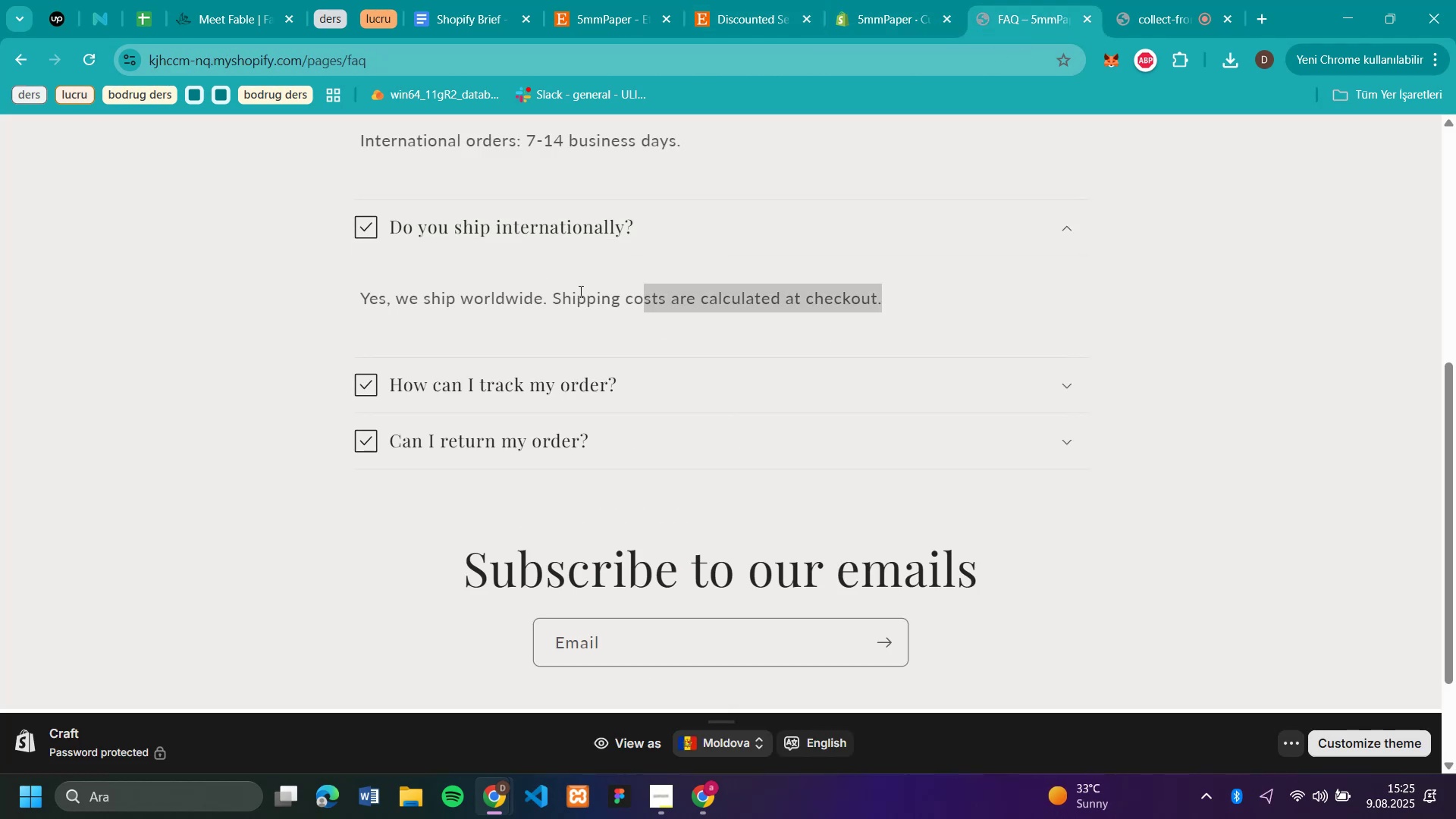 
key(Control+C)
 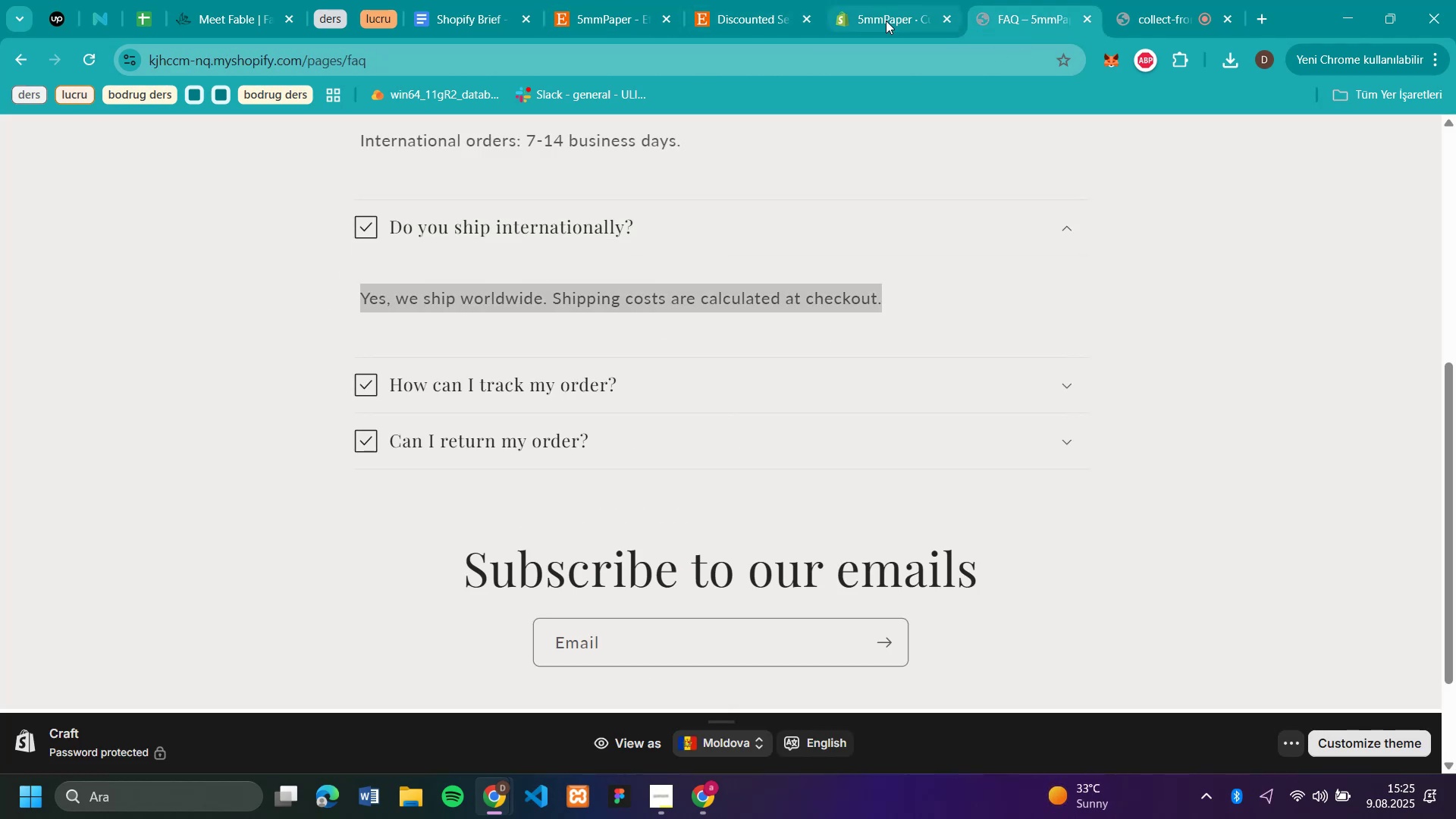 
left_click([886, 20])
 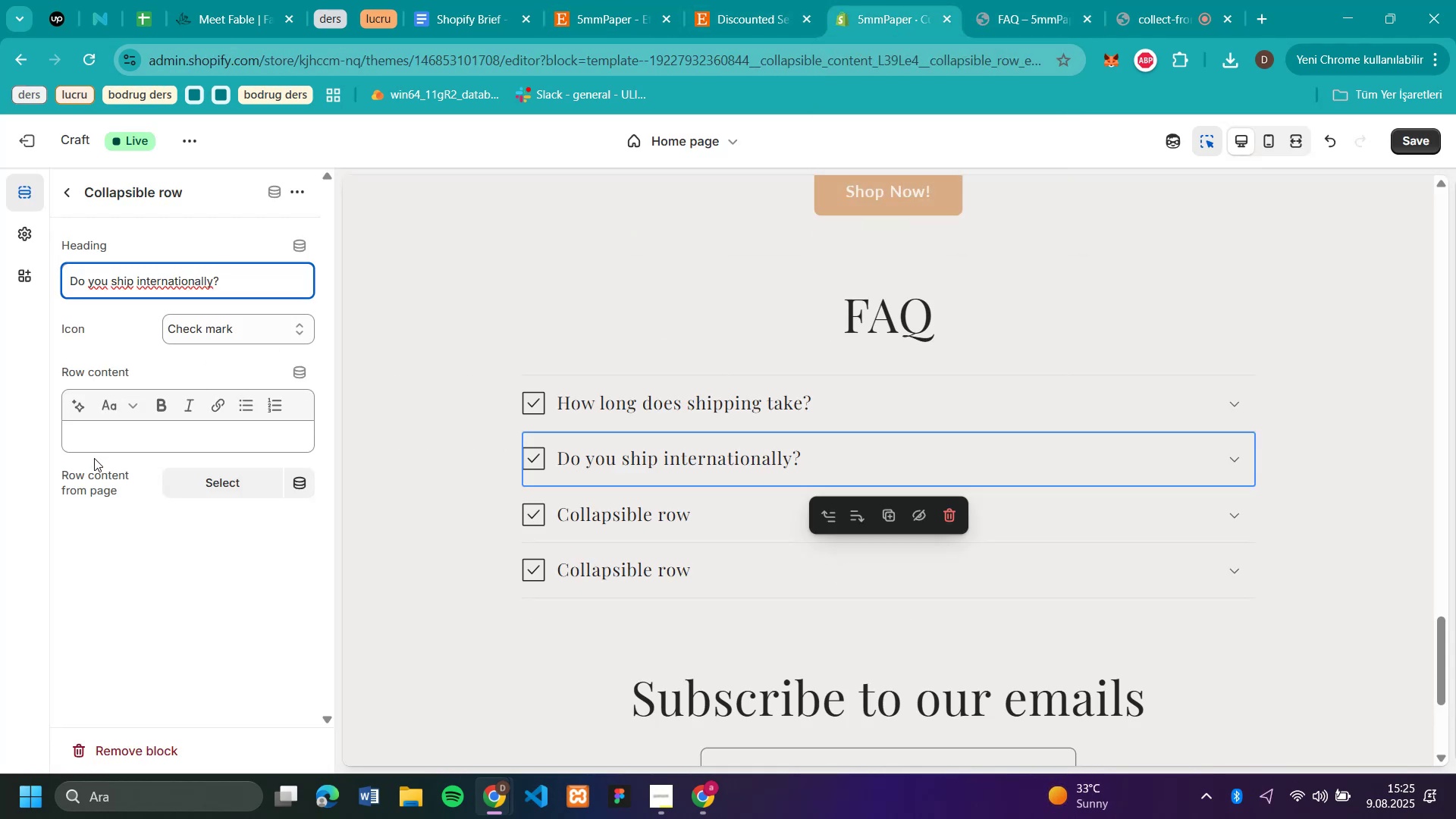 
left_click([111, 447])
 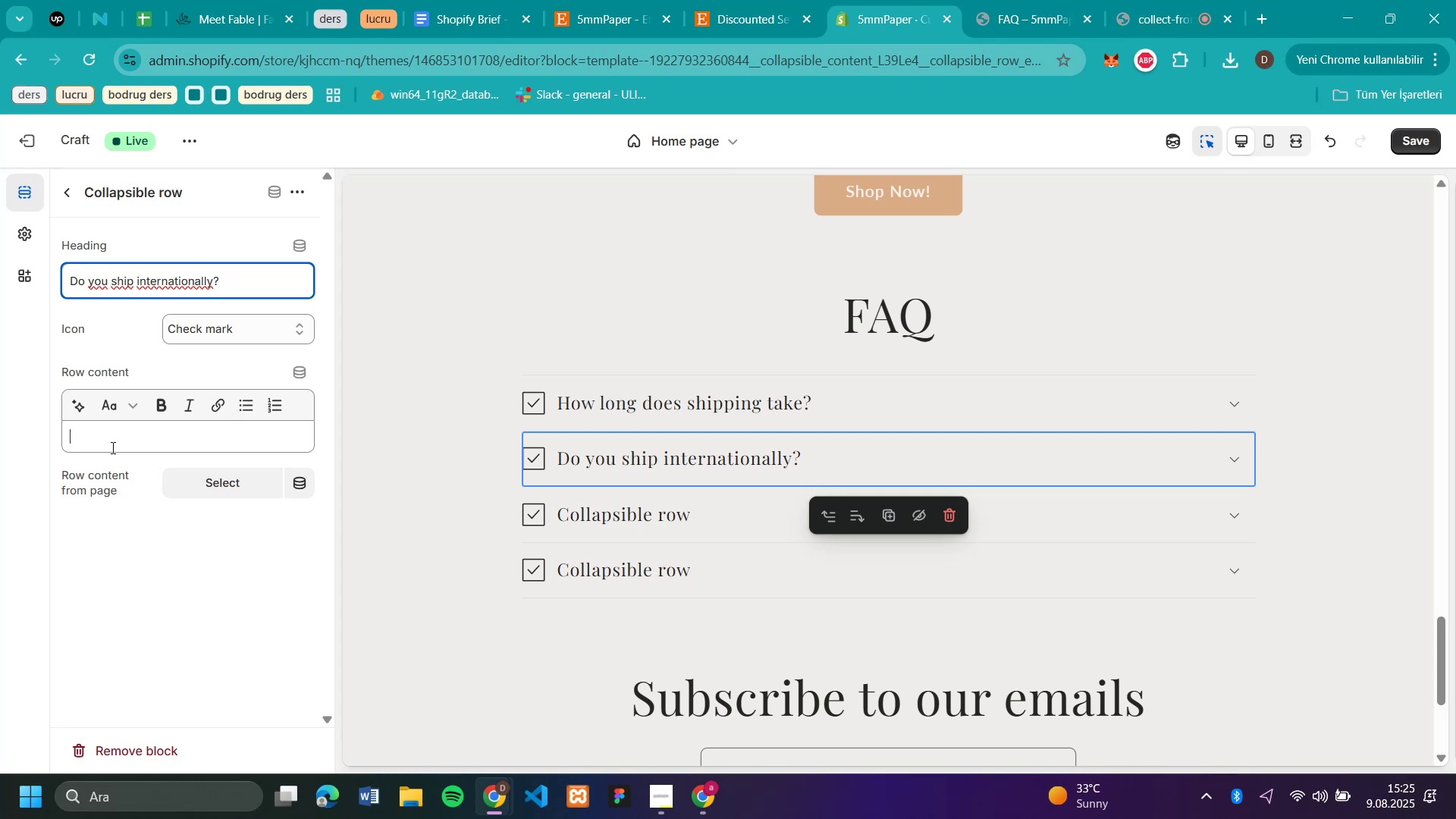 
key(Control+V)
 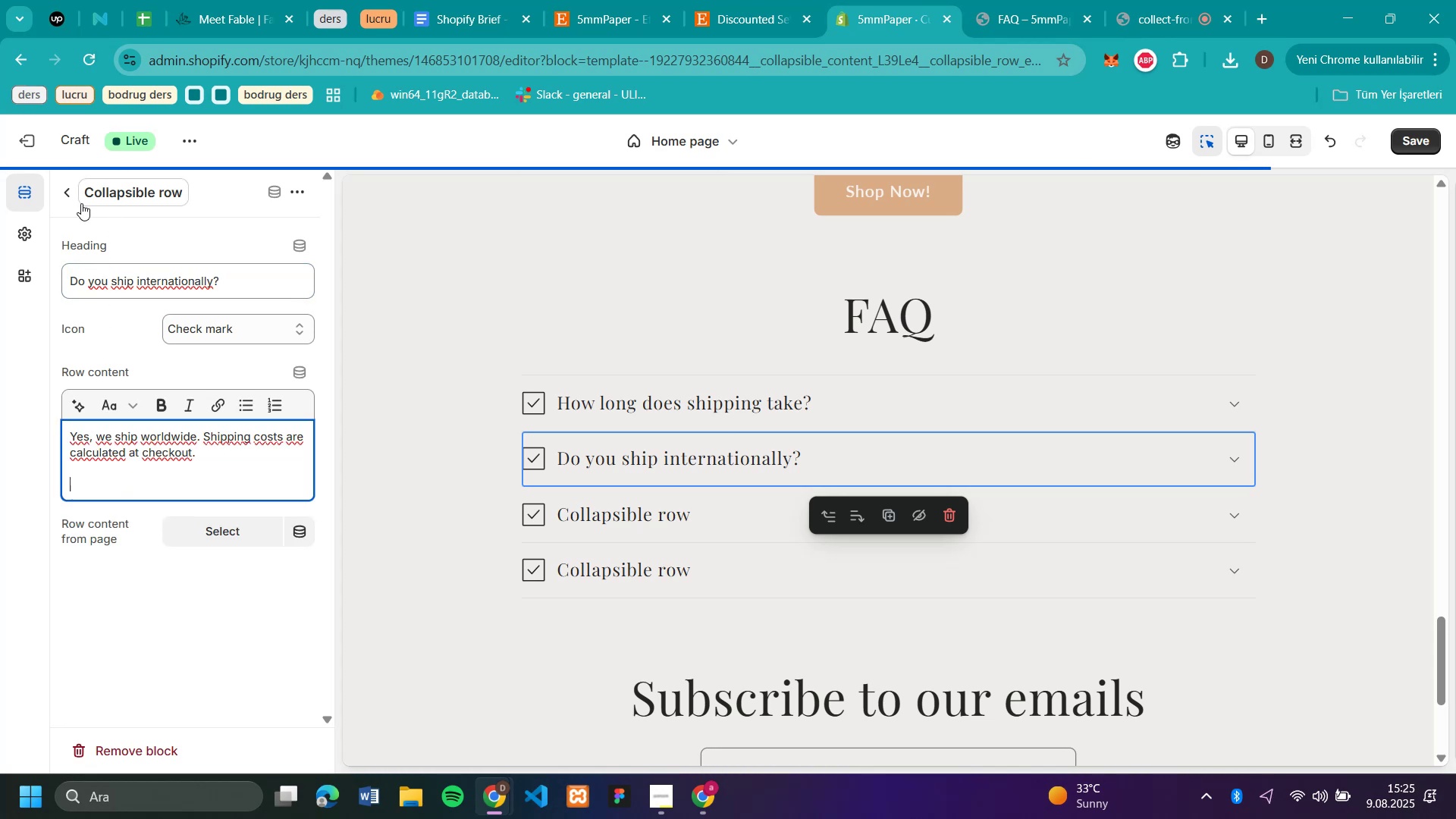 
left_click([71, 199])
 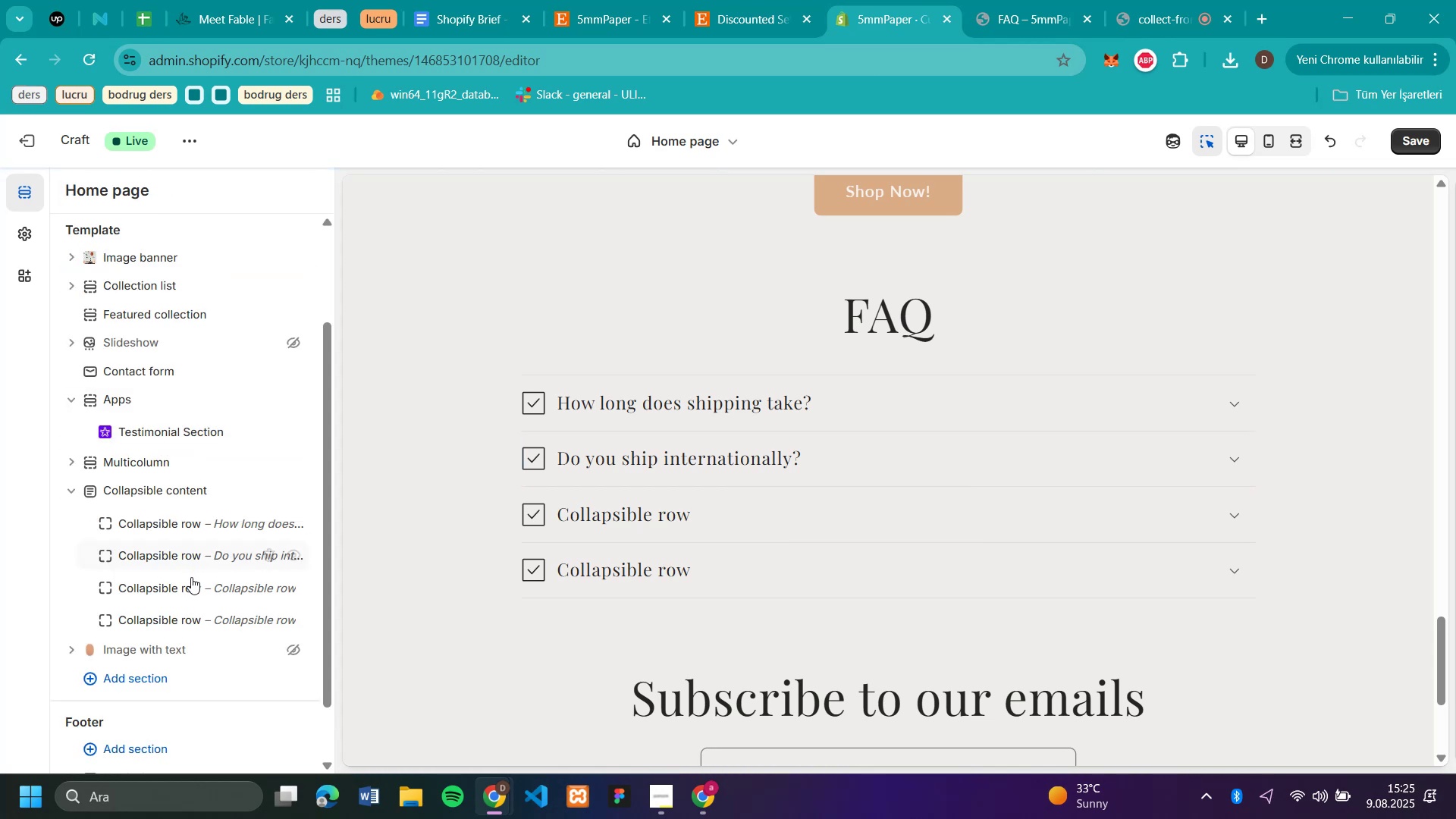 
left_click([193, 582])
 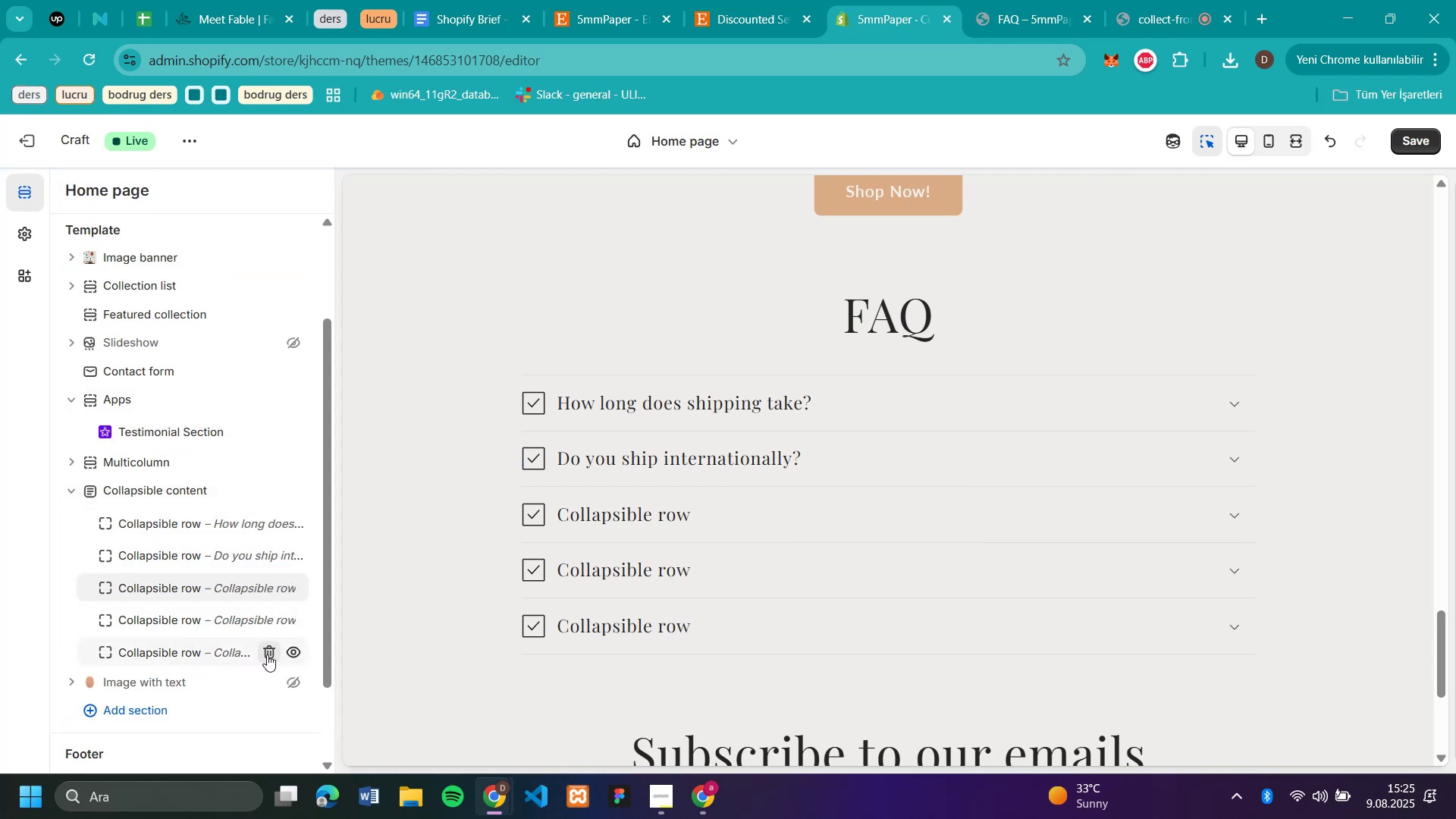 
wait(5.3)
 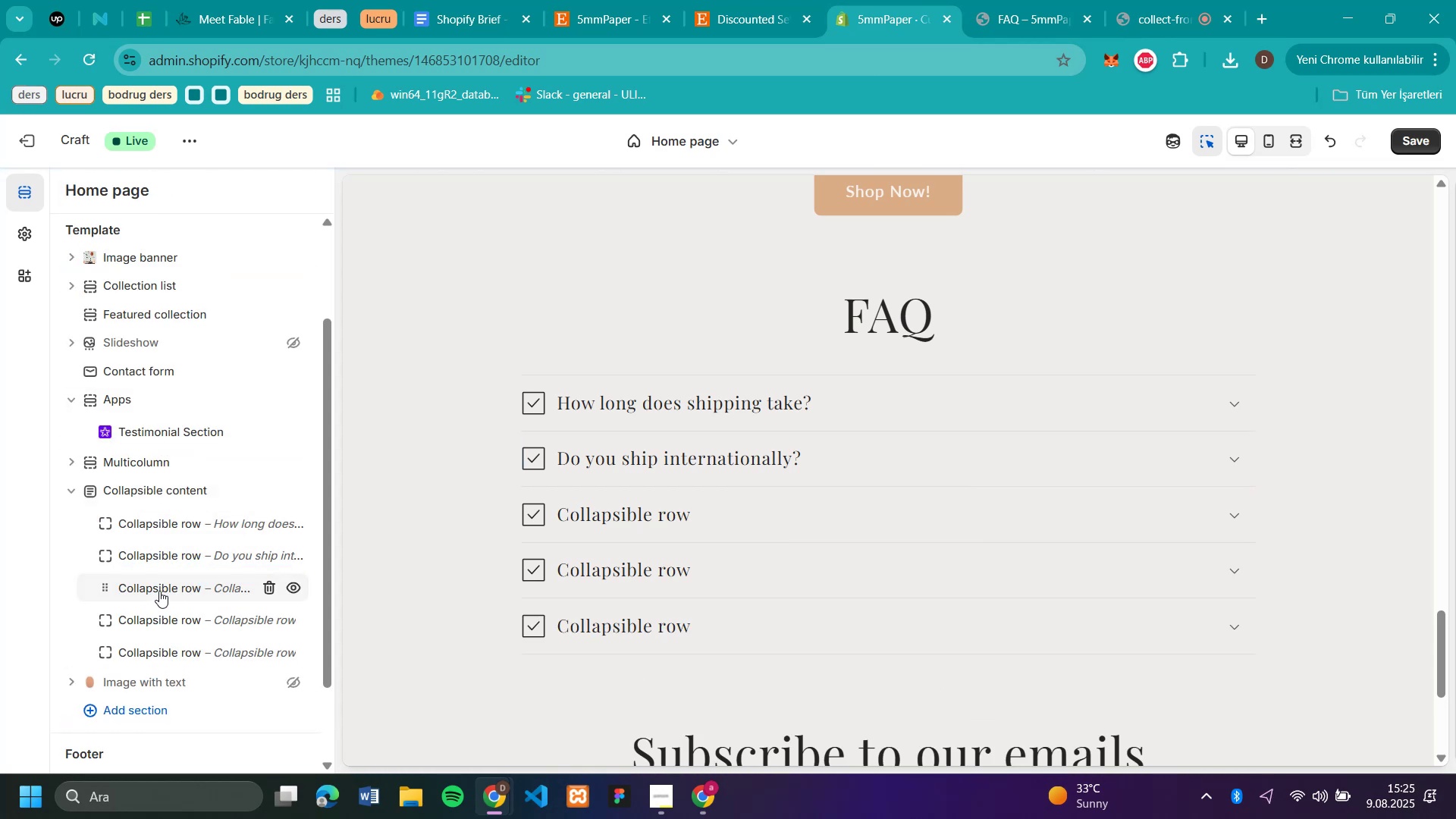 
left_click([267, 654])
 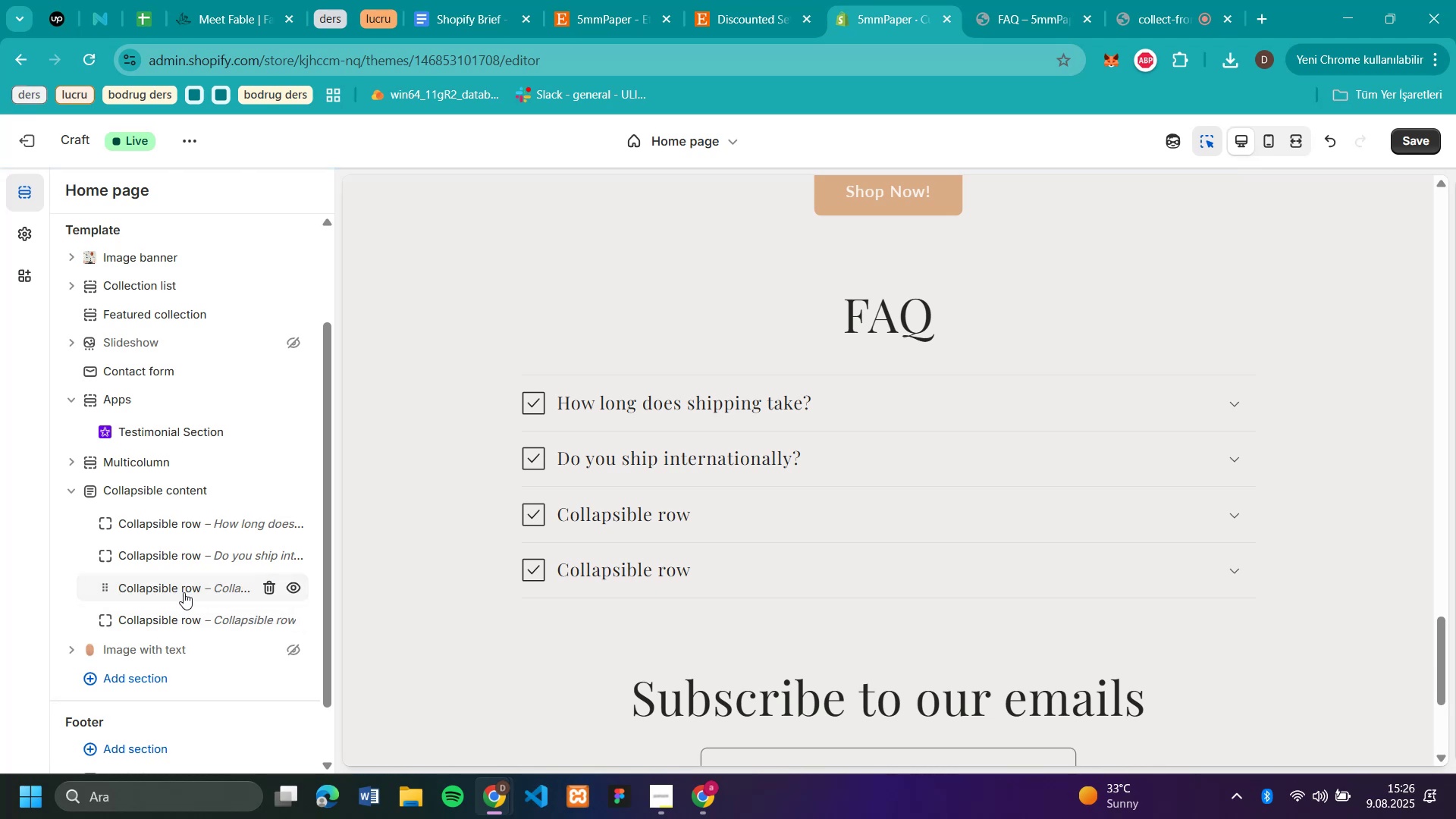 
left_click([184, 592])
 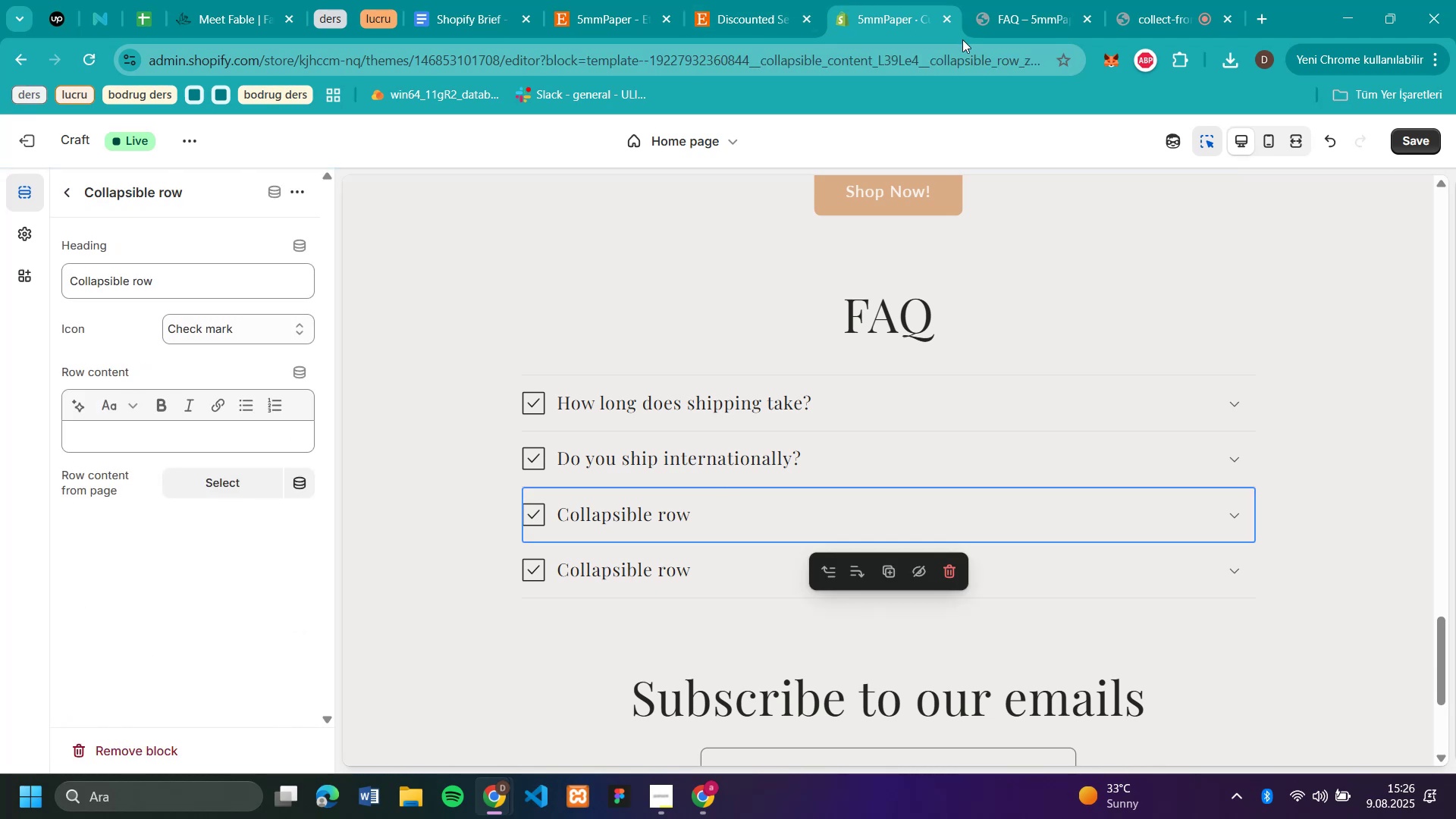 
left_click([1001, 17])
 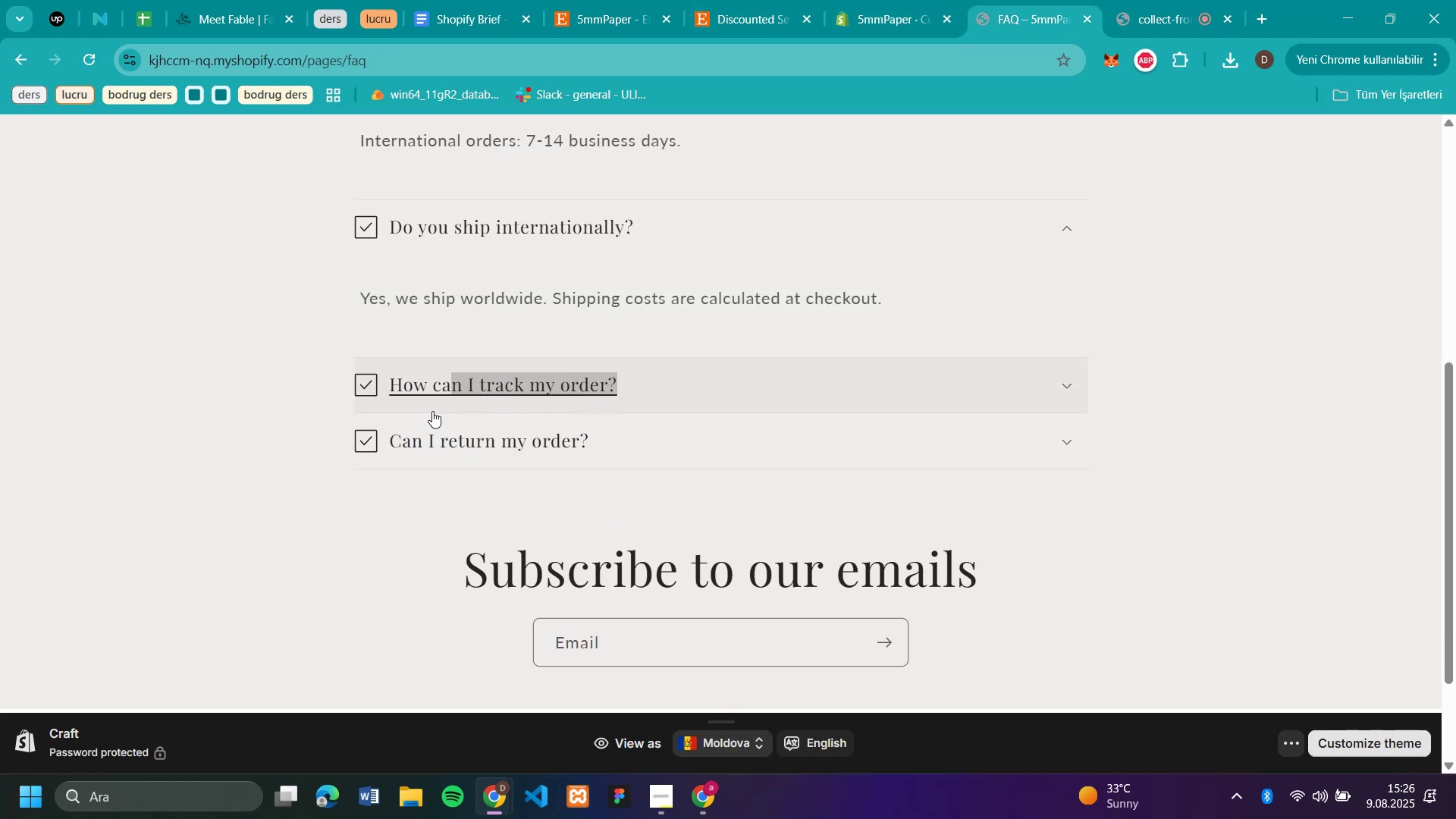 
key(Control+C)
 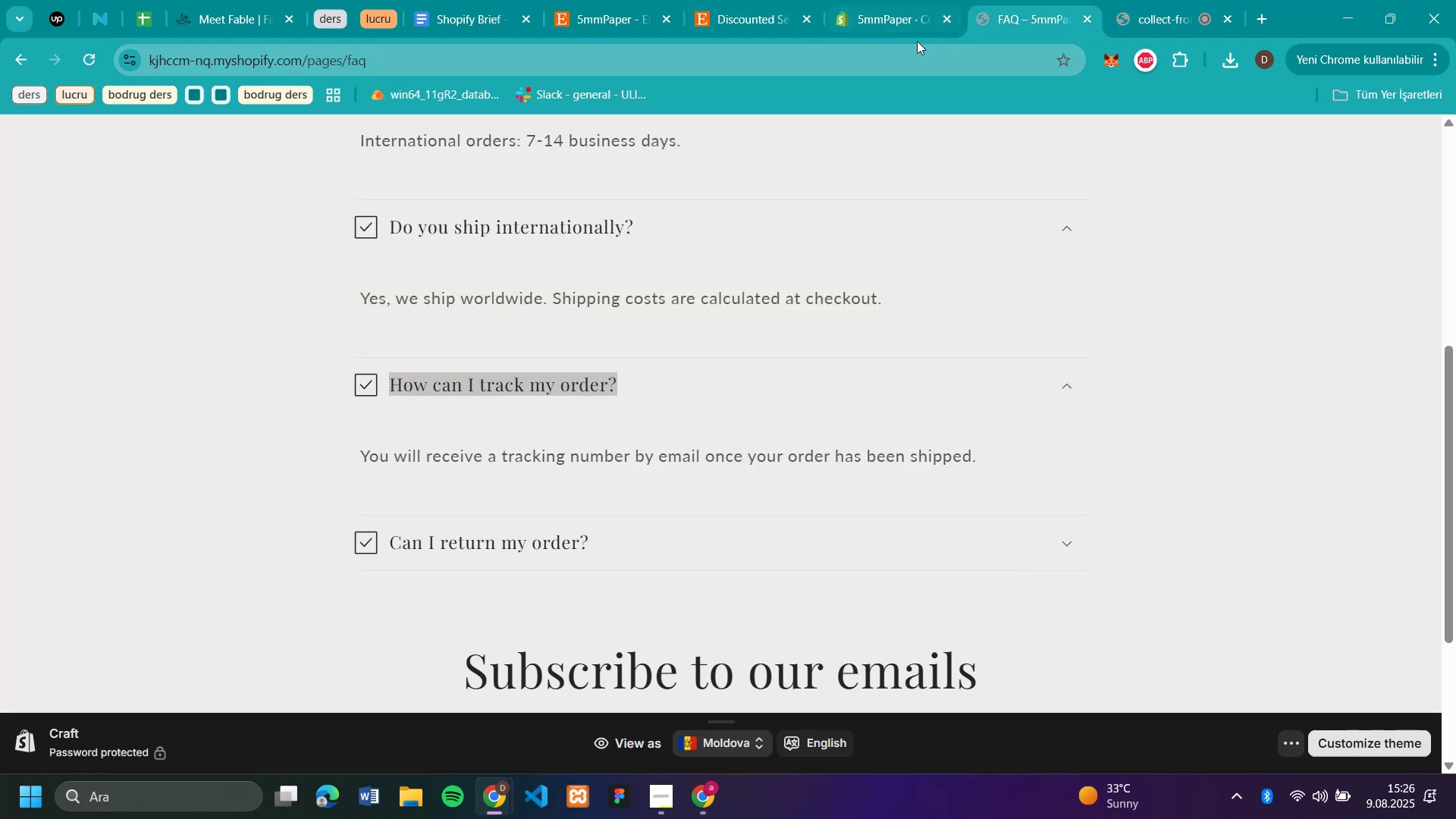 
left_click([901, 20])
 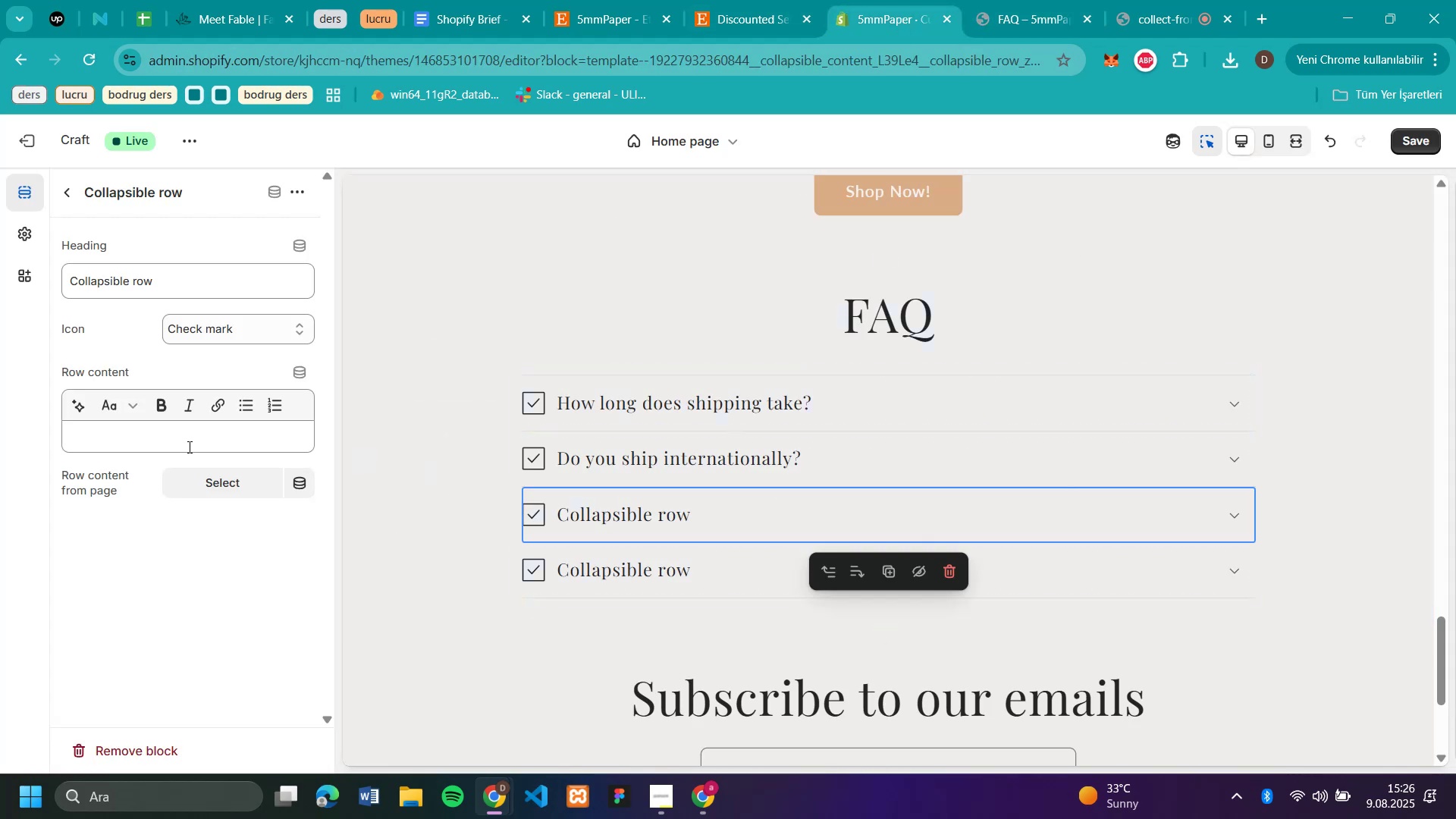 
left_click([188, 438])
 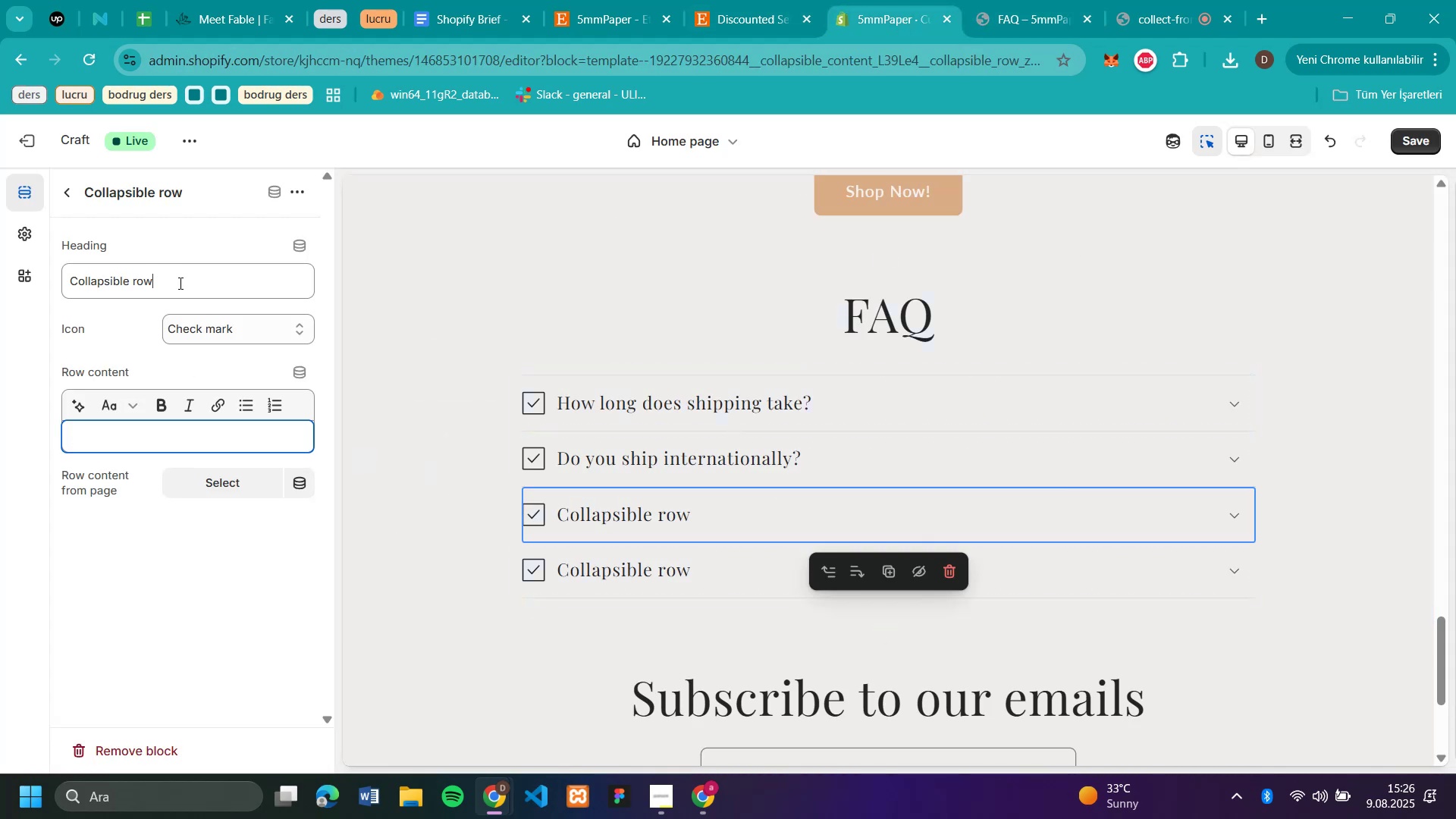 
key(Control+V)
 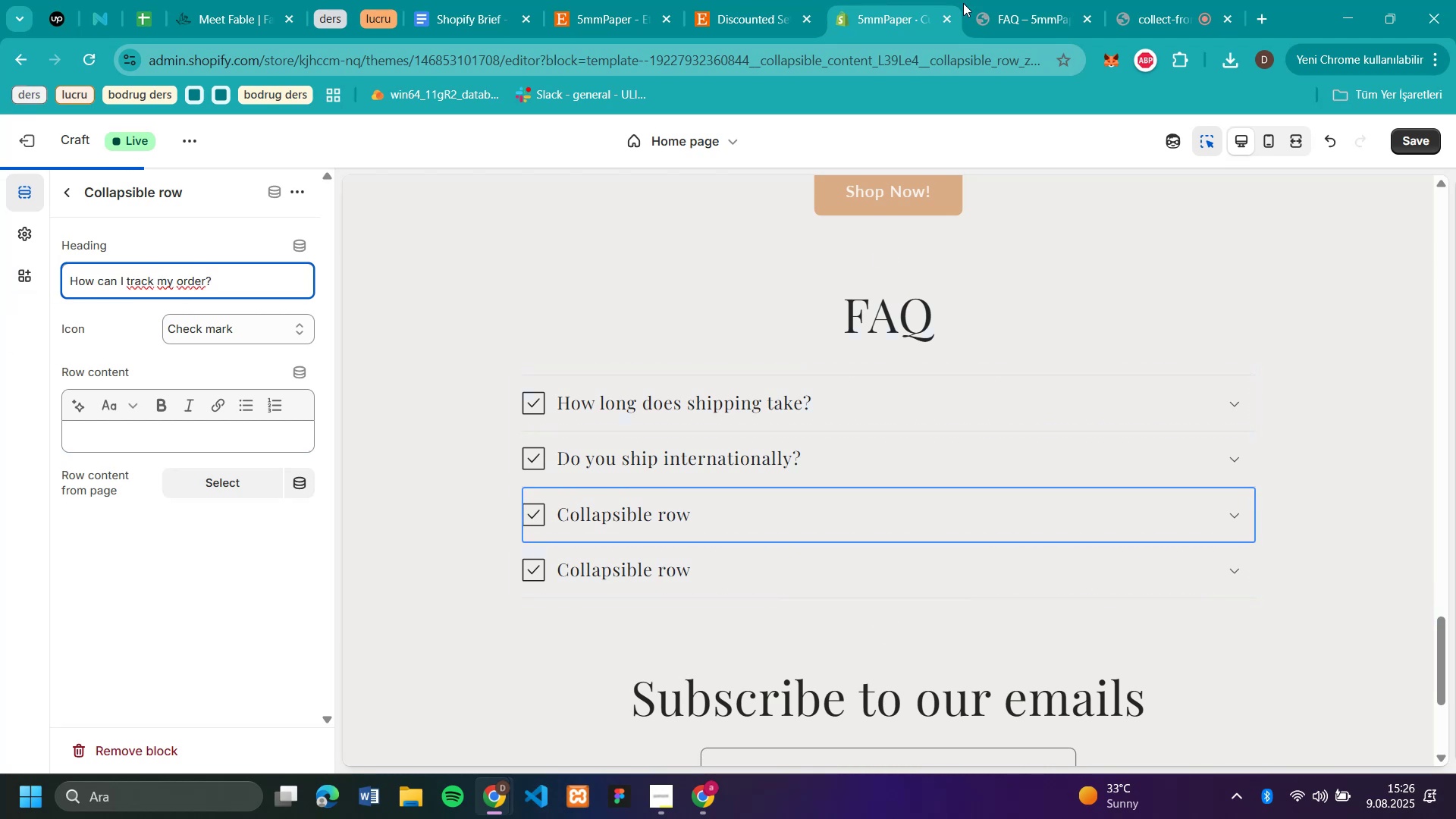 
left_click([1024, 30])
 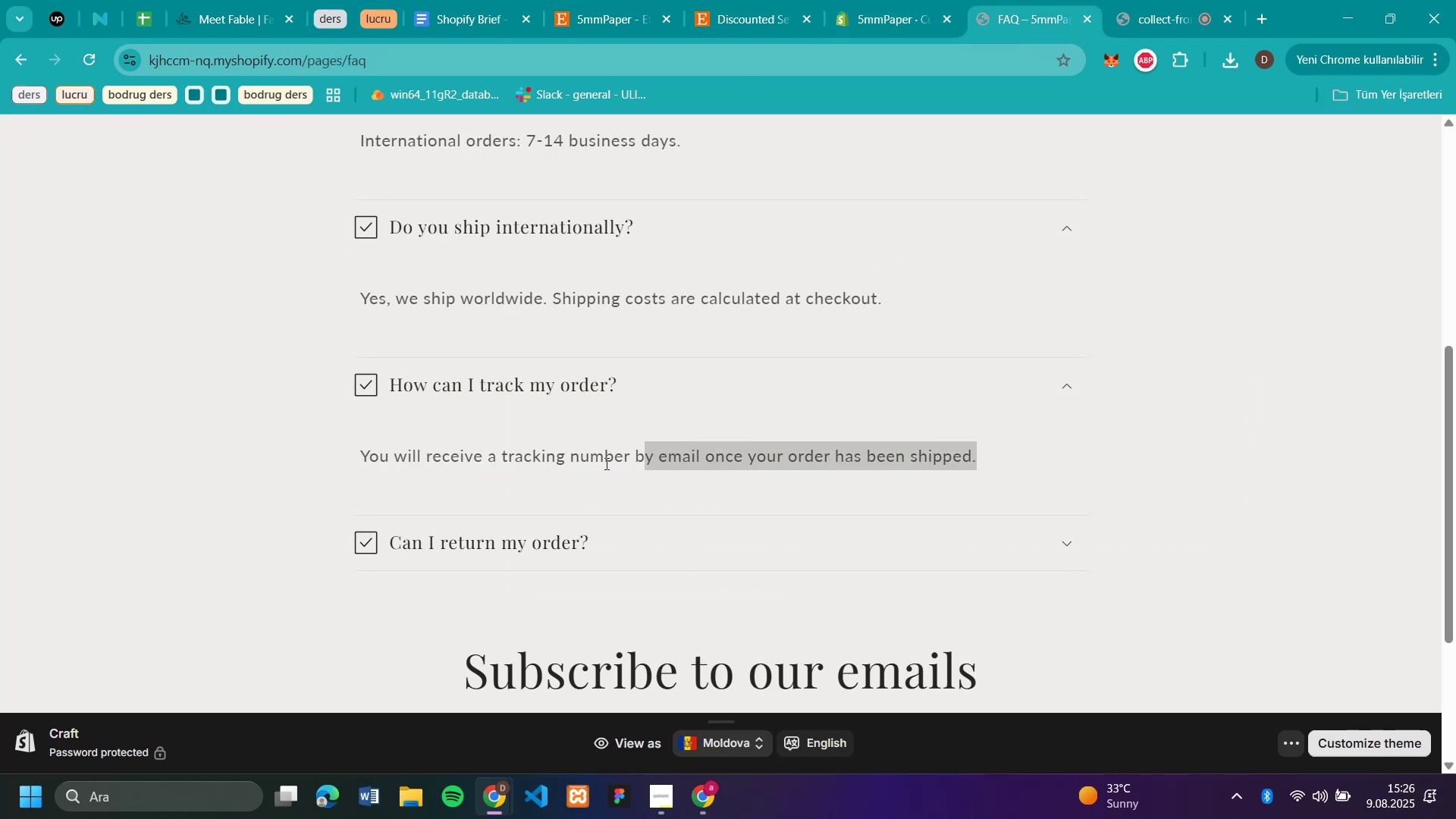 
key(Control+C)
 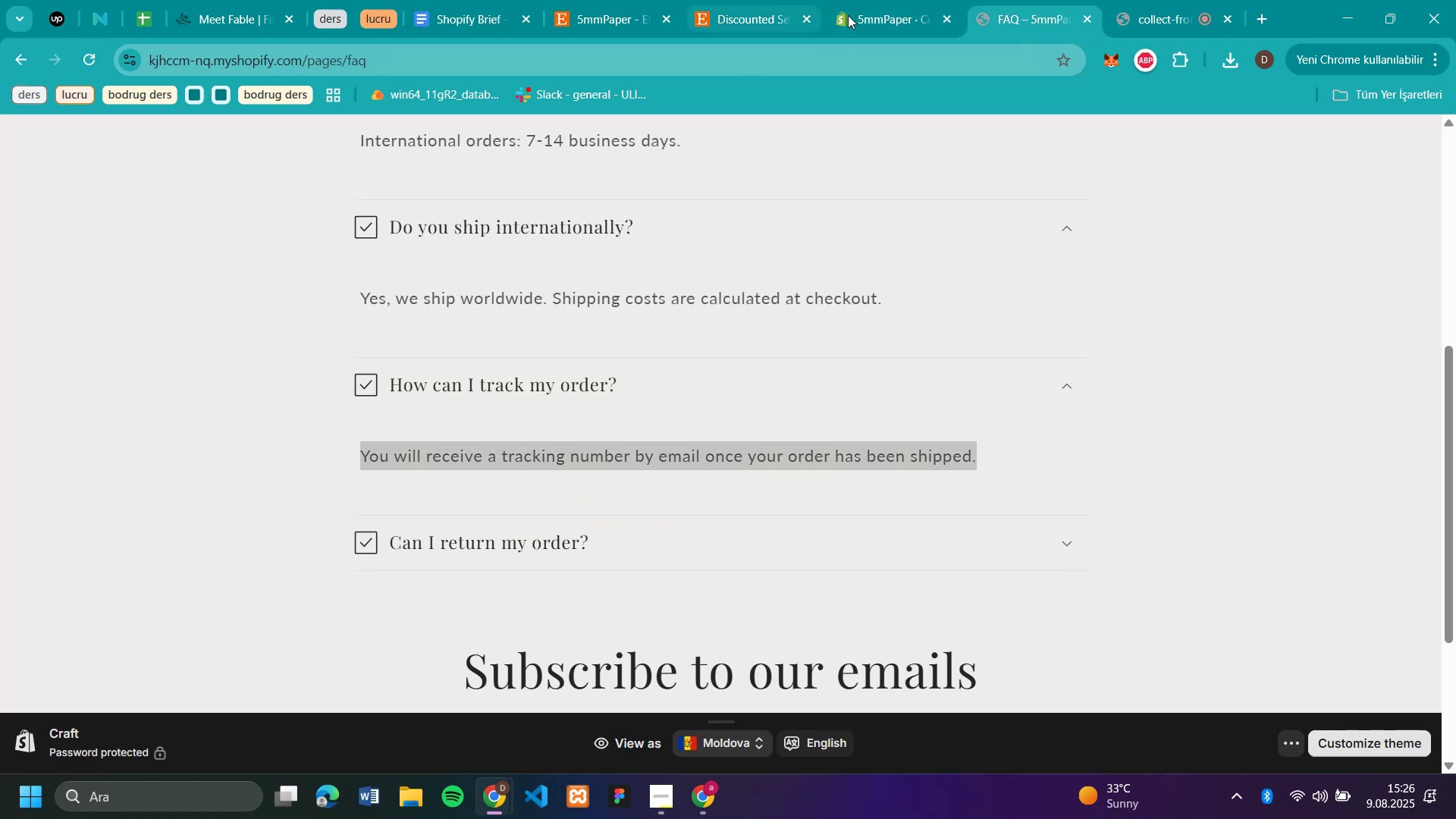 
left_click([915, 19])
 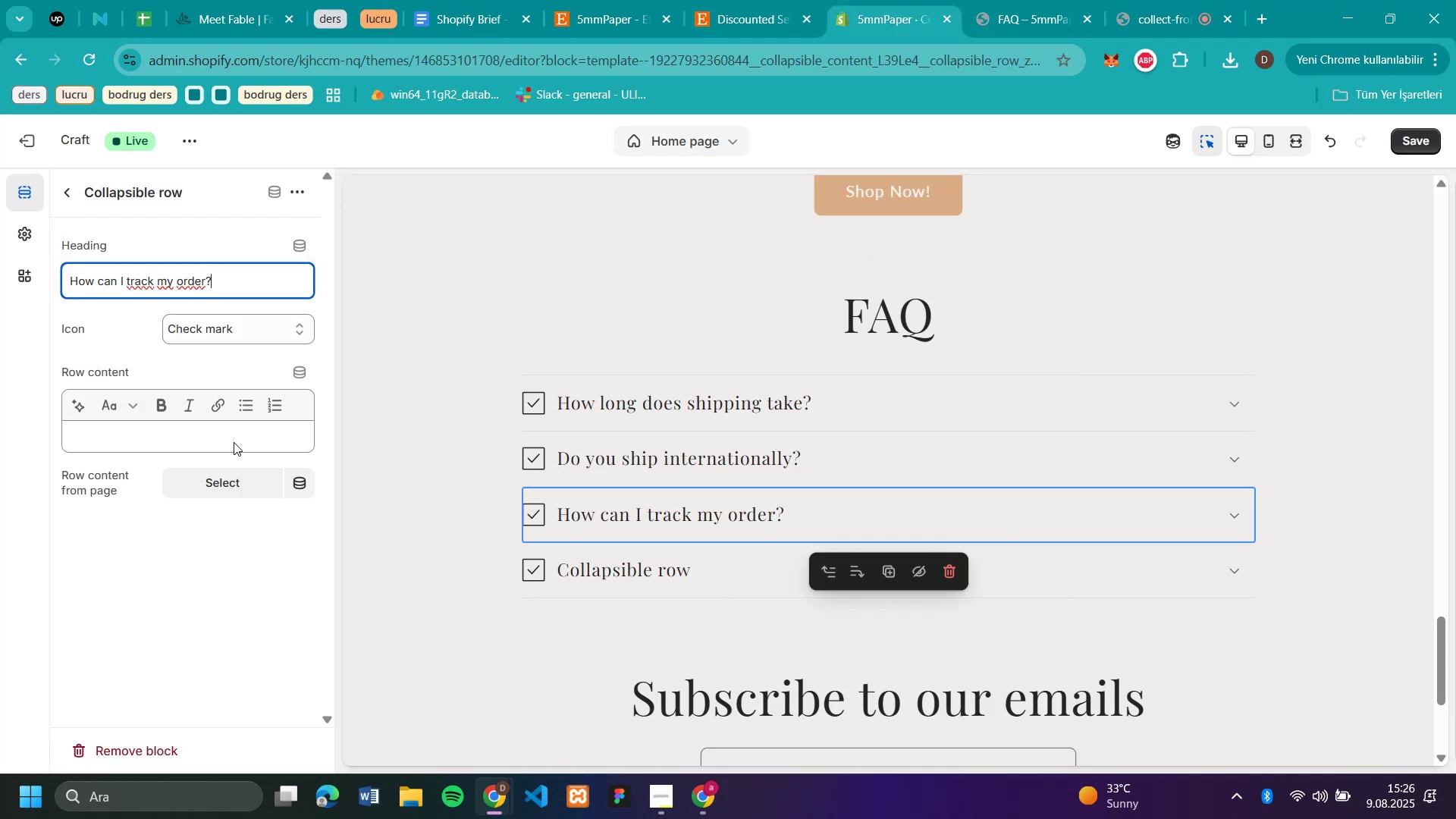 
left_click([234, 442])
 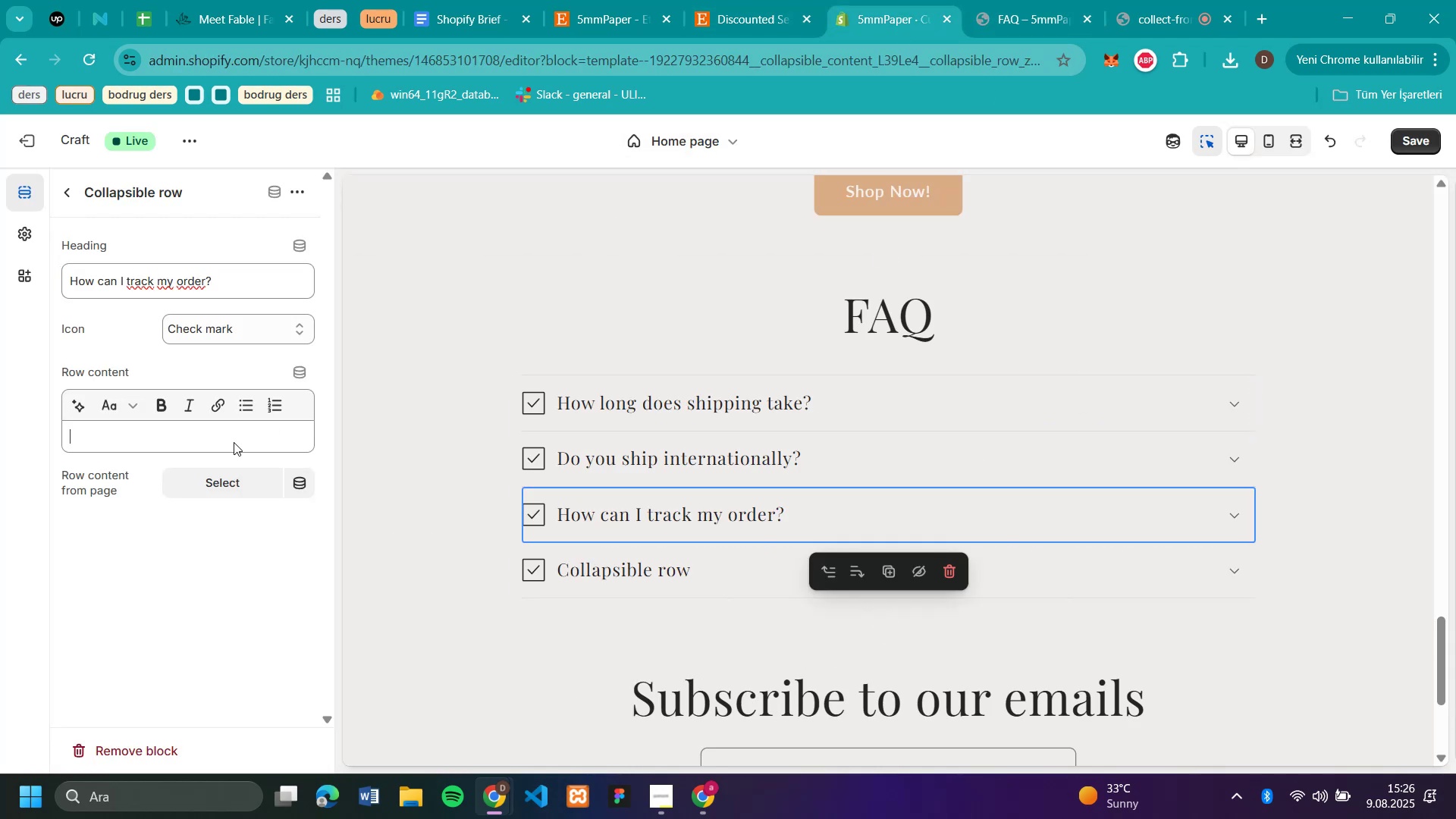 
key(Control+V)
 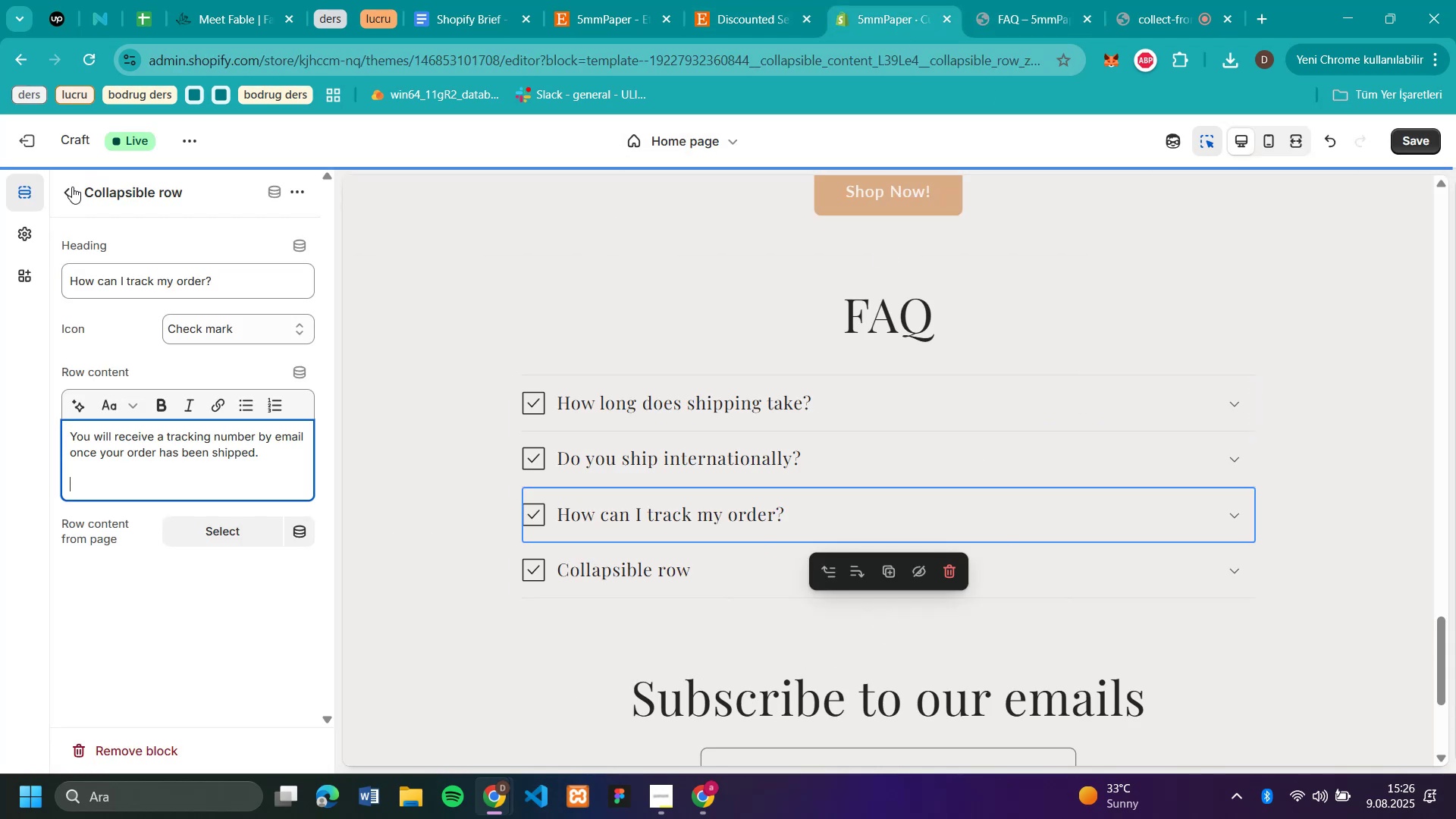 
left_click([67, 193])
 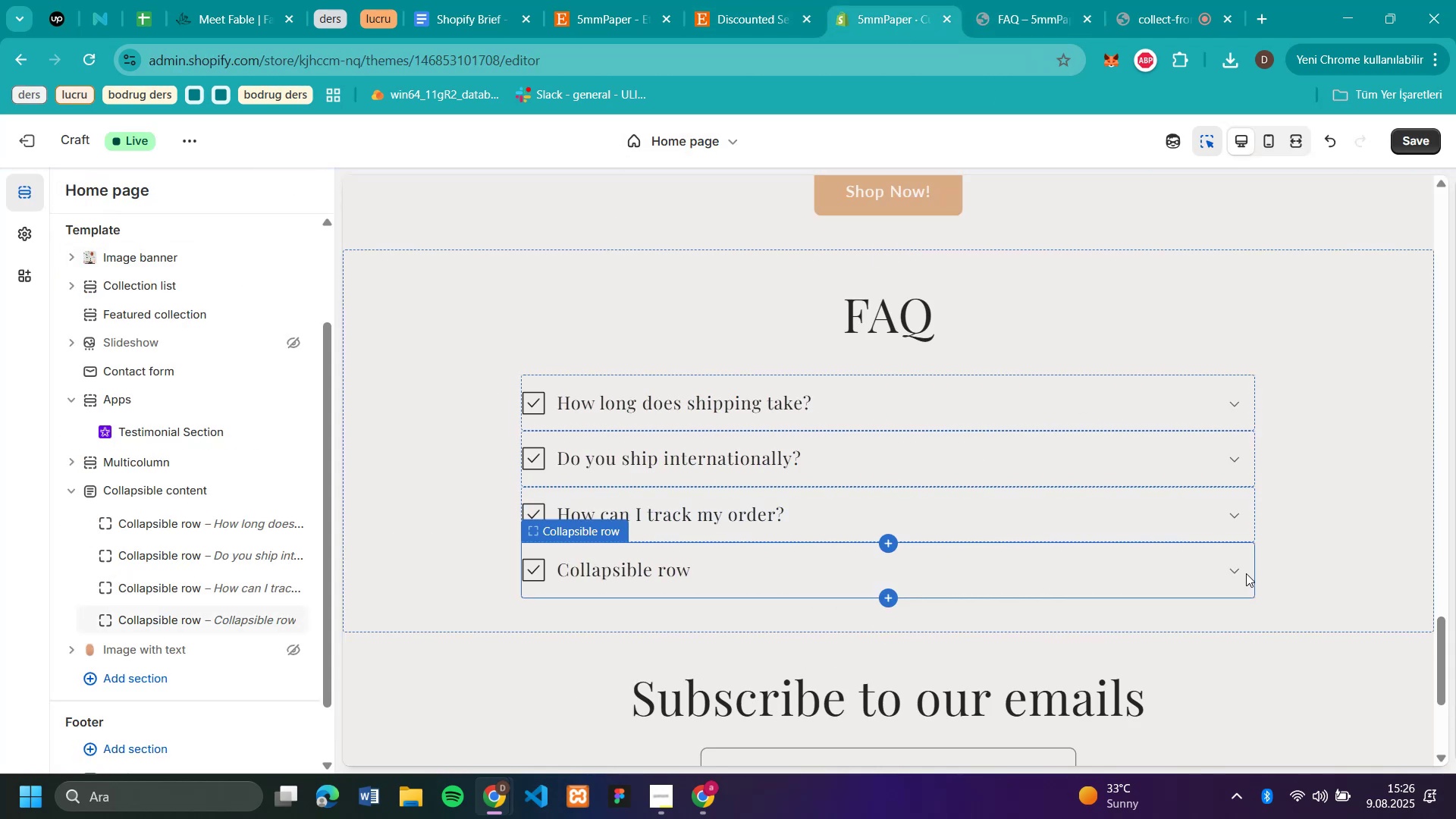 
left_click([1245, 573])
 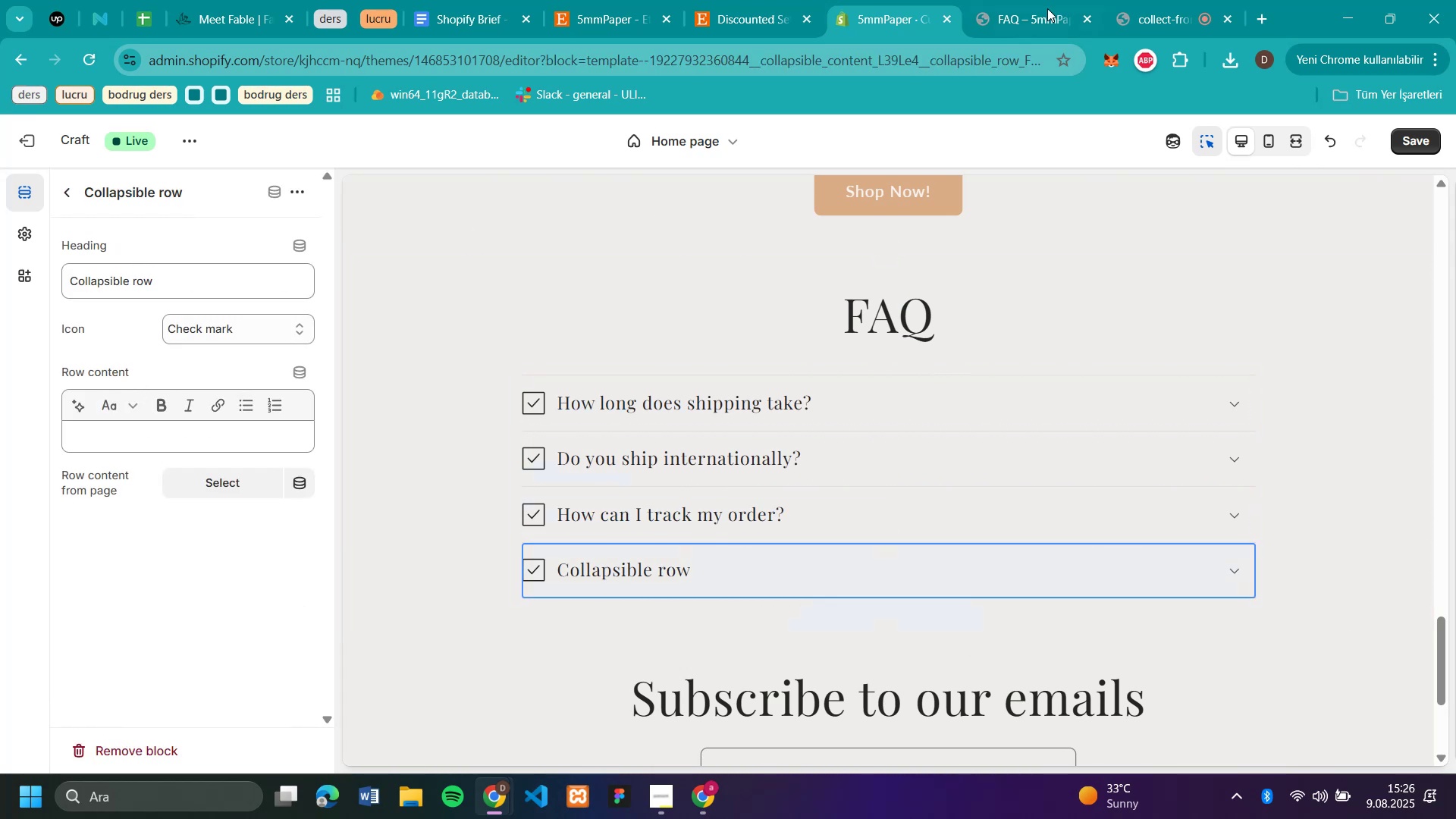 
left_click([1028, 24])
 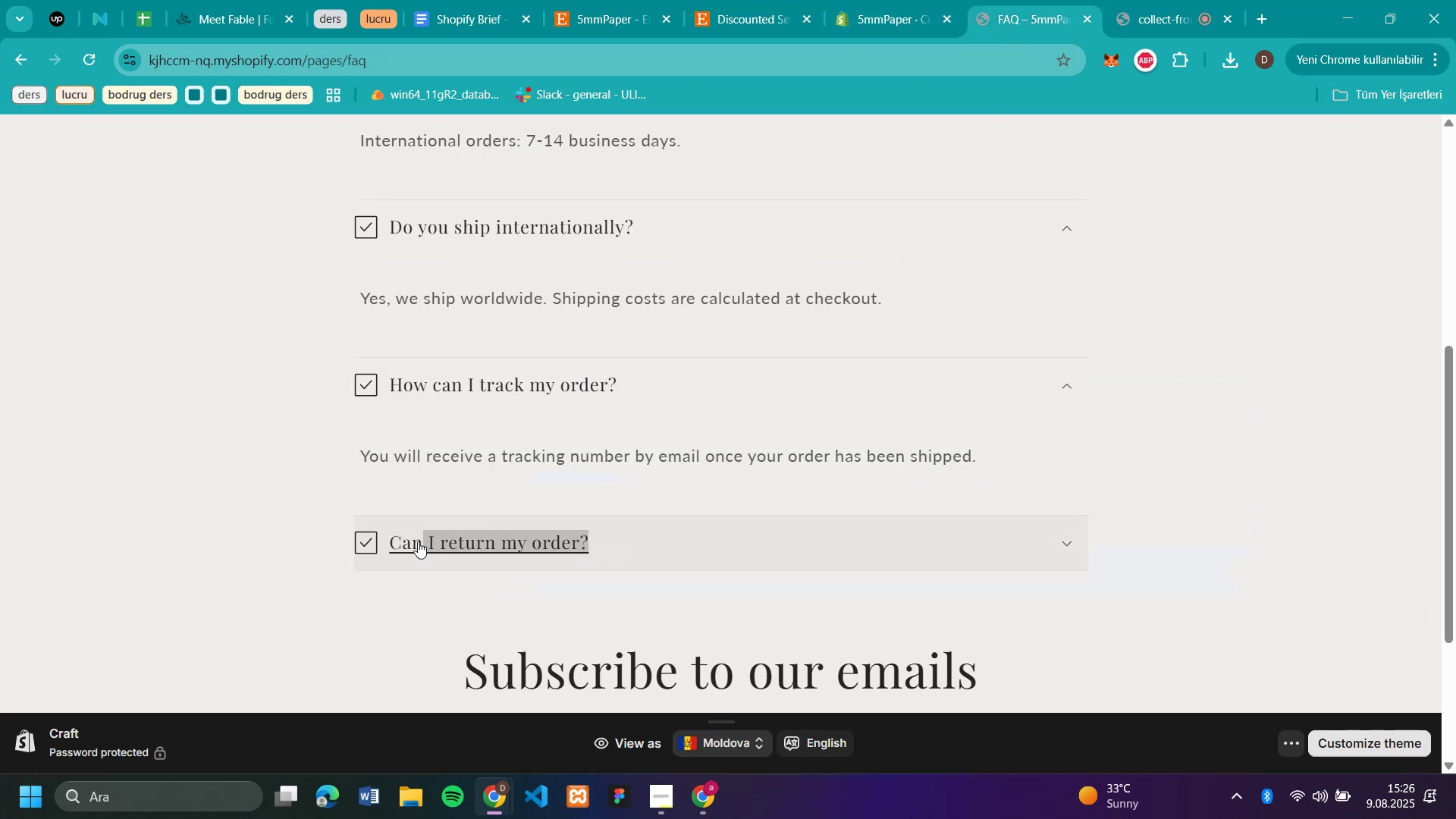 
key(Control+C)
 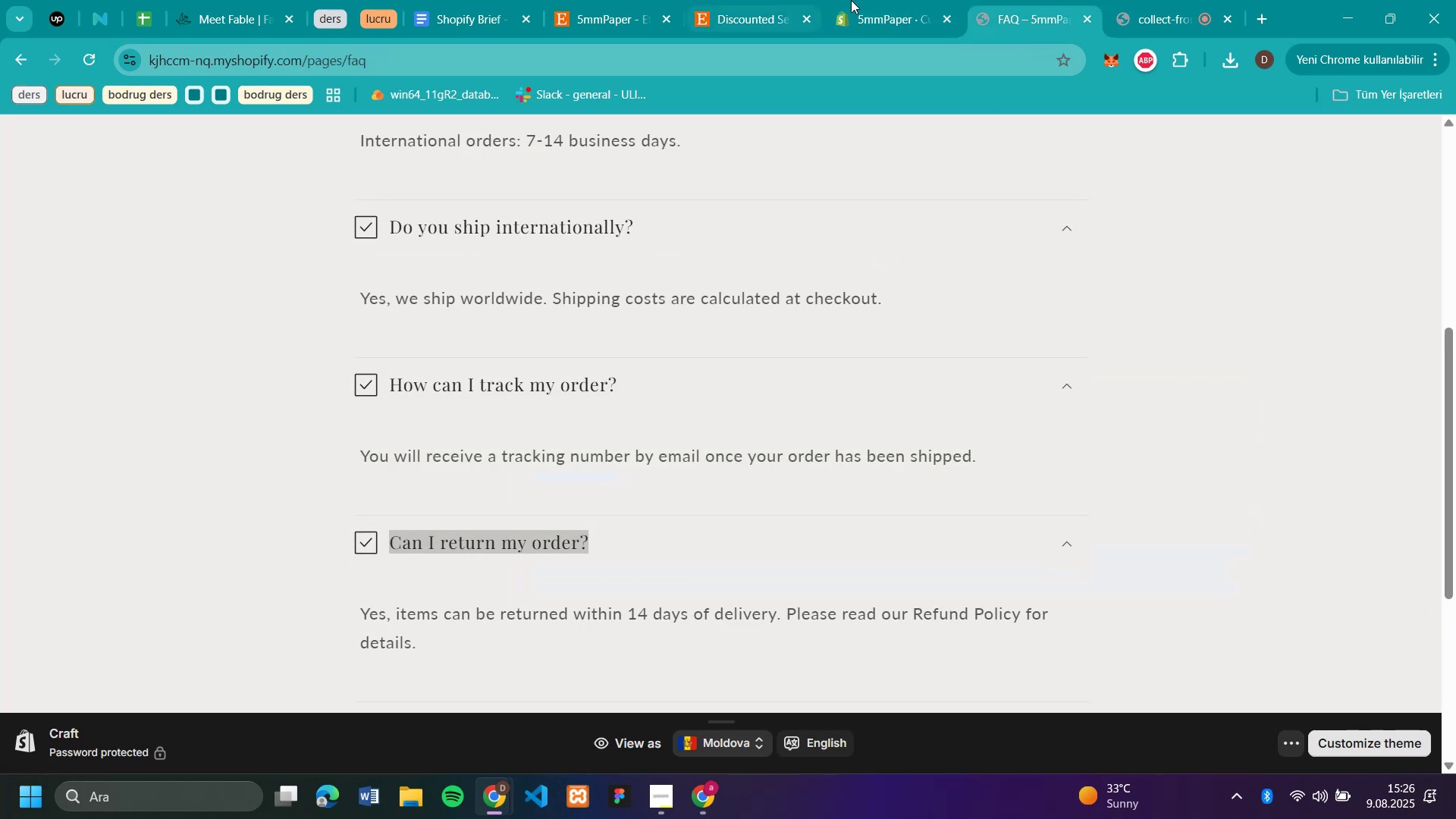 
left_click([886, 14])
 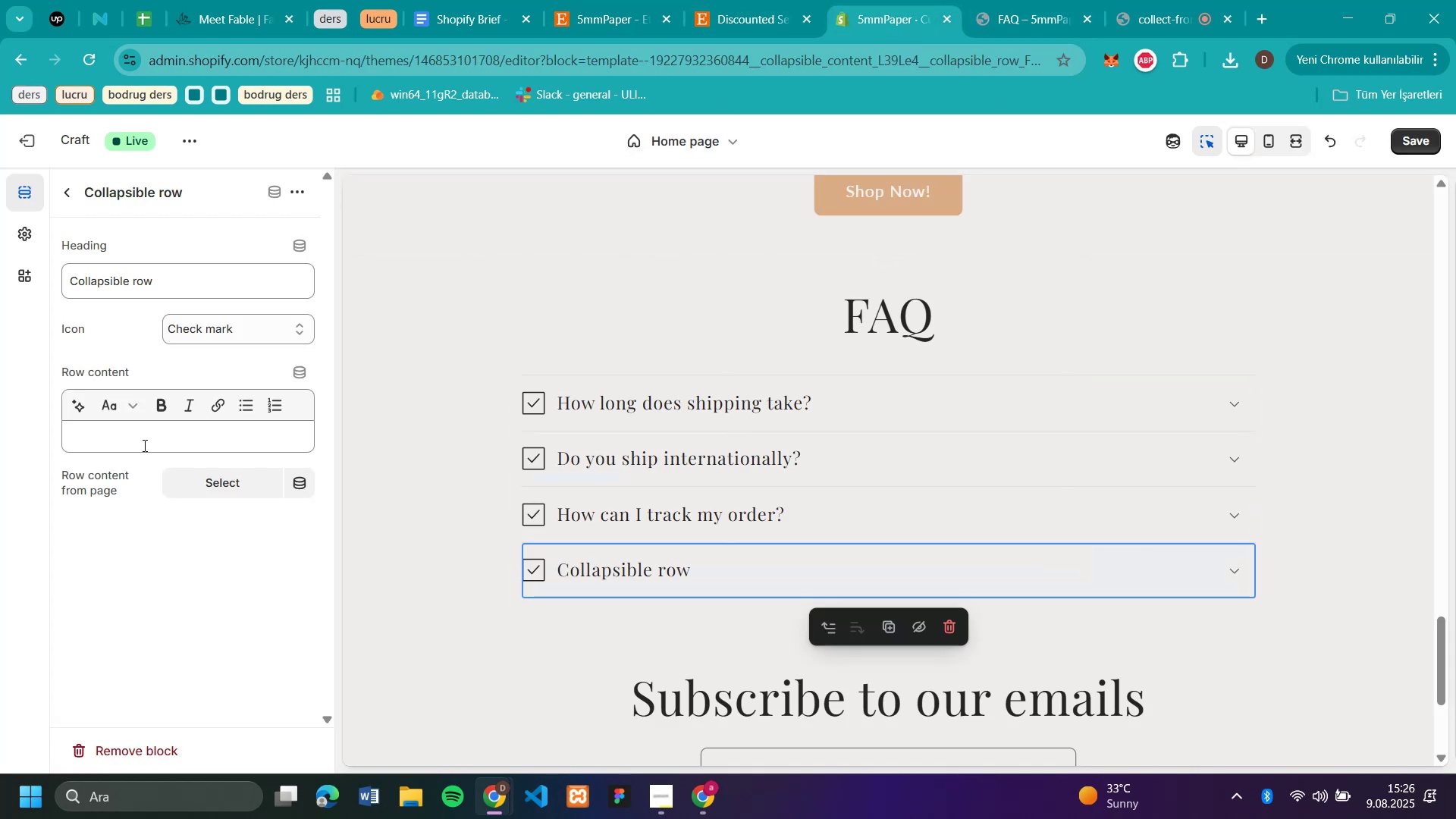 
left_click([143, 438])
 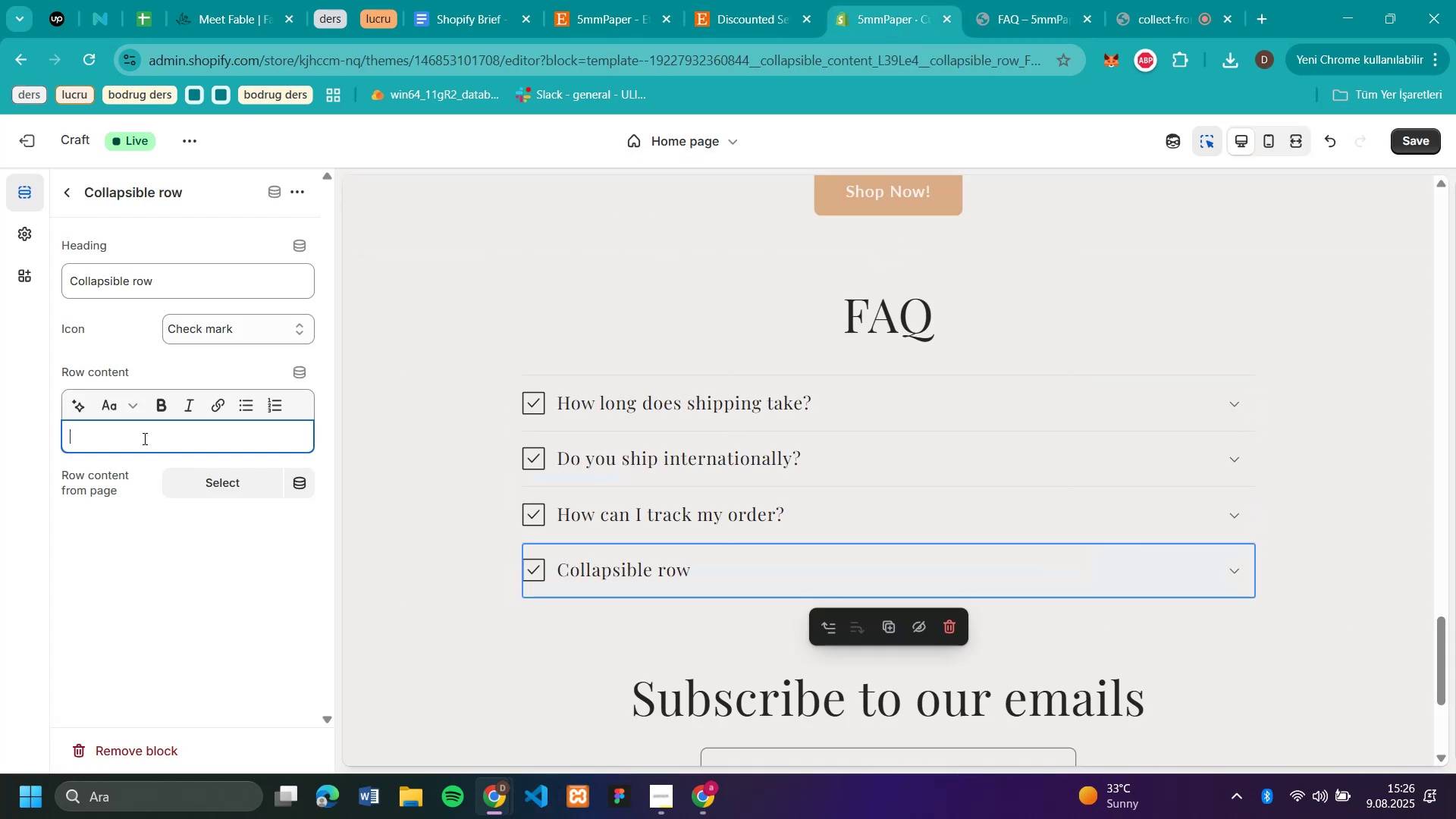 
key(Control+V)
 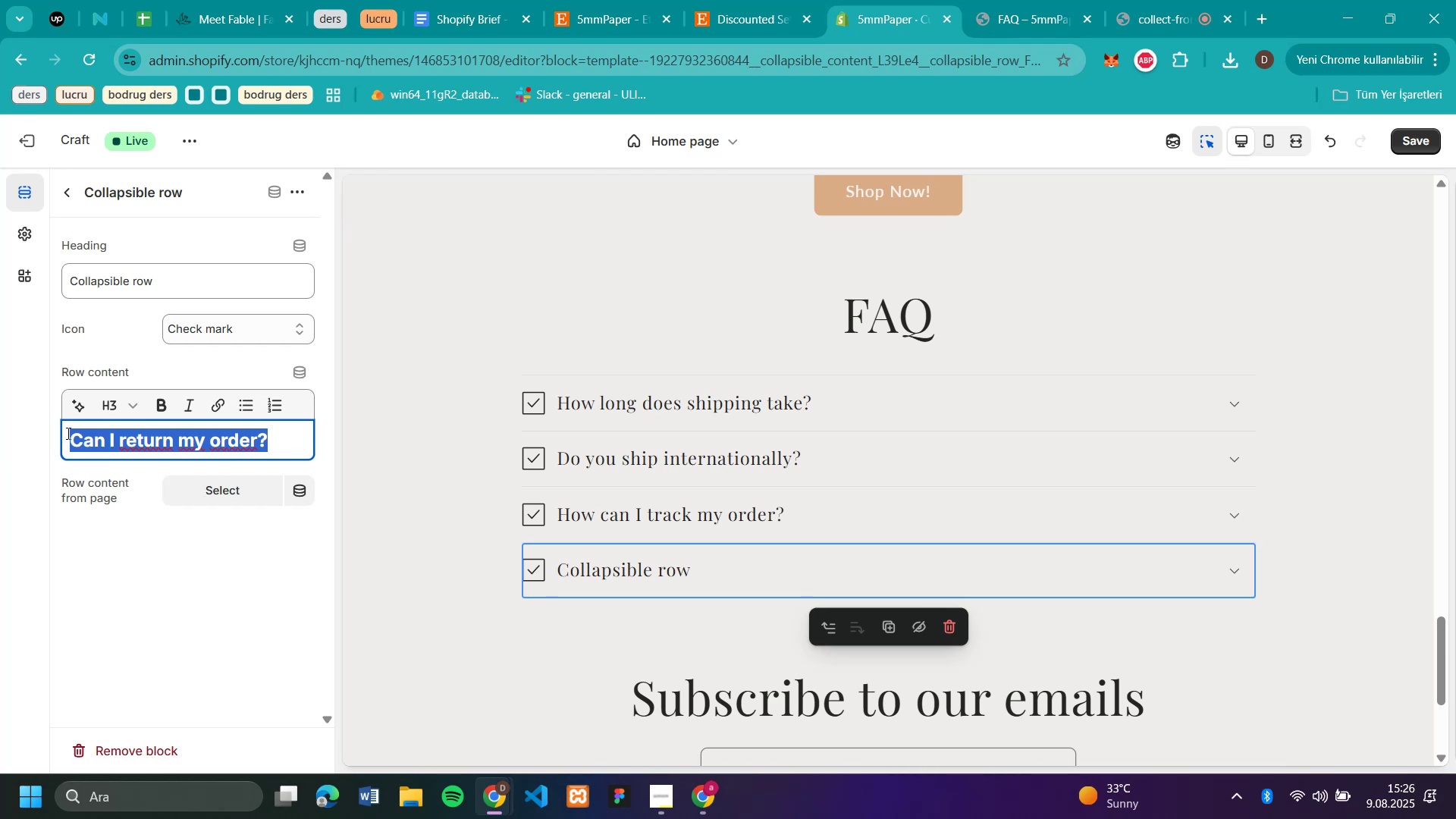 
left_click([159, 401])
 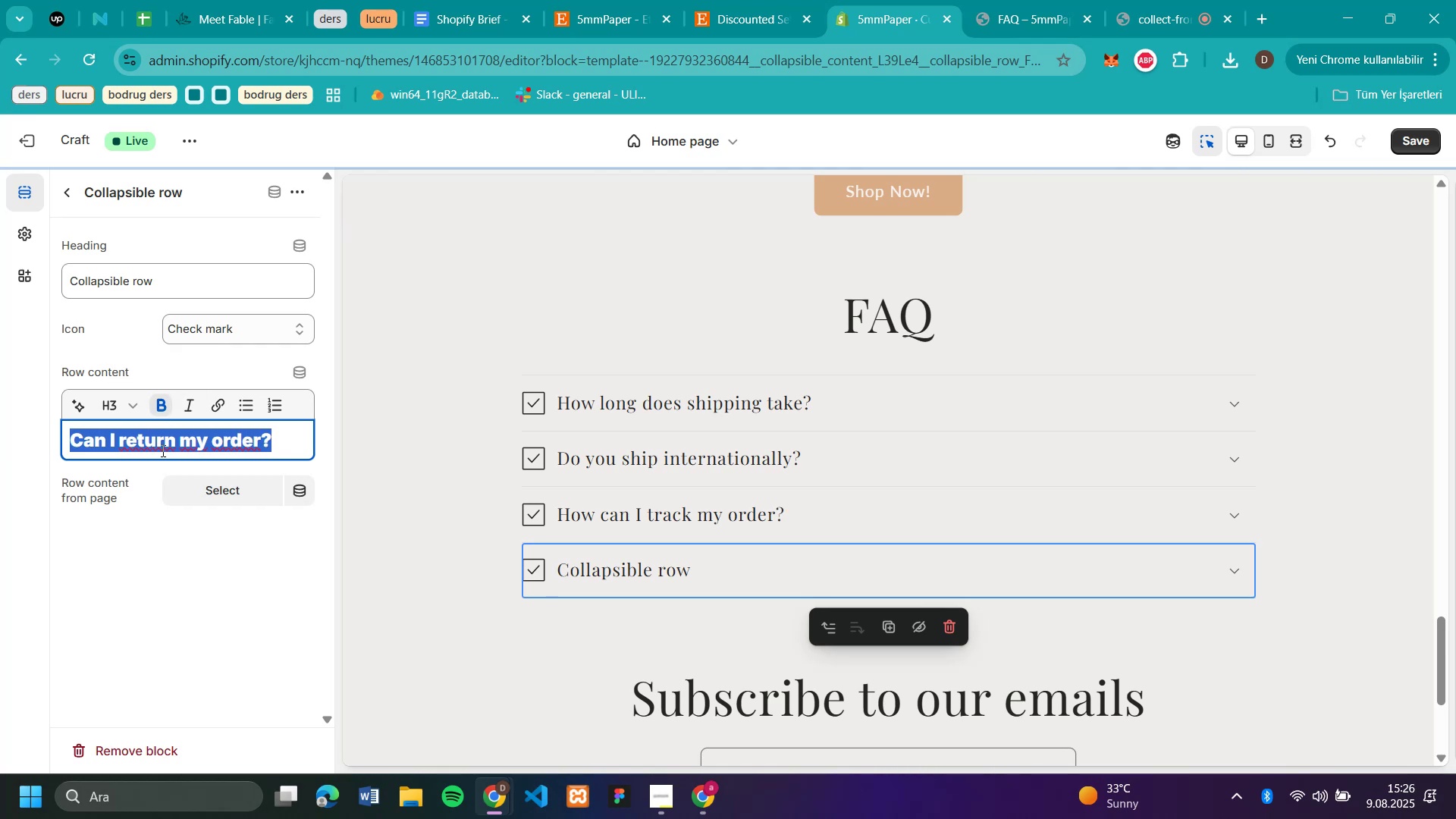 
left_click([162, 404])
 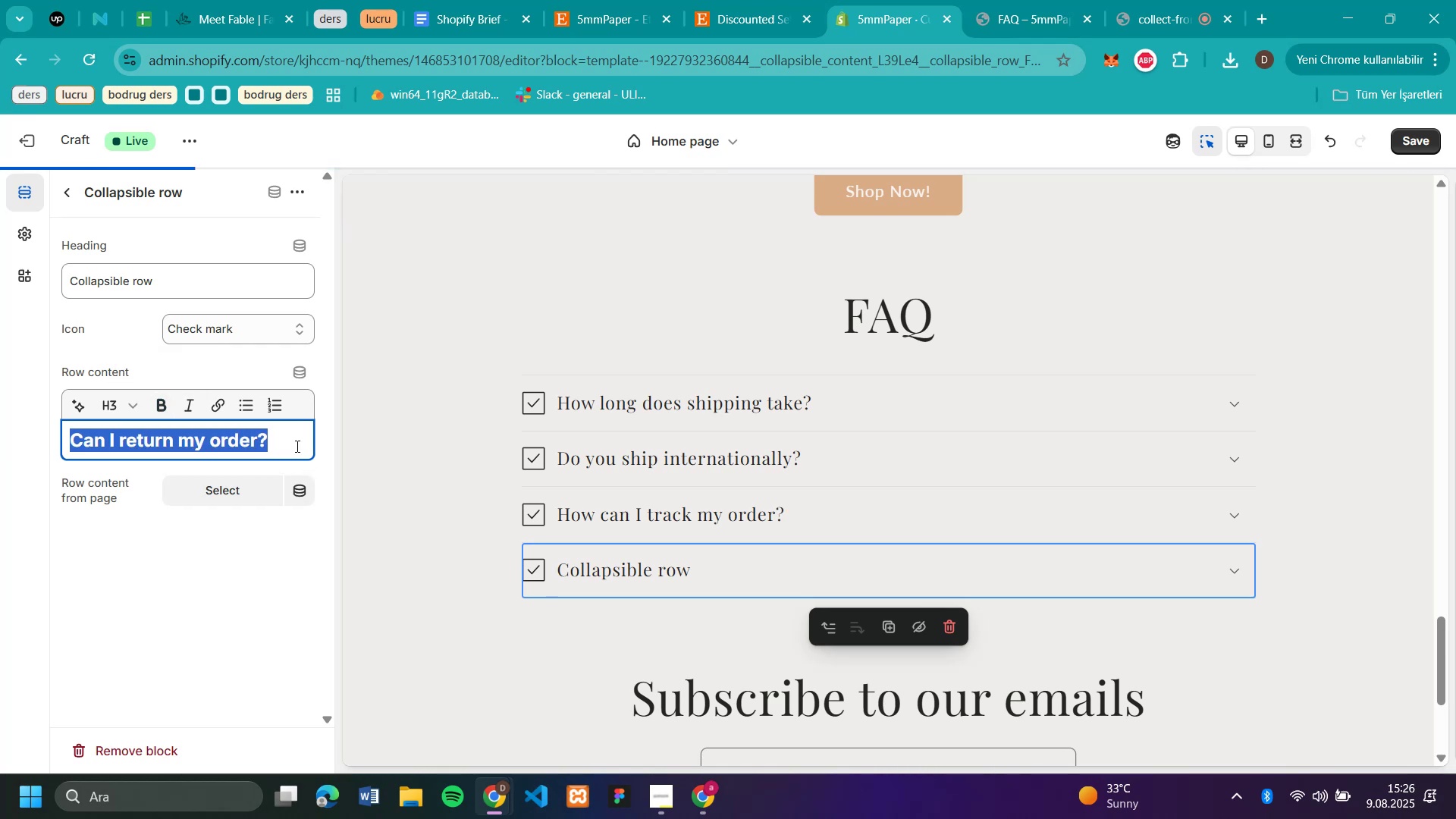 
key(Backspace)
 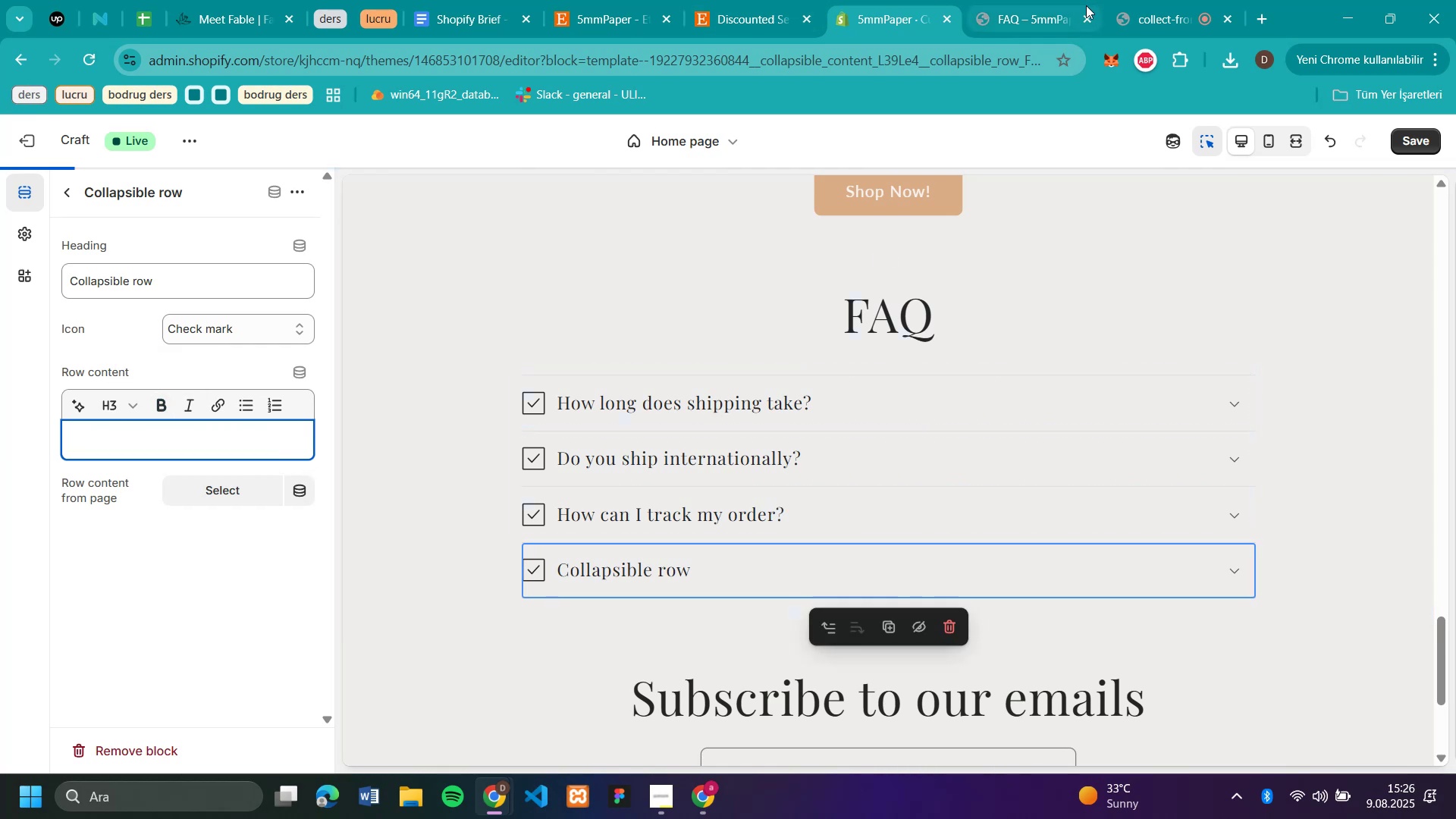 
left_click([1023, 18])
 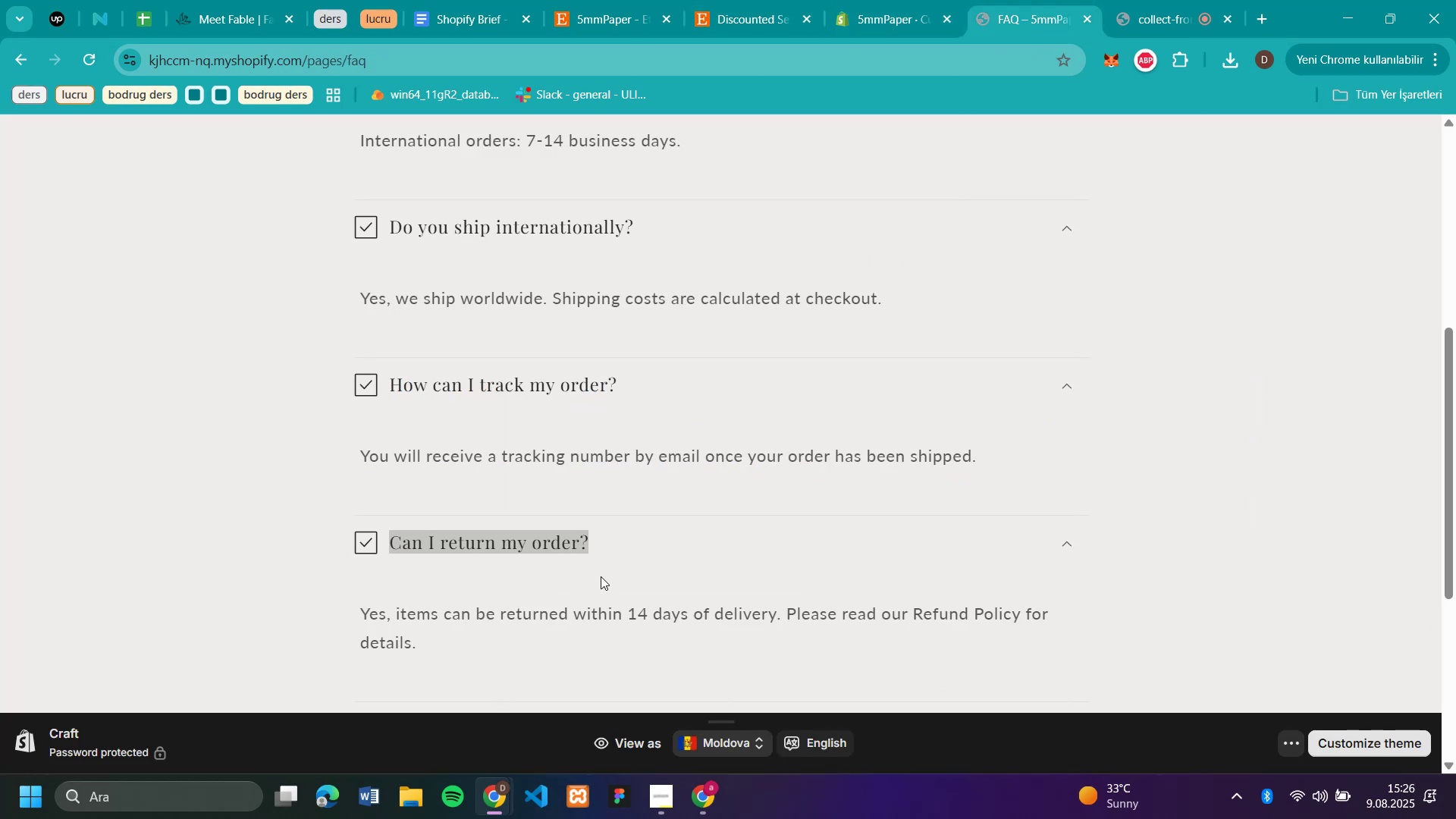 
left_click([604, 556])
 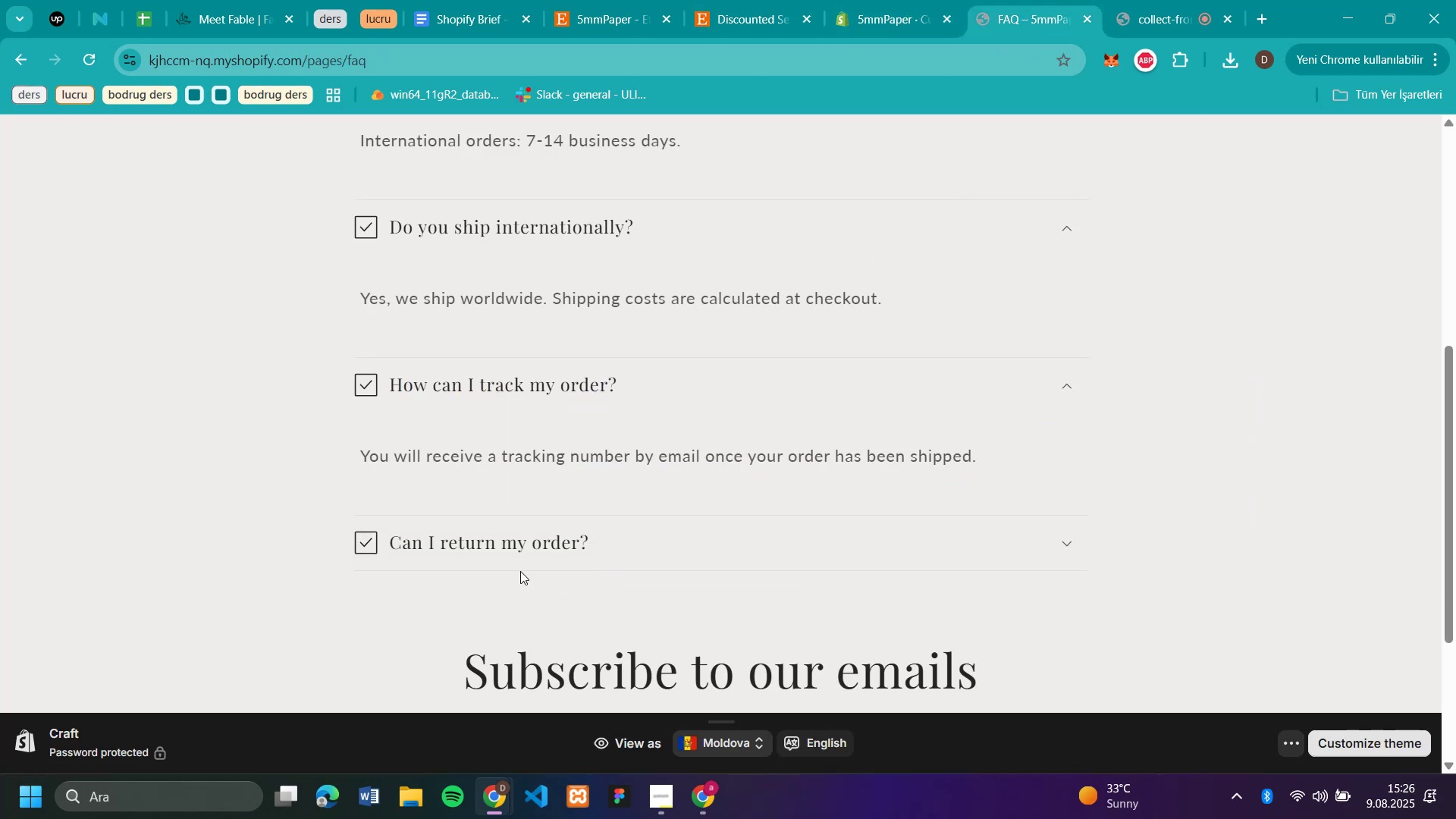 
scroll: coordinate [987, 563], scroll_direction: down, amount: 4.0
 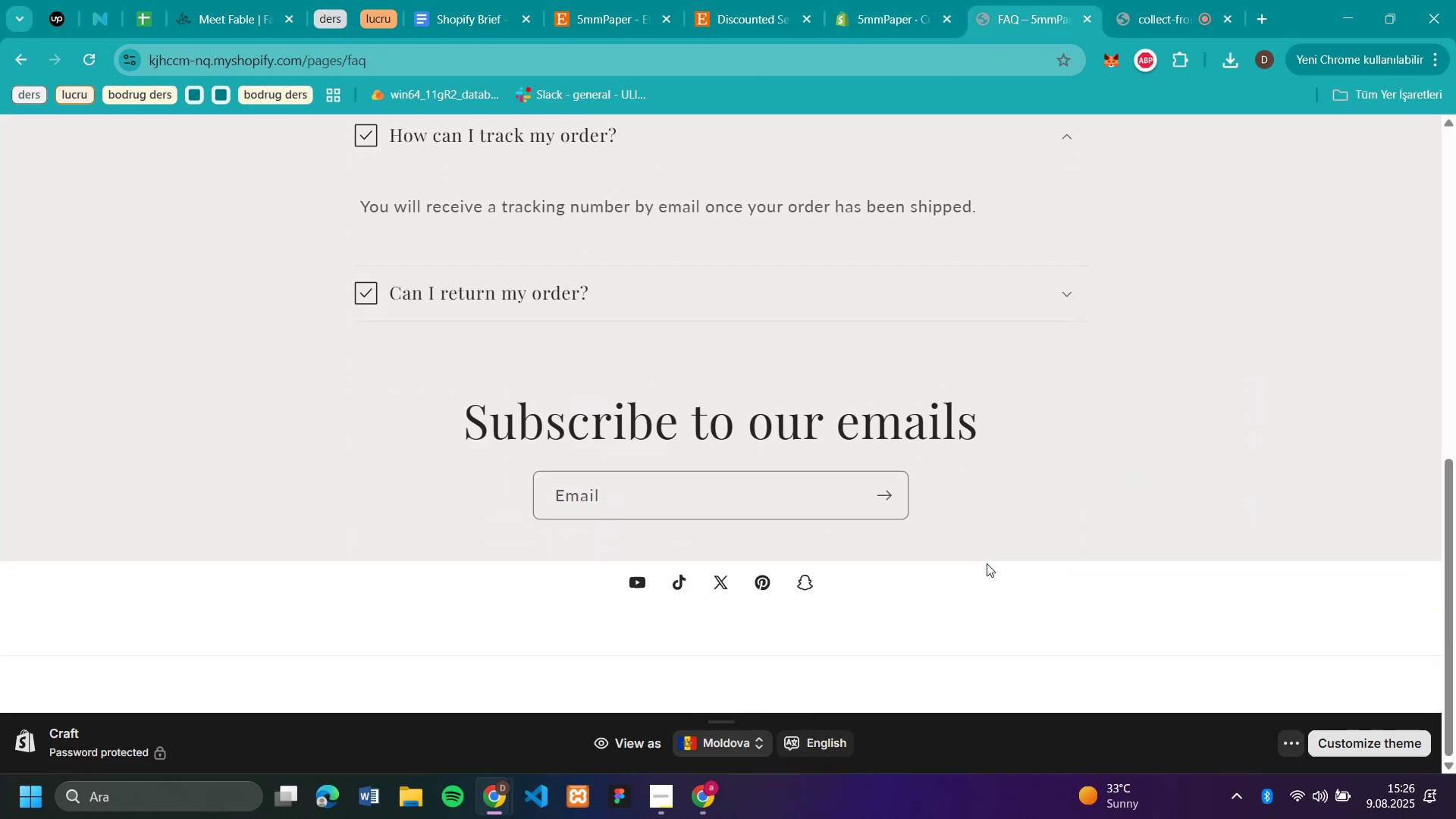 
scroll: coordinate [990, 547], scroll_direction: up, amount: 3.0
 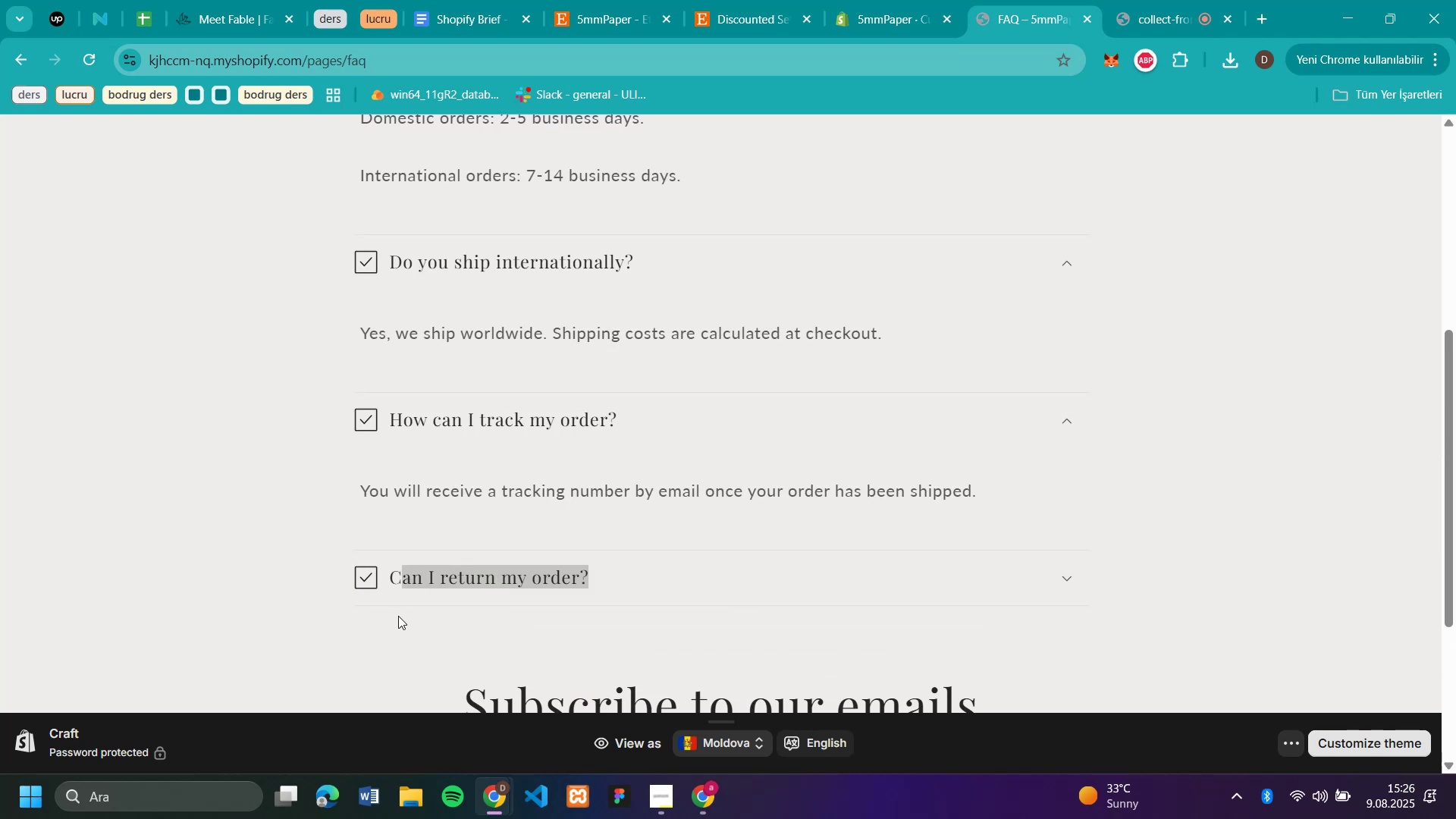 
key(Control+C)
 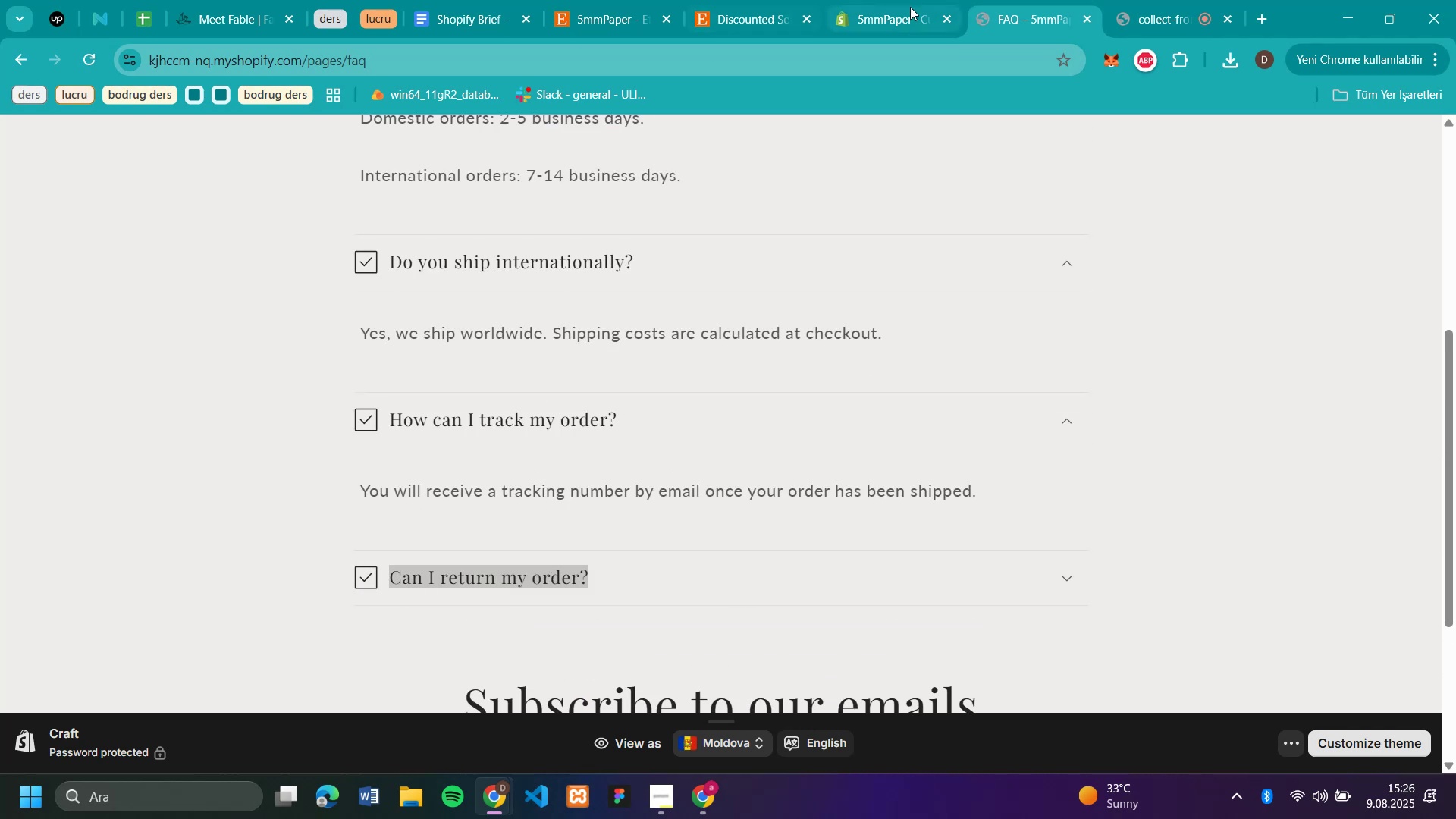 
left_click([908, 11])
 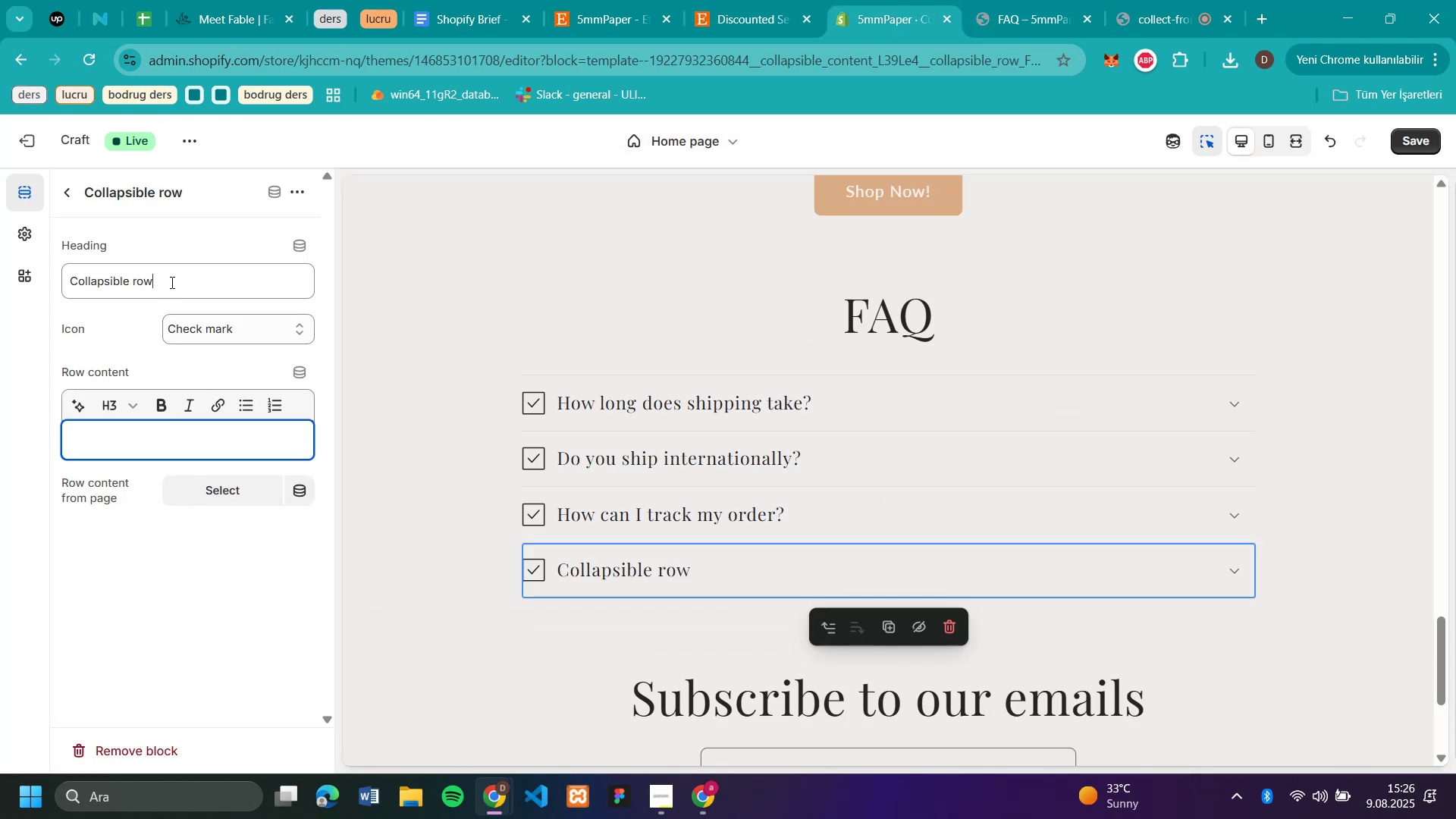 
key(Control+V)
 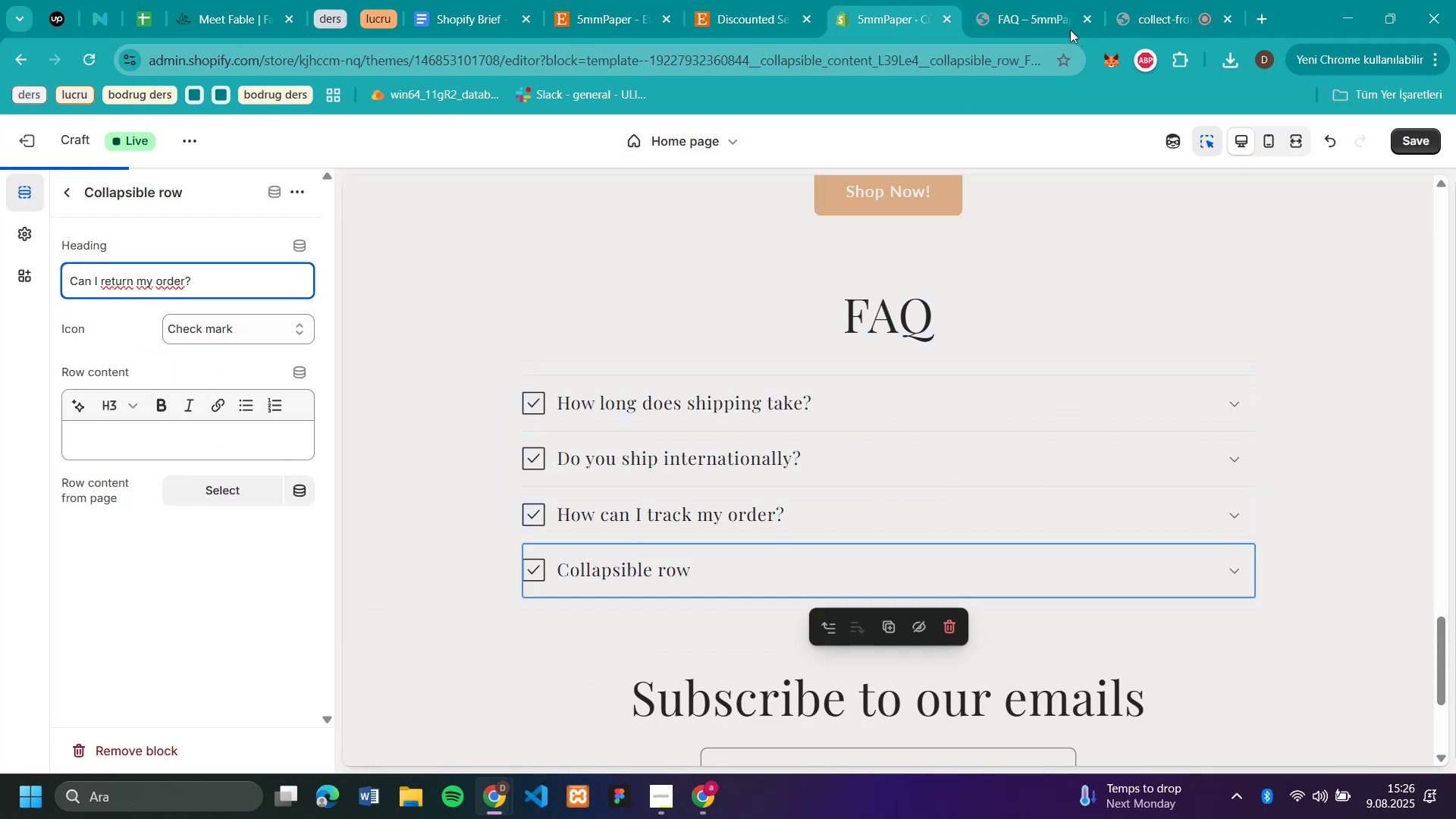 
left_click([1018, 22])
 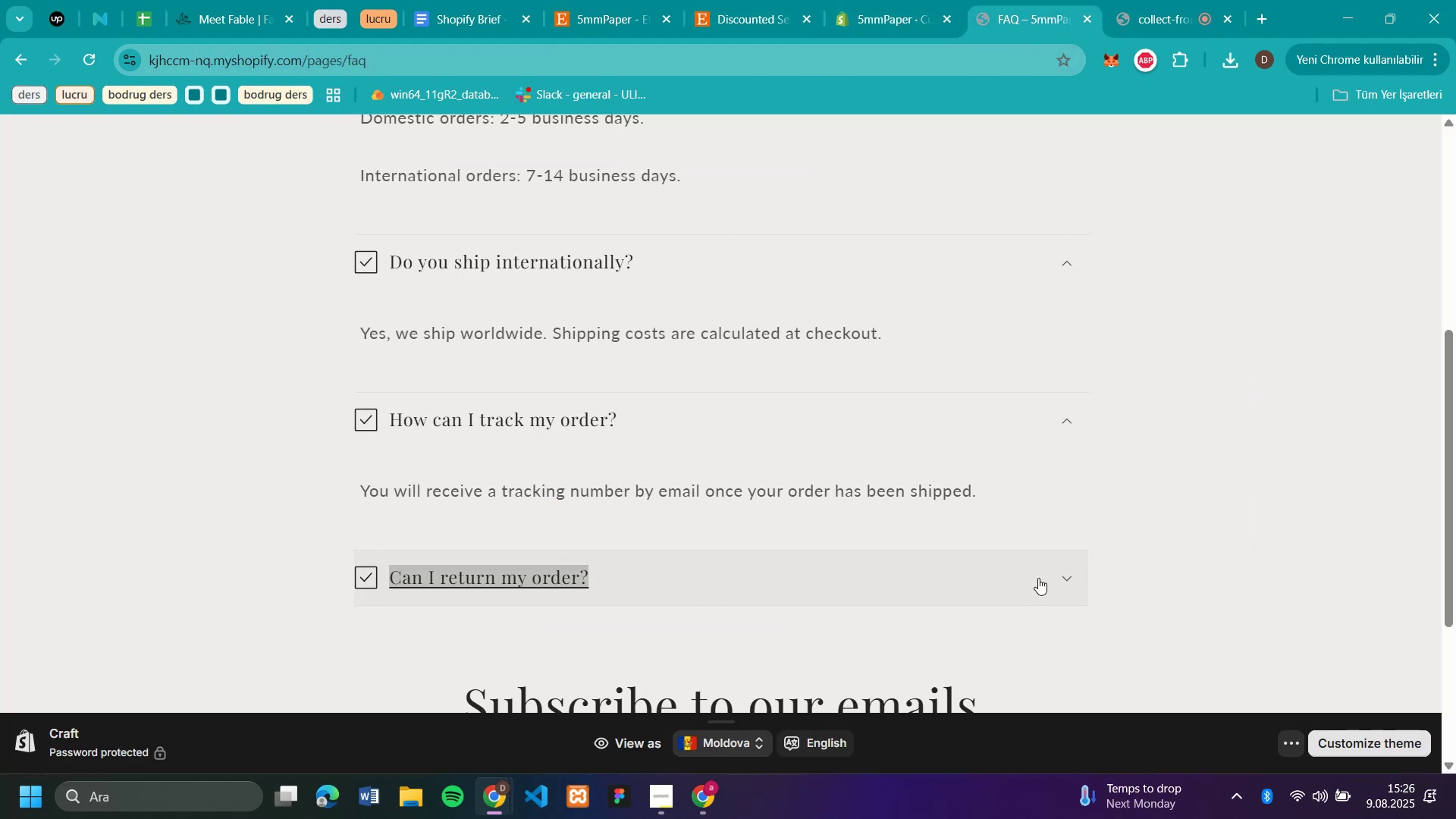 
left_click([1068, 576])
 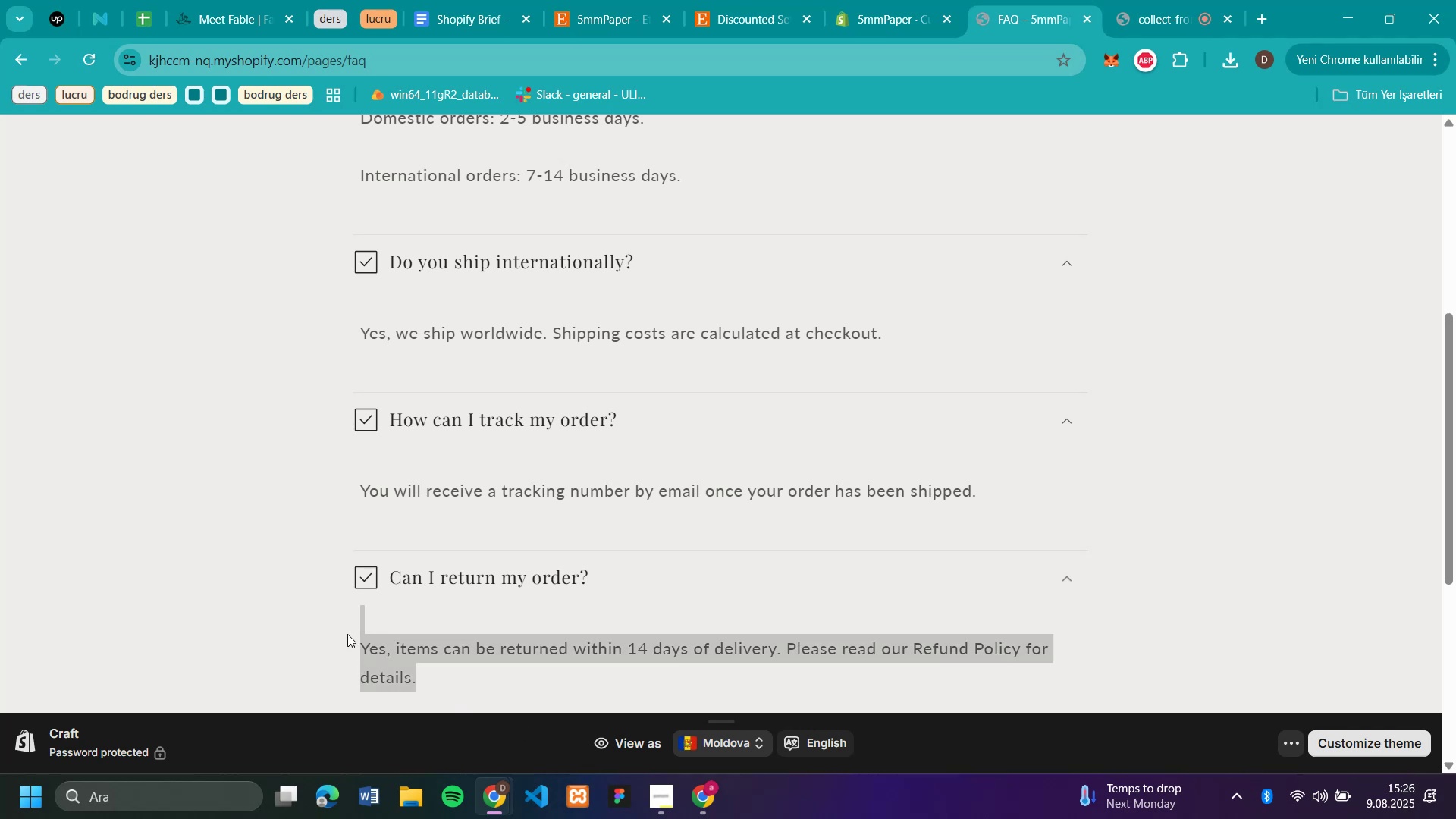 
key(Control+C)
 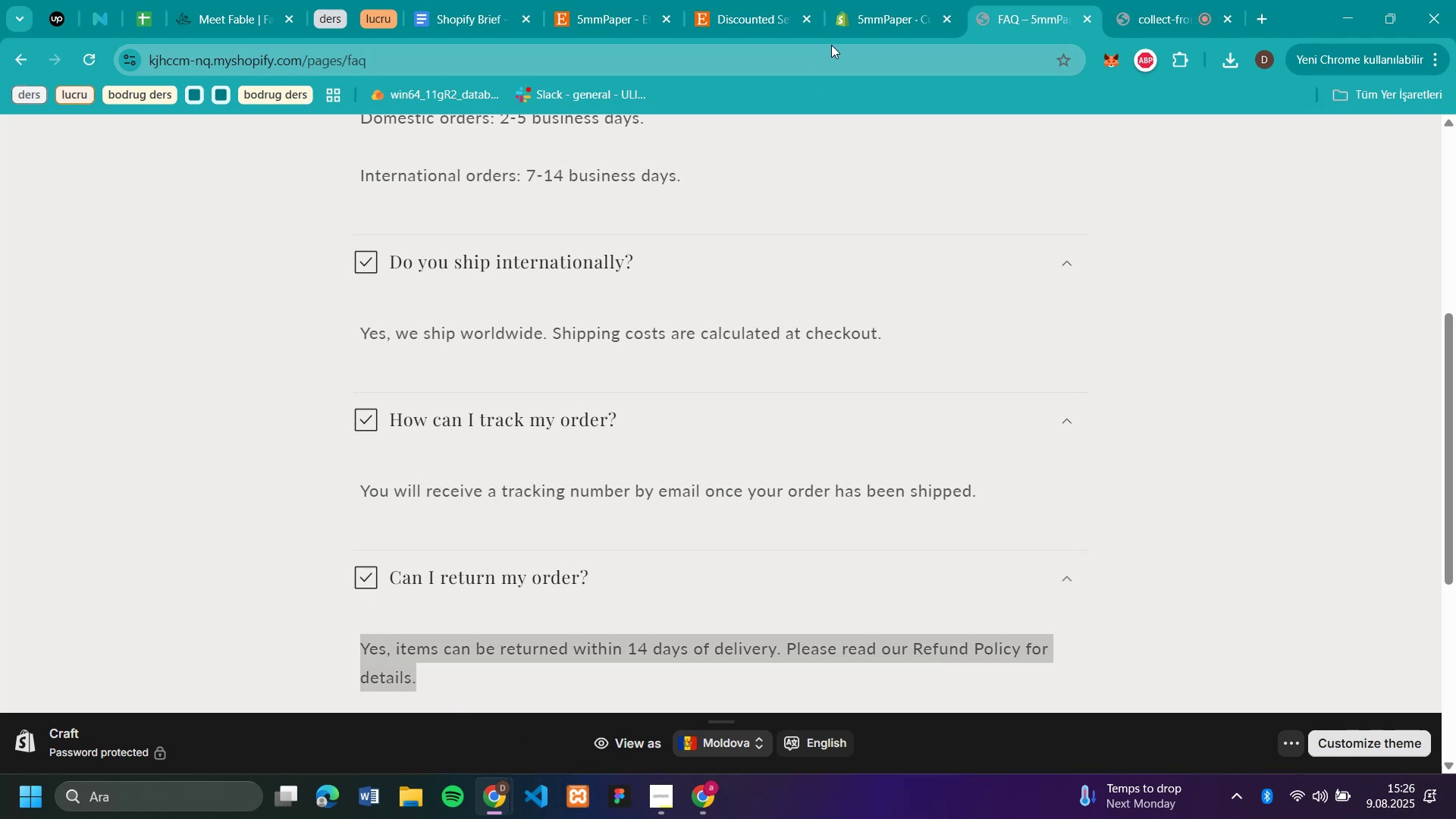 
left_click([883, 17])
 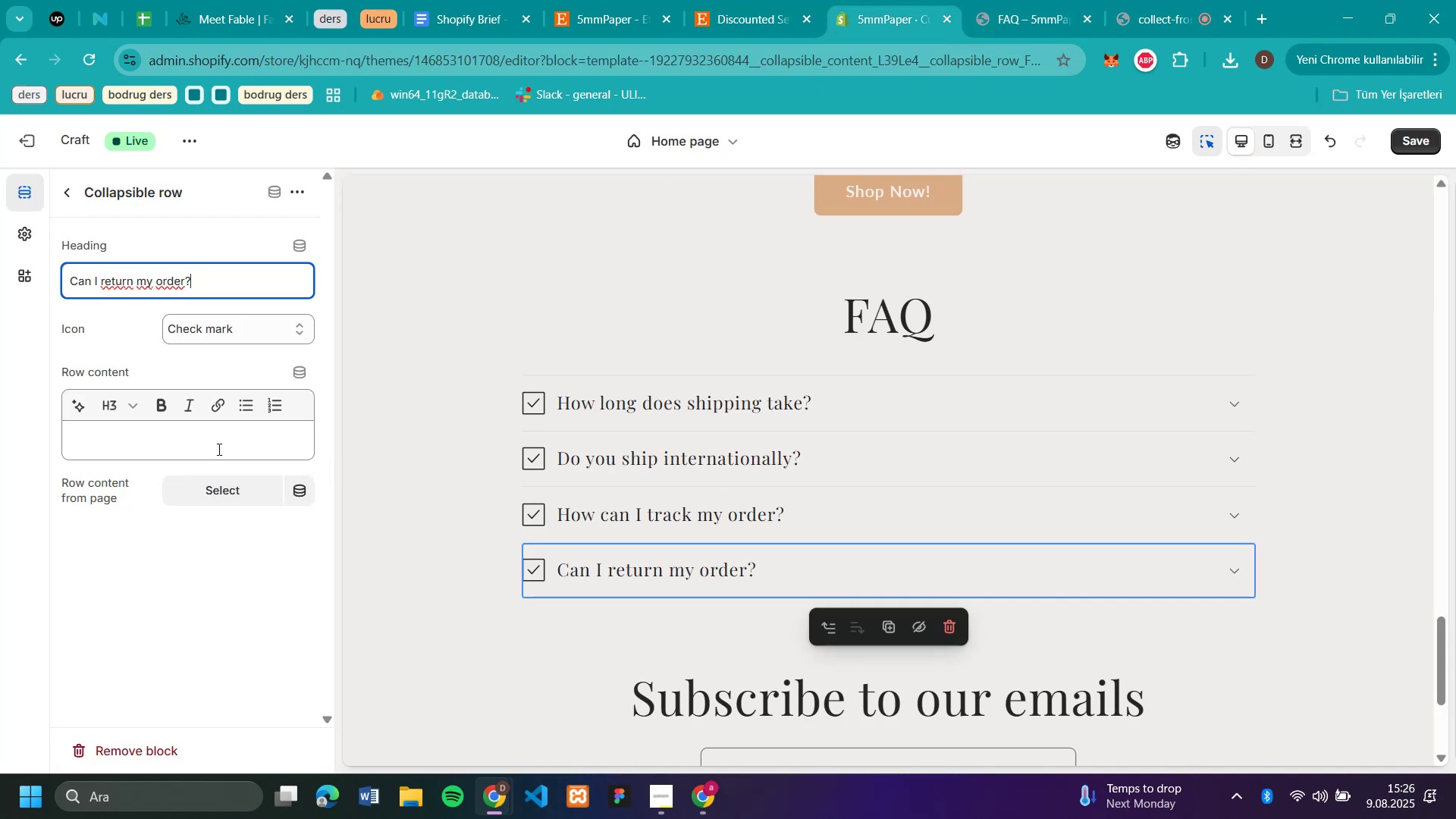 
left_click([214, 441])
 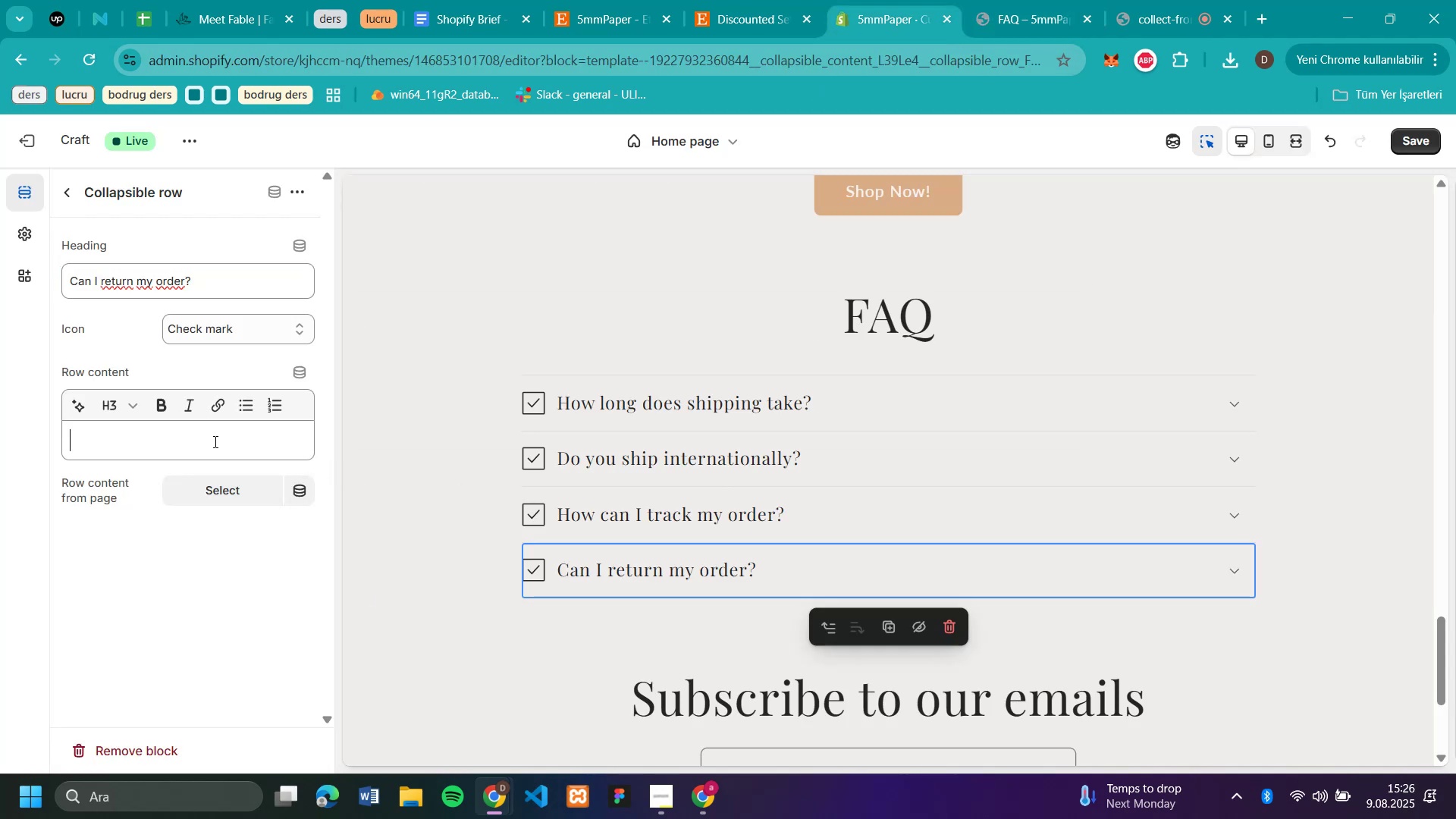 
key(Control+V)
 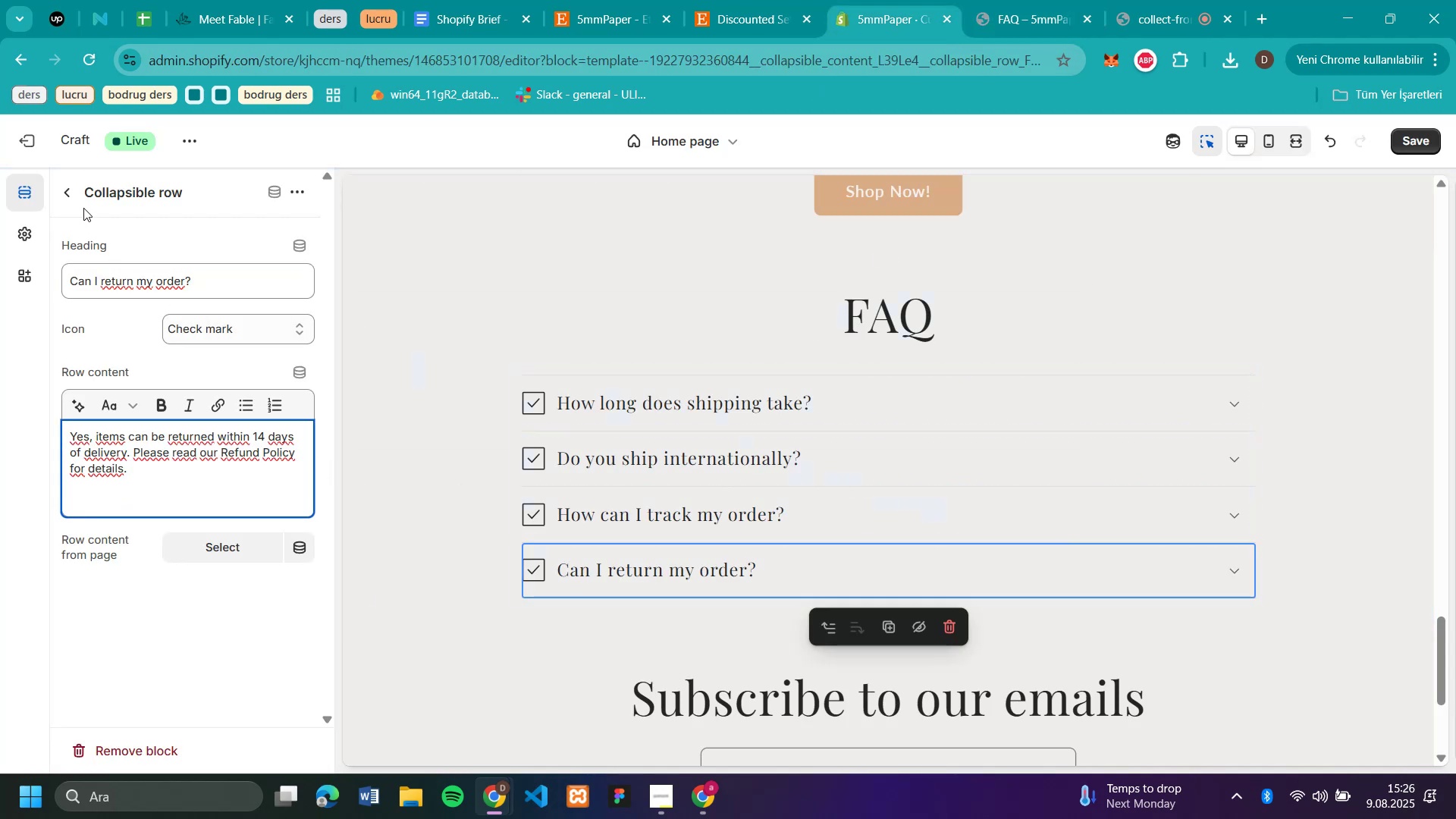 
left_click([74, 202])
 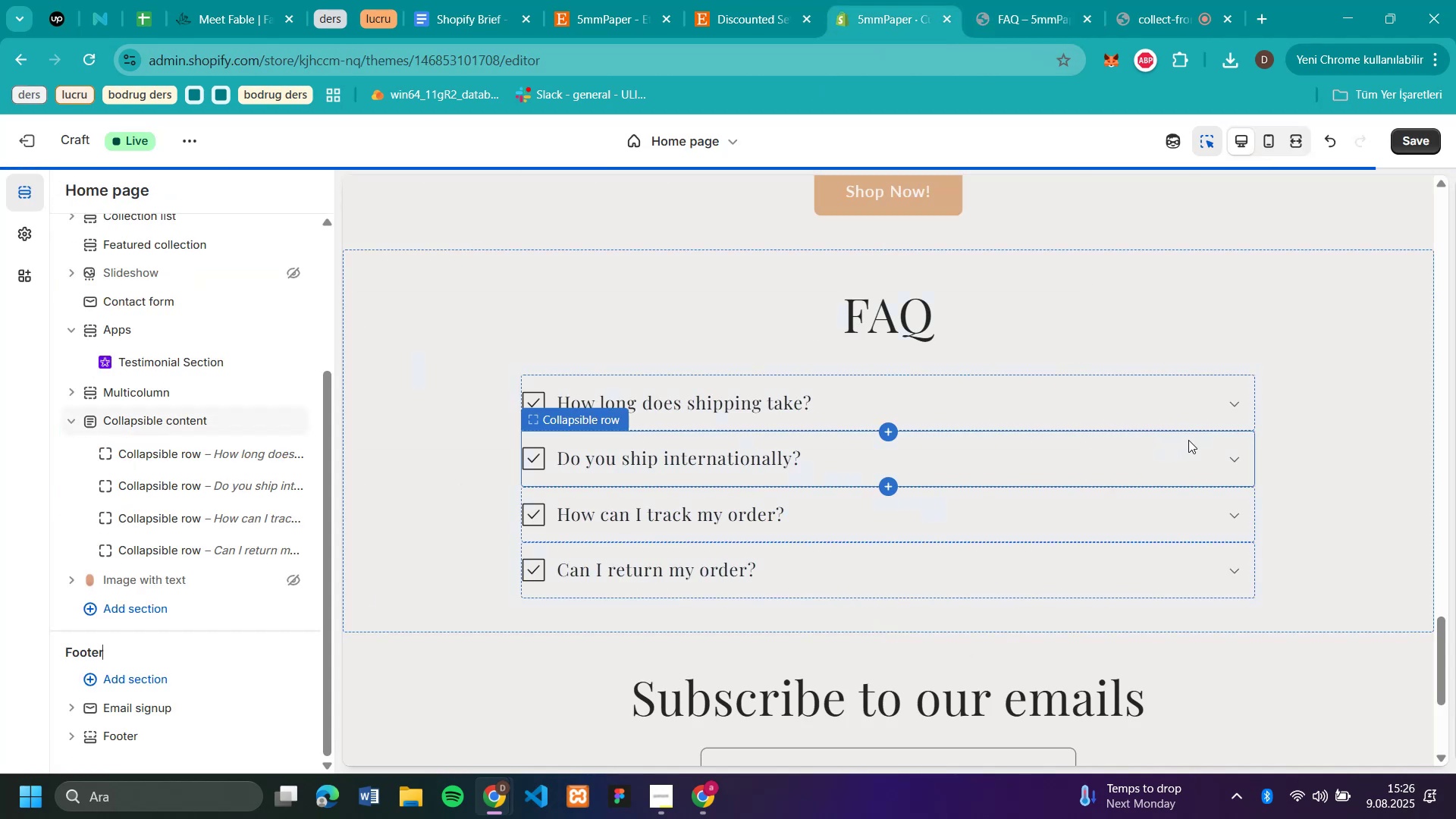 
scroll: coordinate [1188, 440], scroll_direction: down, amount: 1.0
 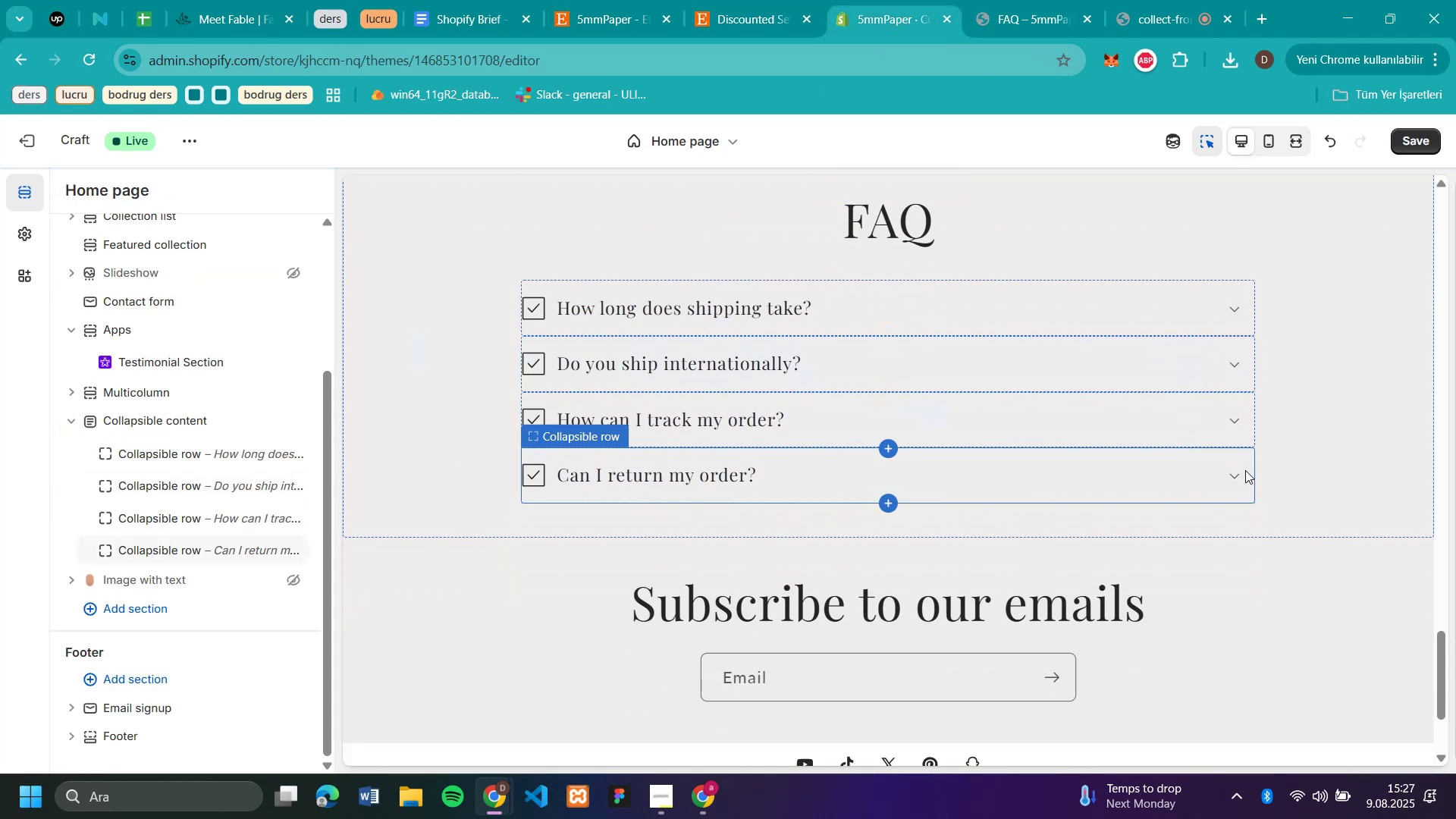 
left_click([1235, 471])
 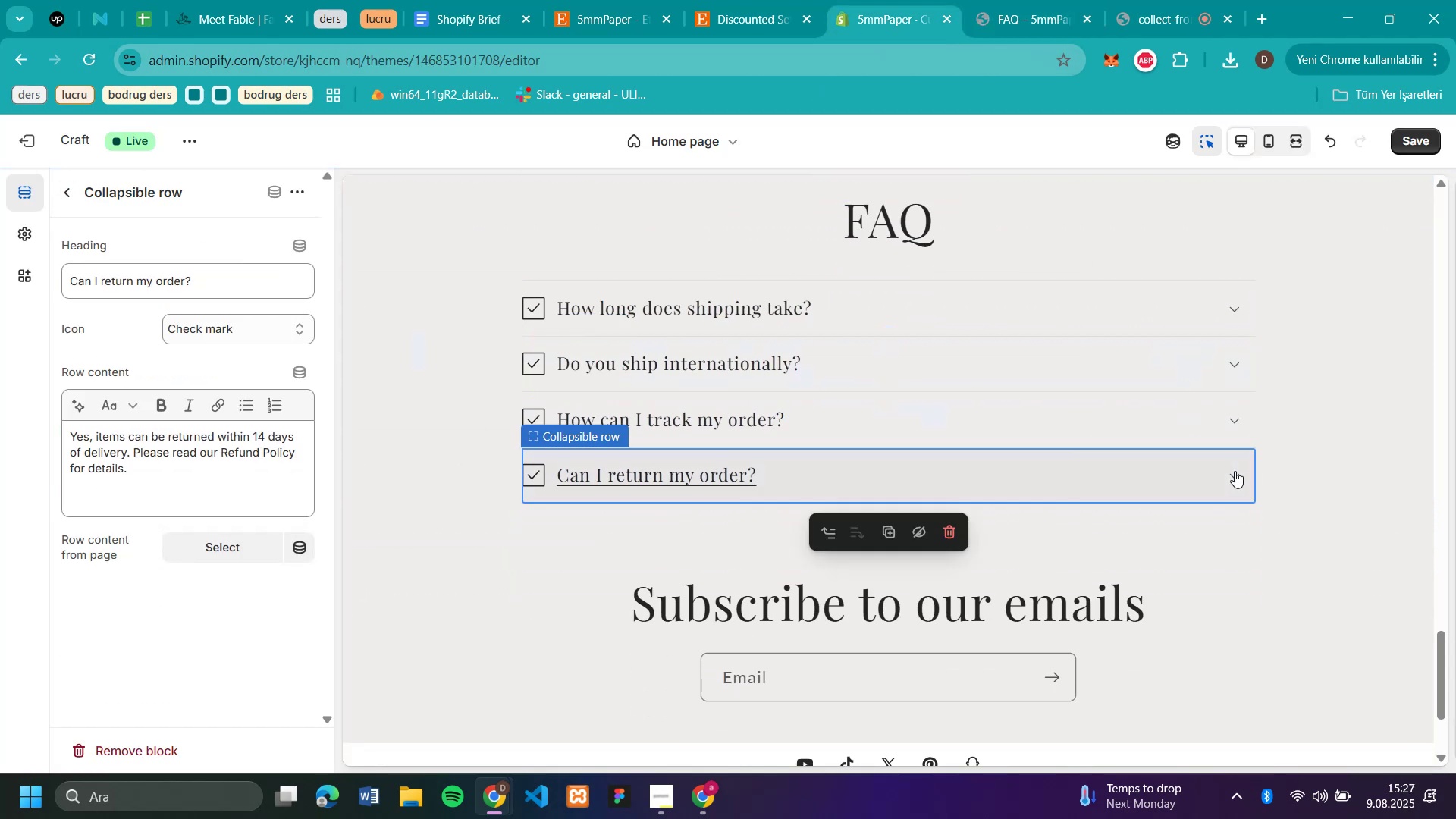 
left_click([1235, 471])
 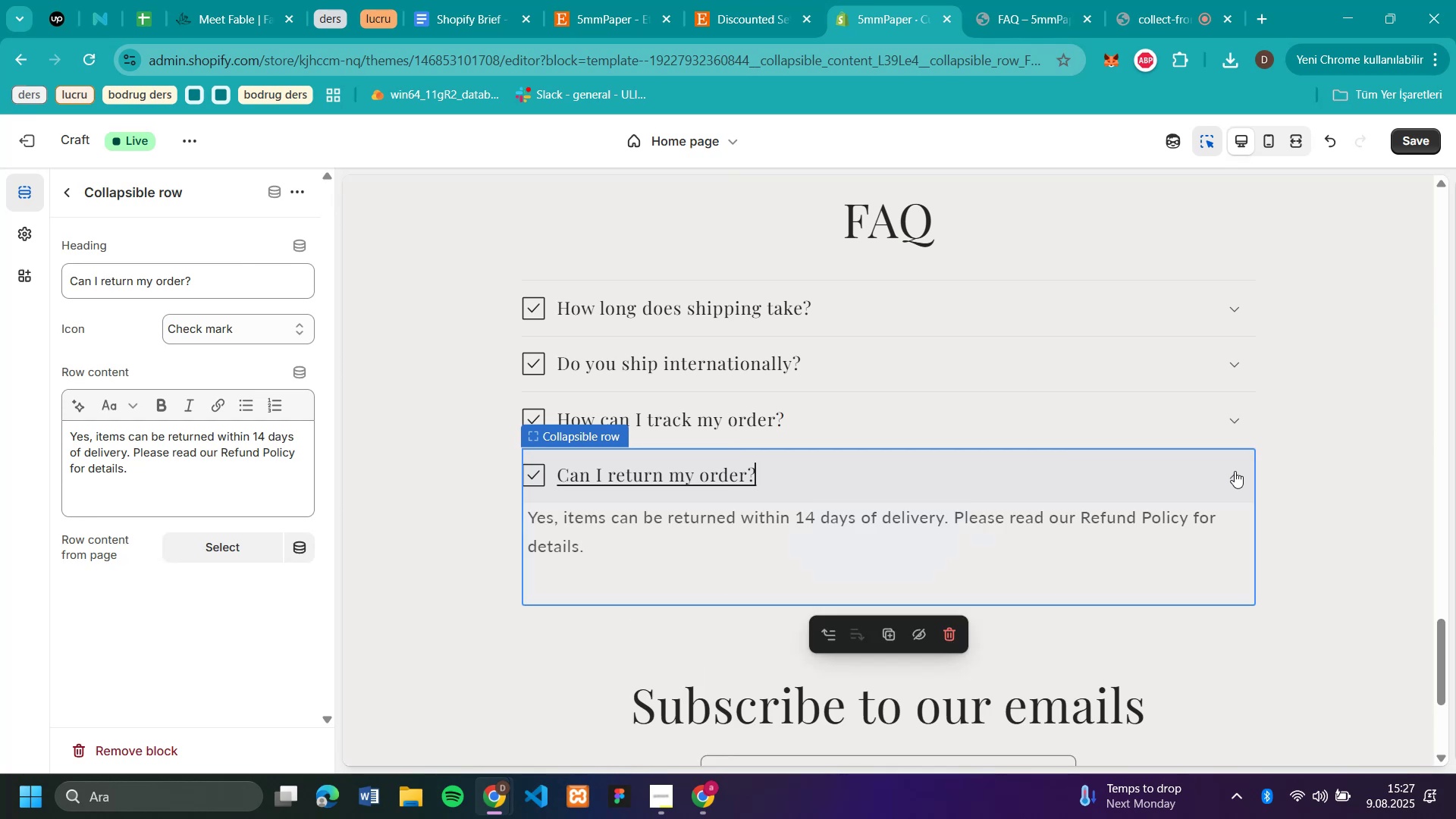 
left_click([1235, 471])
 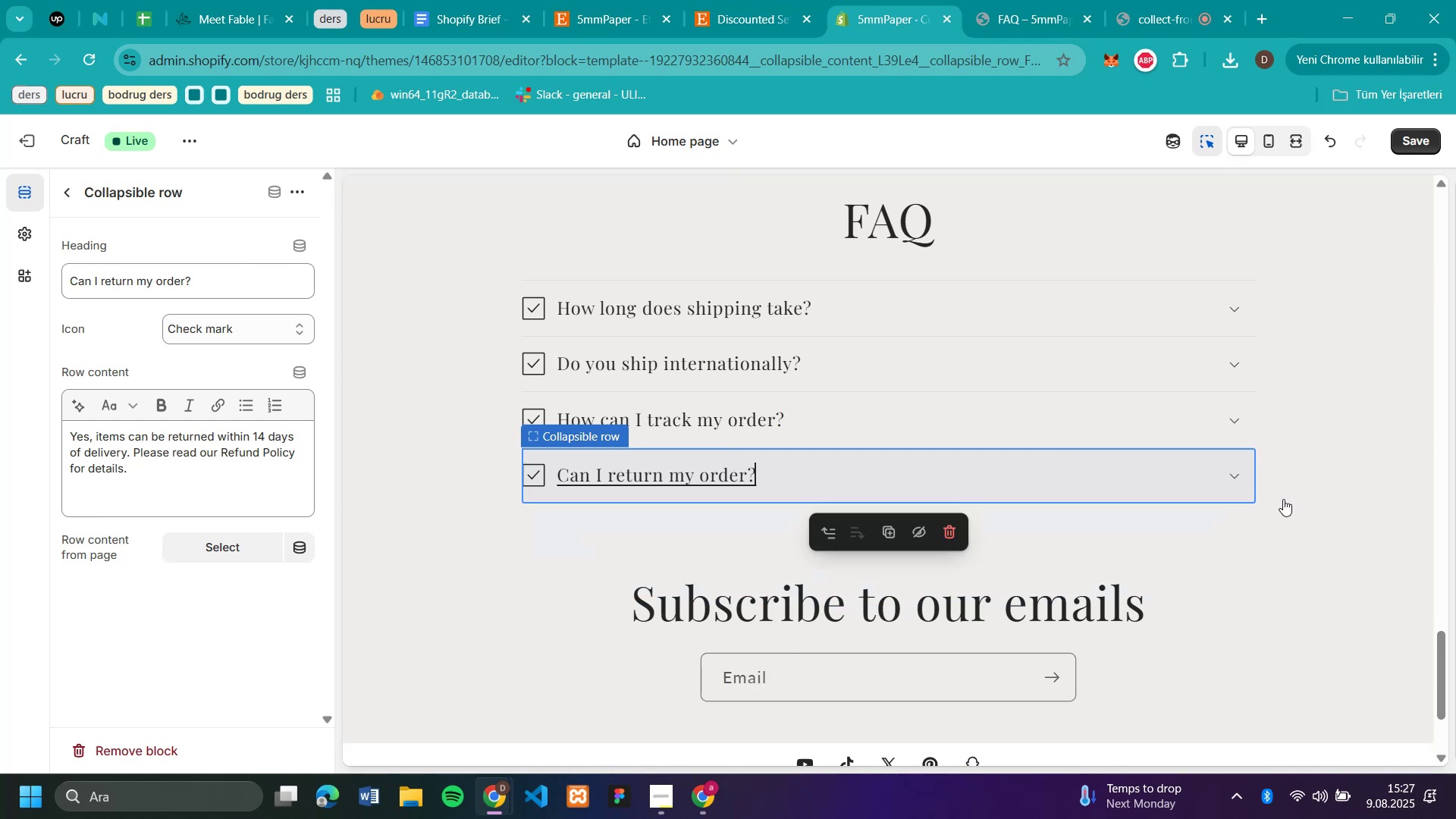 
scroll: coordinate [1360, 525], scroll_direction: up, amount: 39.0
 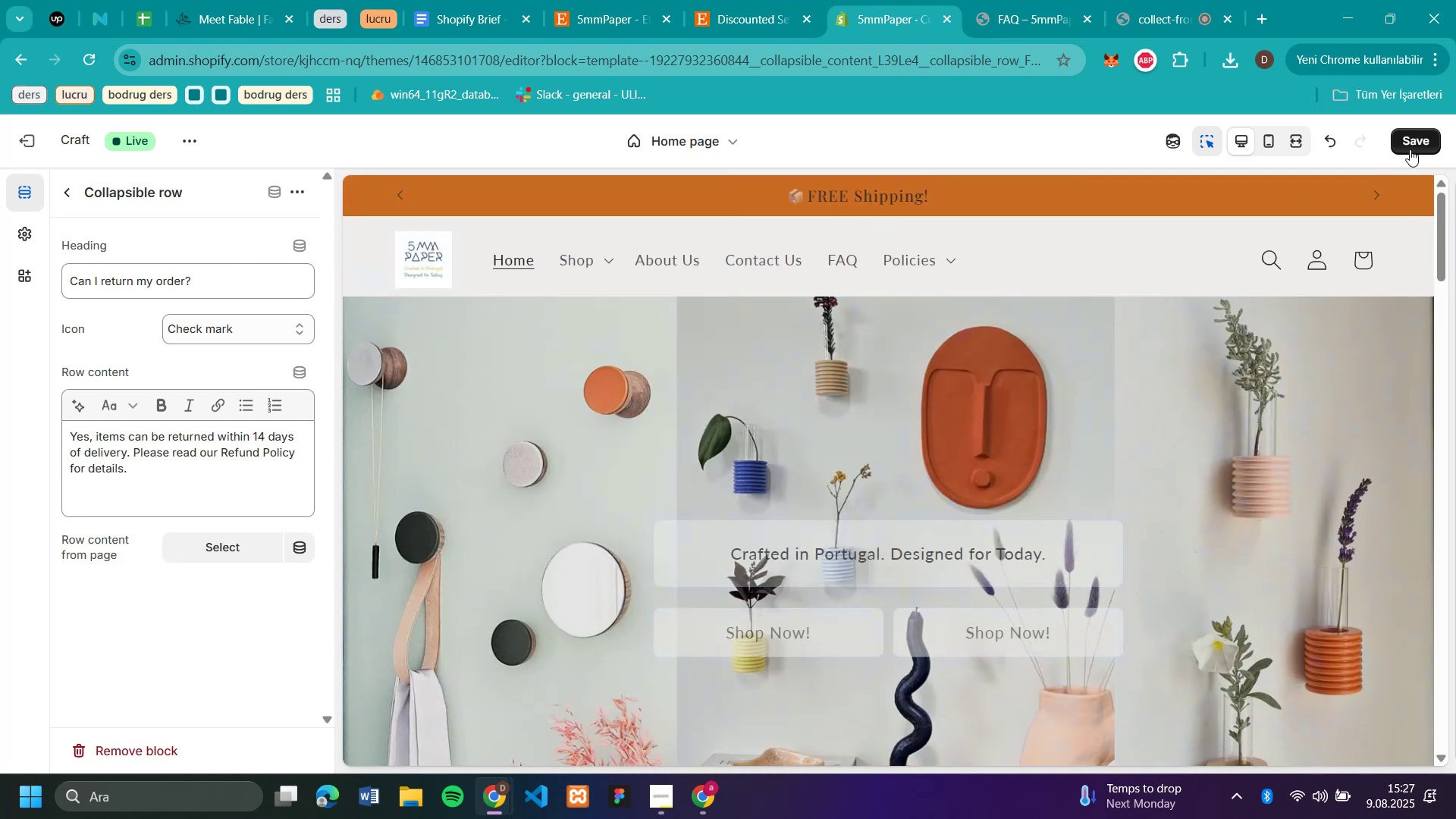 
left_click([1412, 145])
 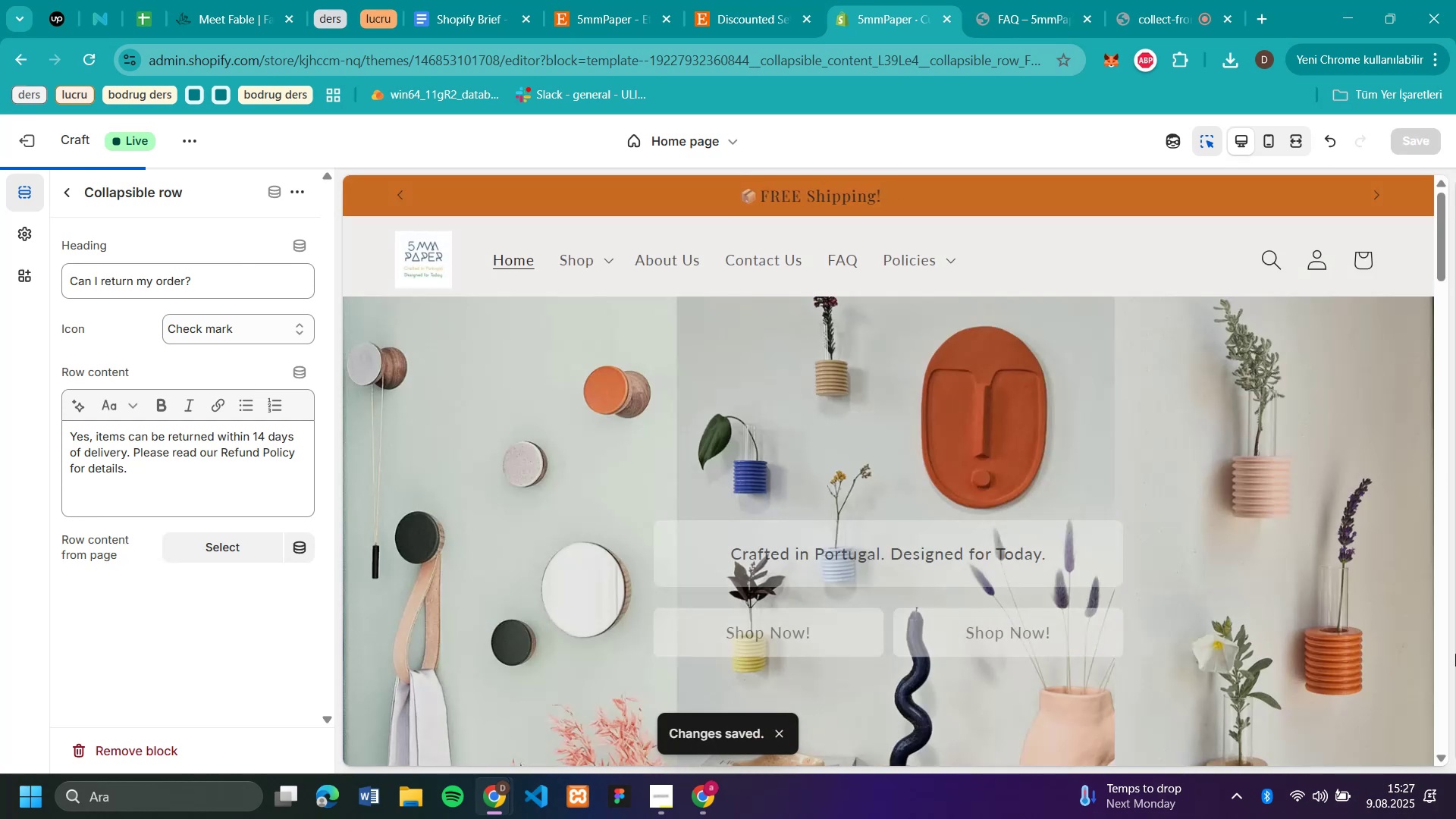 
scroll: coordinate [914, 632], scroll_direction: down, amount: 6.0
 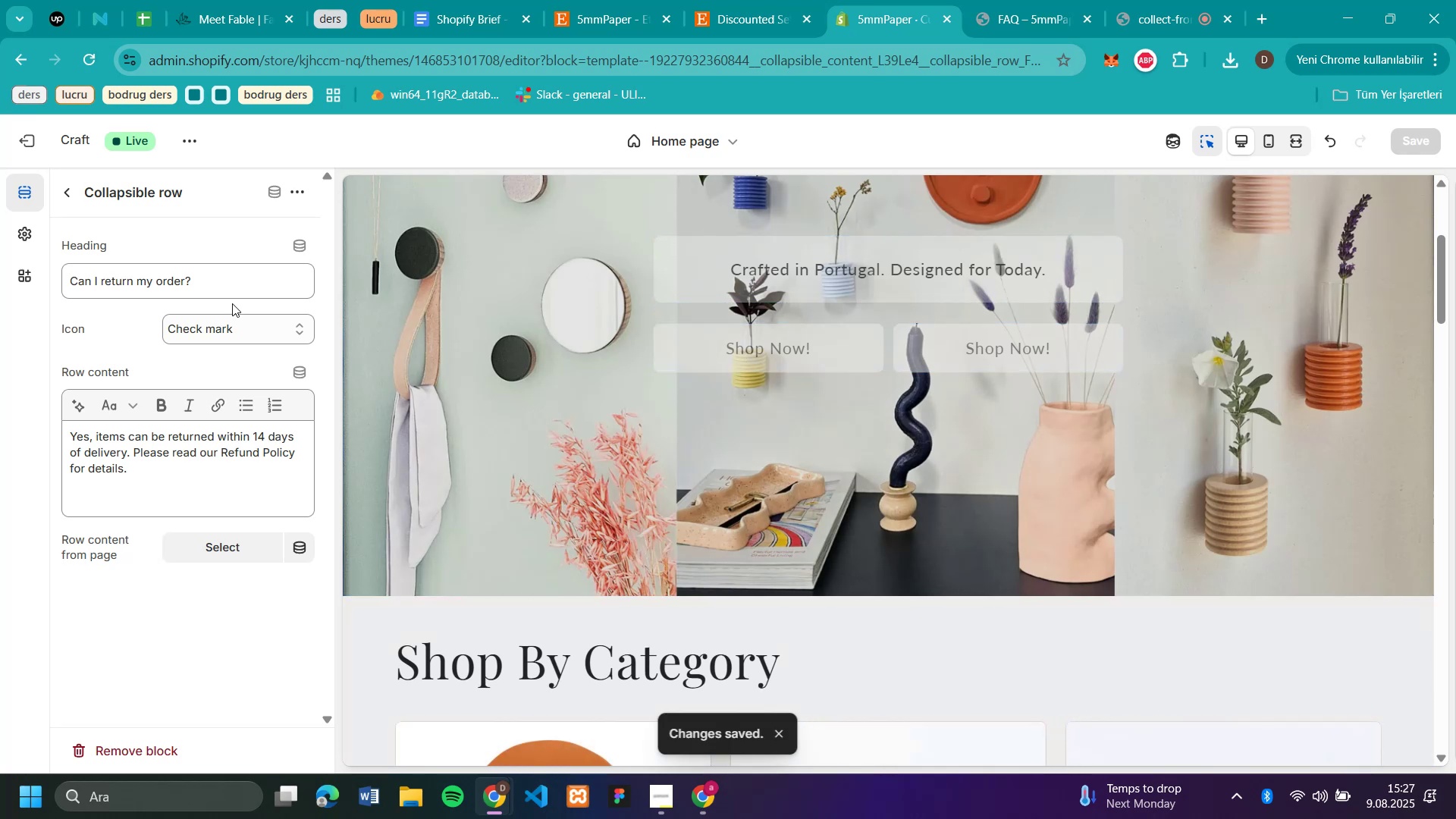 
wait(5.81)
 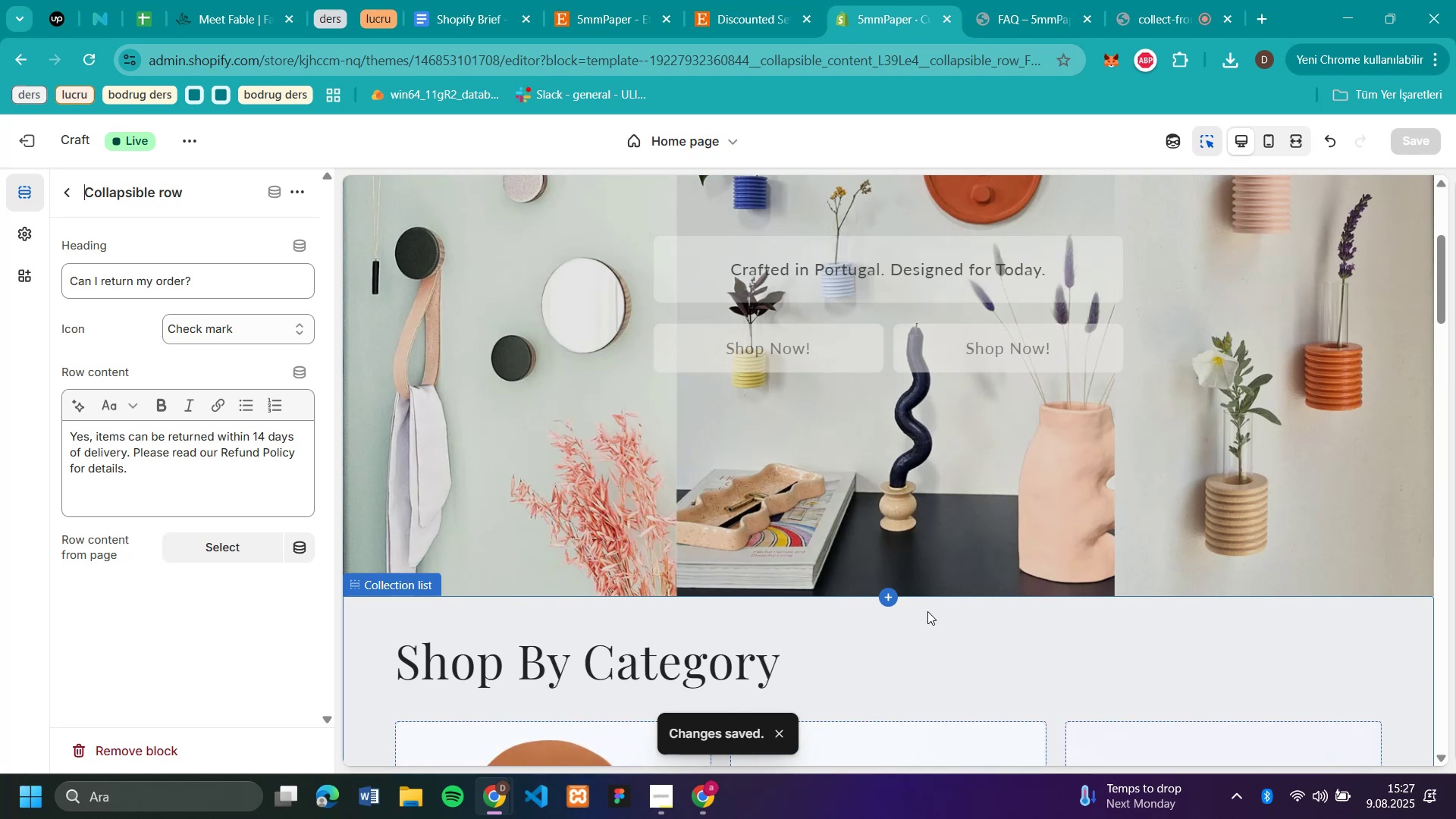 
left_click([69, 184])
 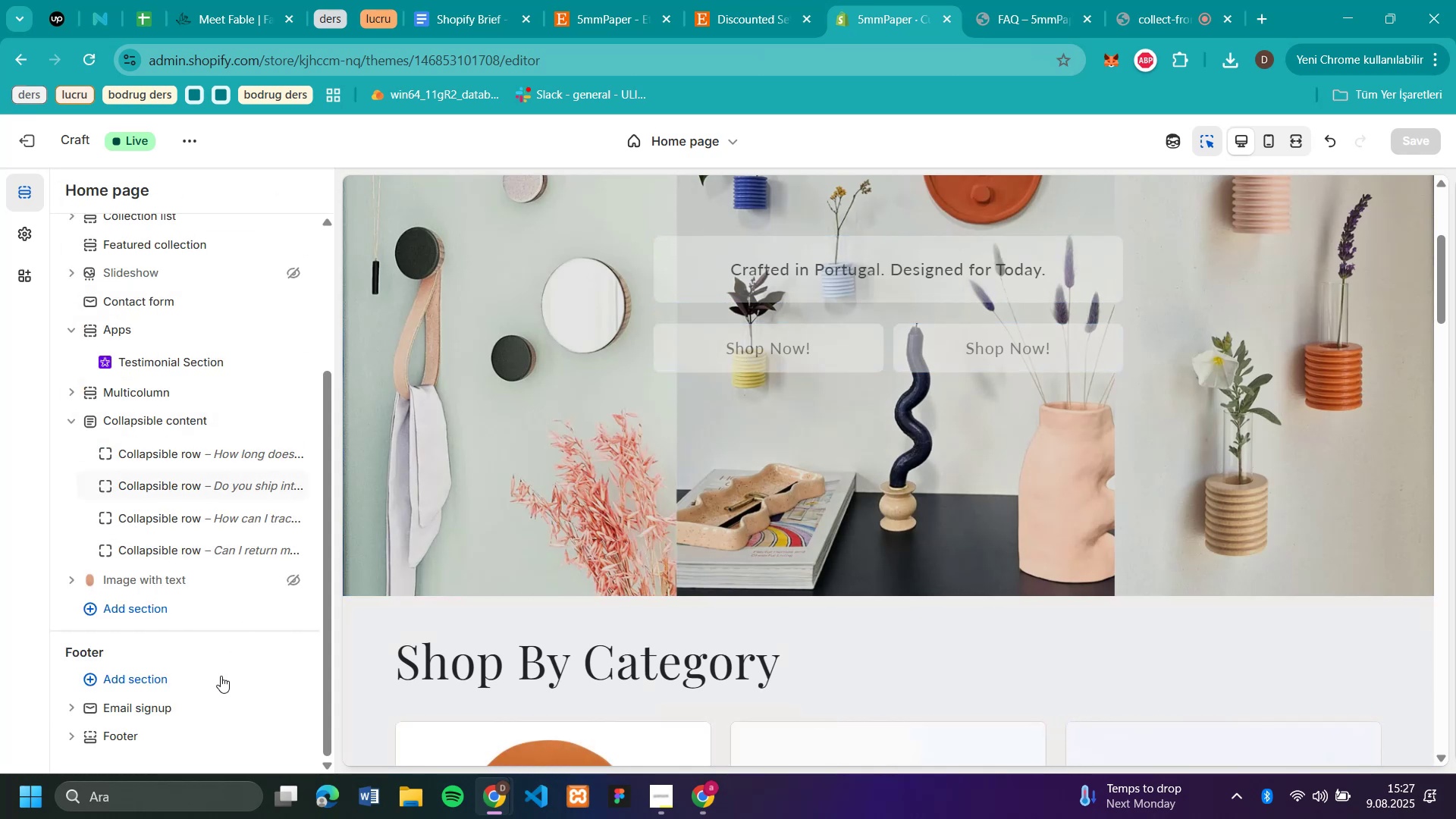 
scroll: coordinate [183, 293], scroll_direction: up, amount: 5.0
 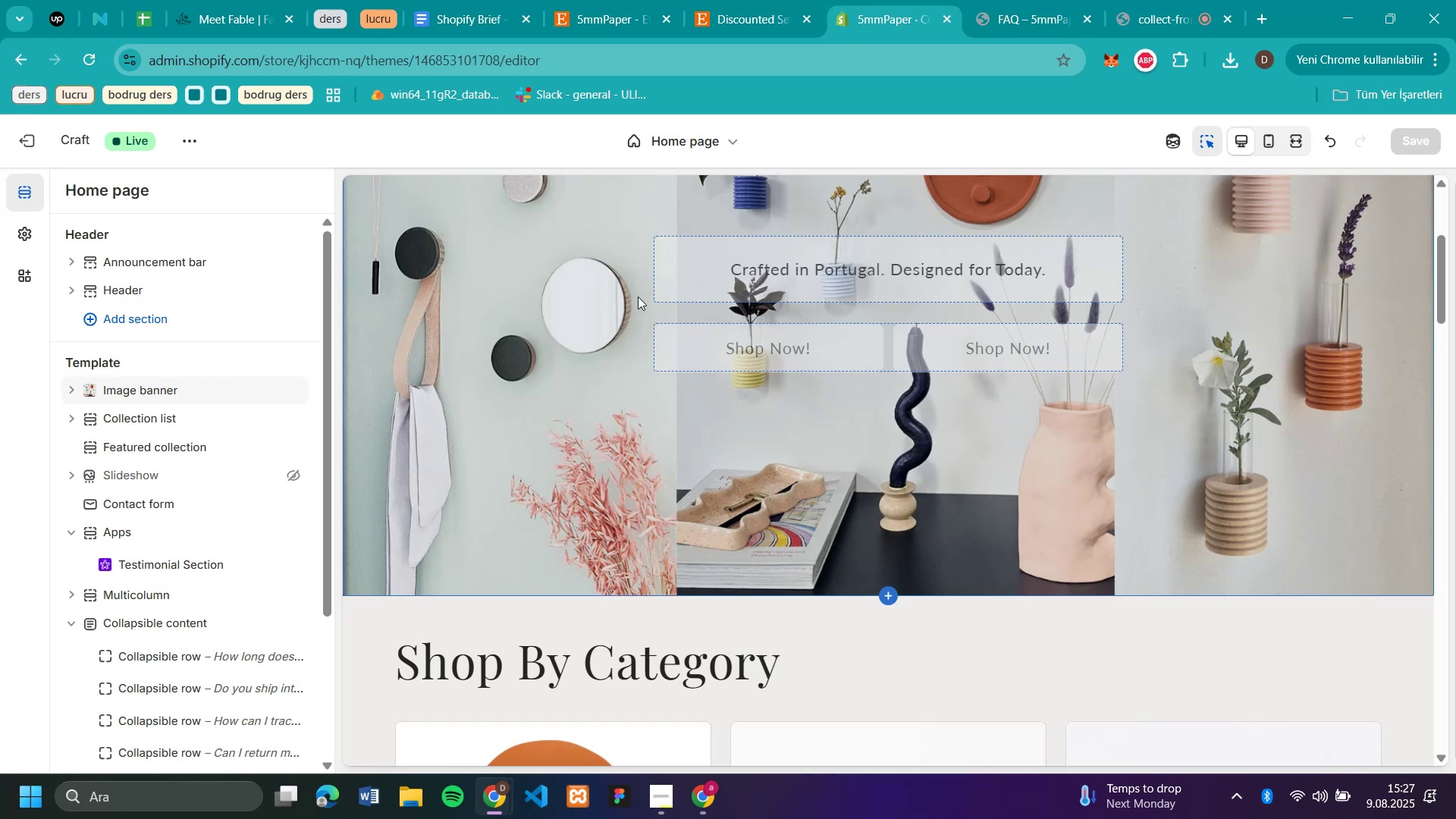 
left_click([548, 350])
 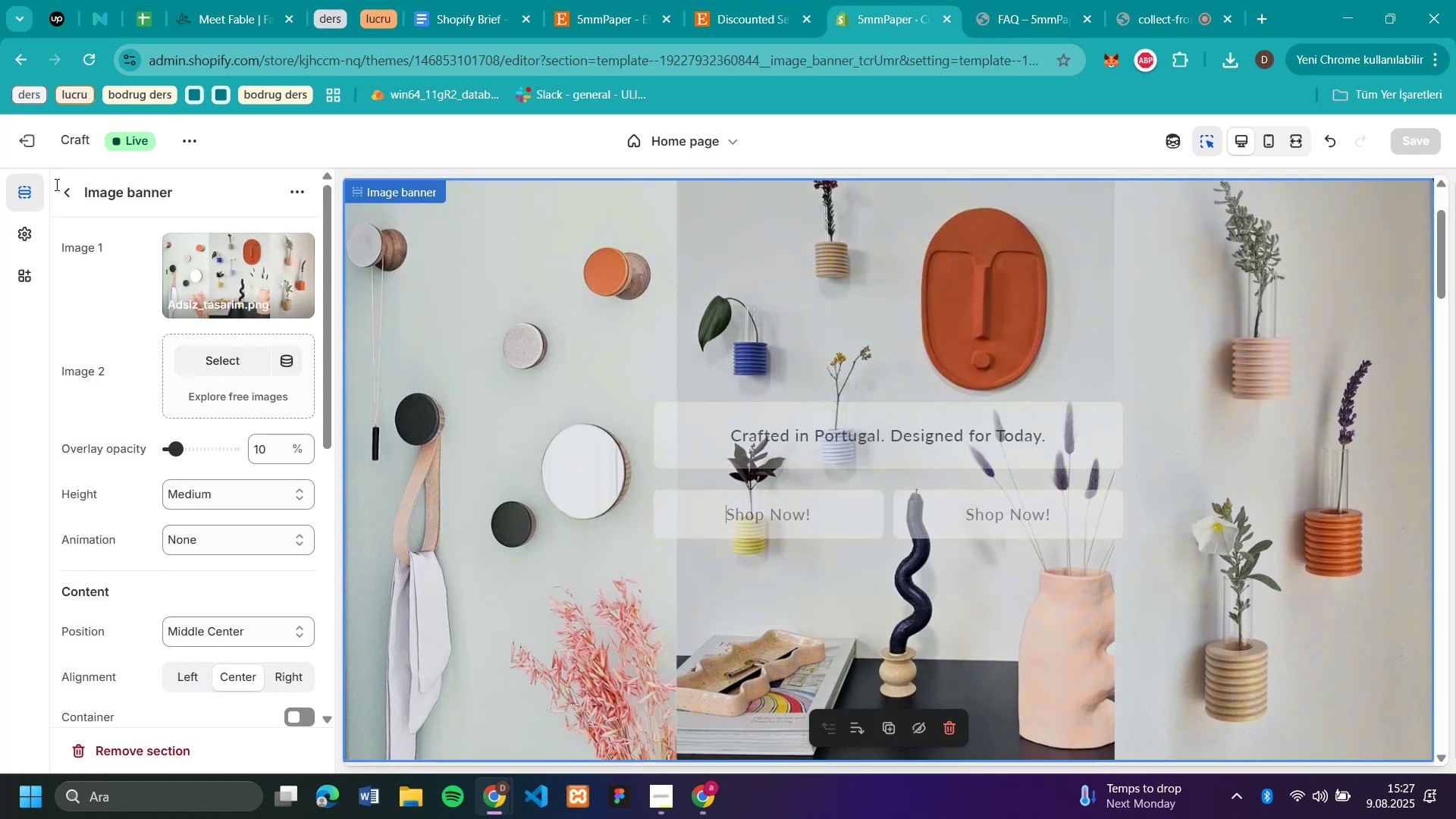 
left_click([62, 193])
 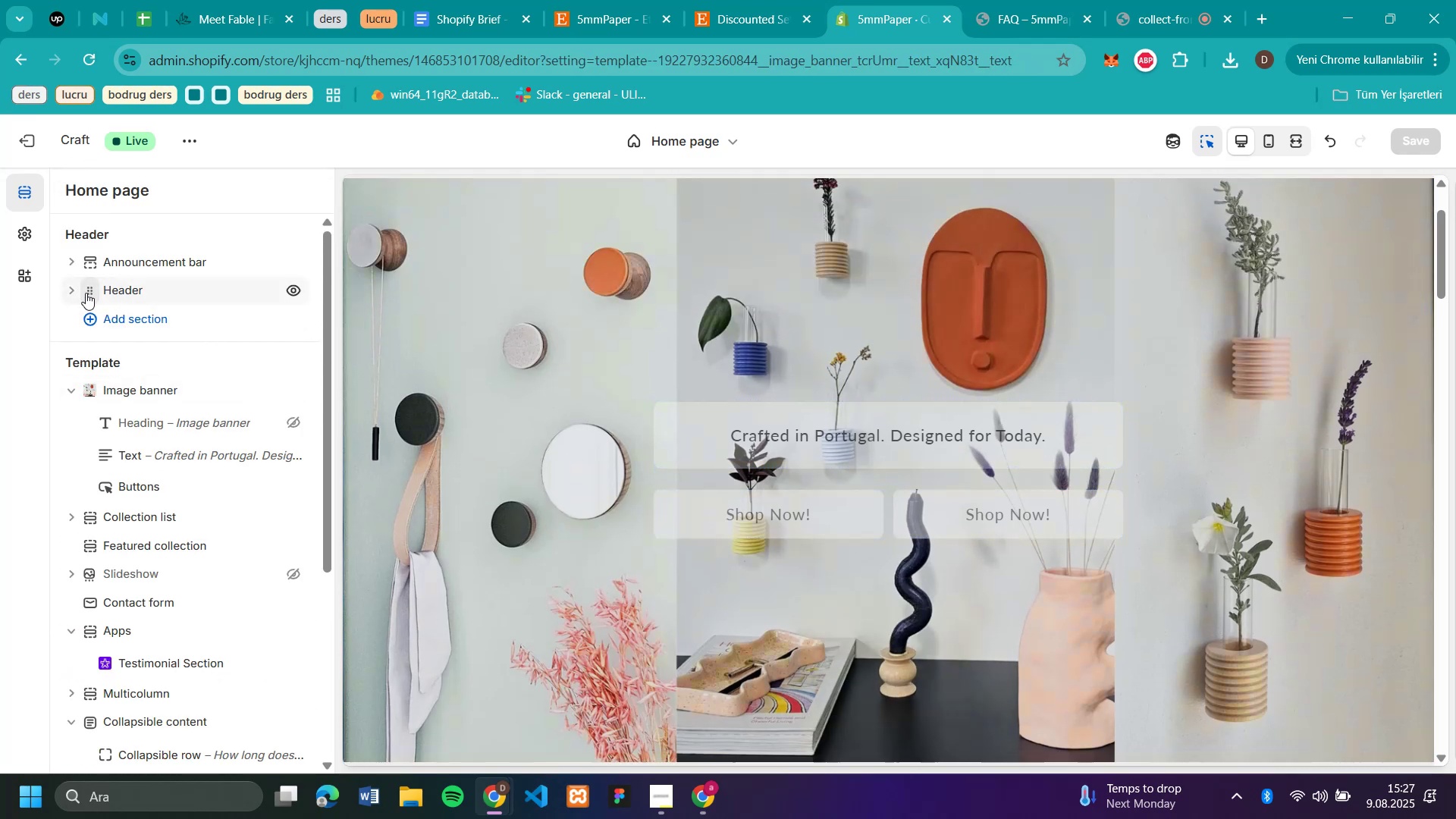 
left_click([72, 291])
 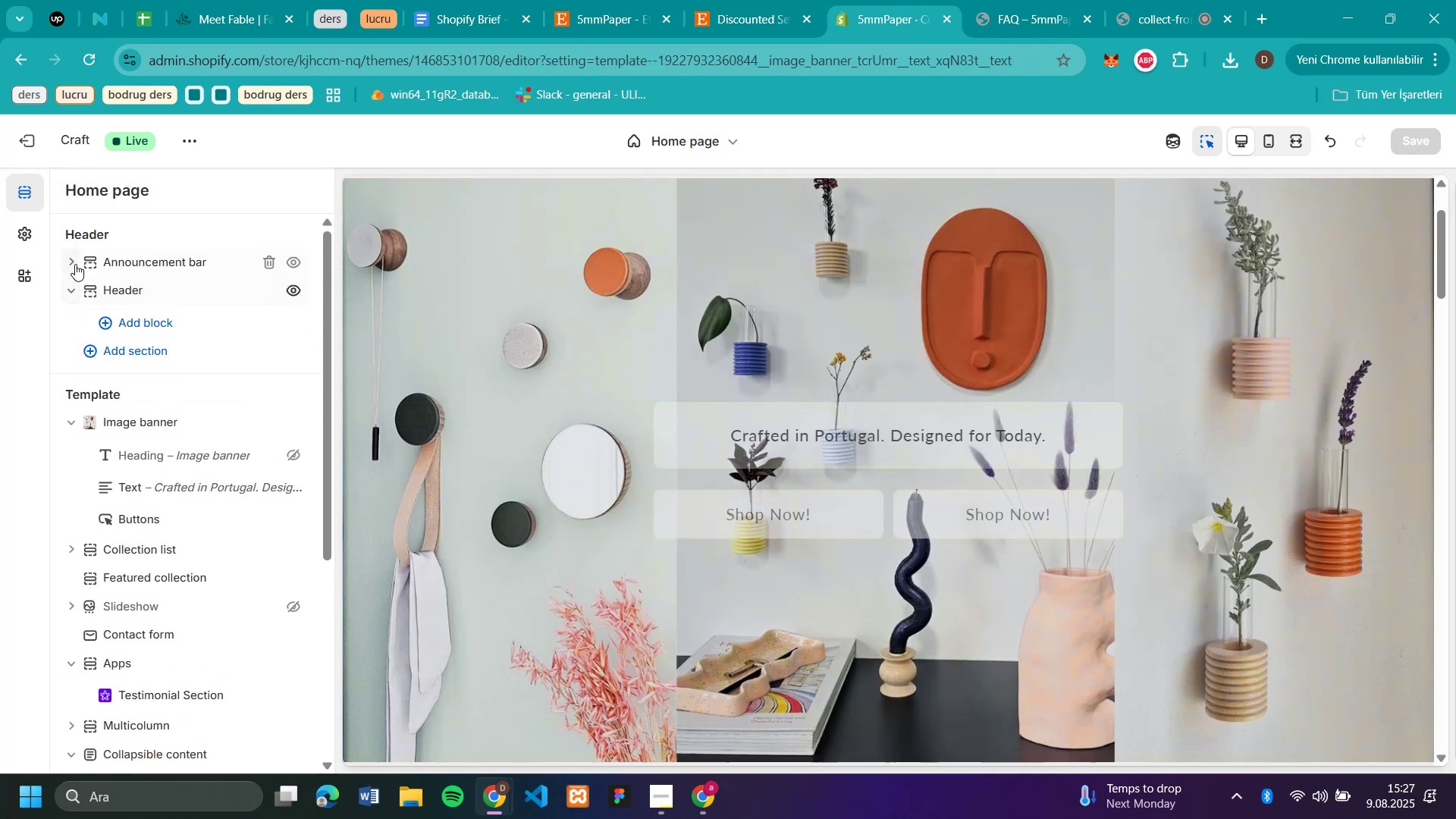 
left_click([75, 264])
 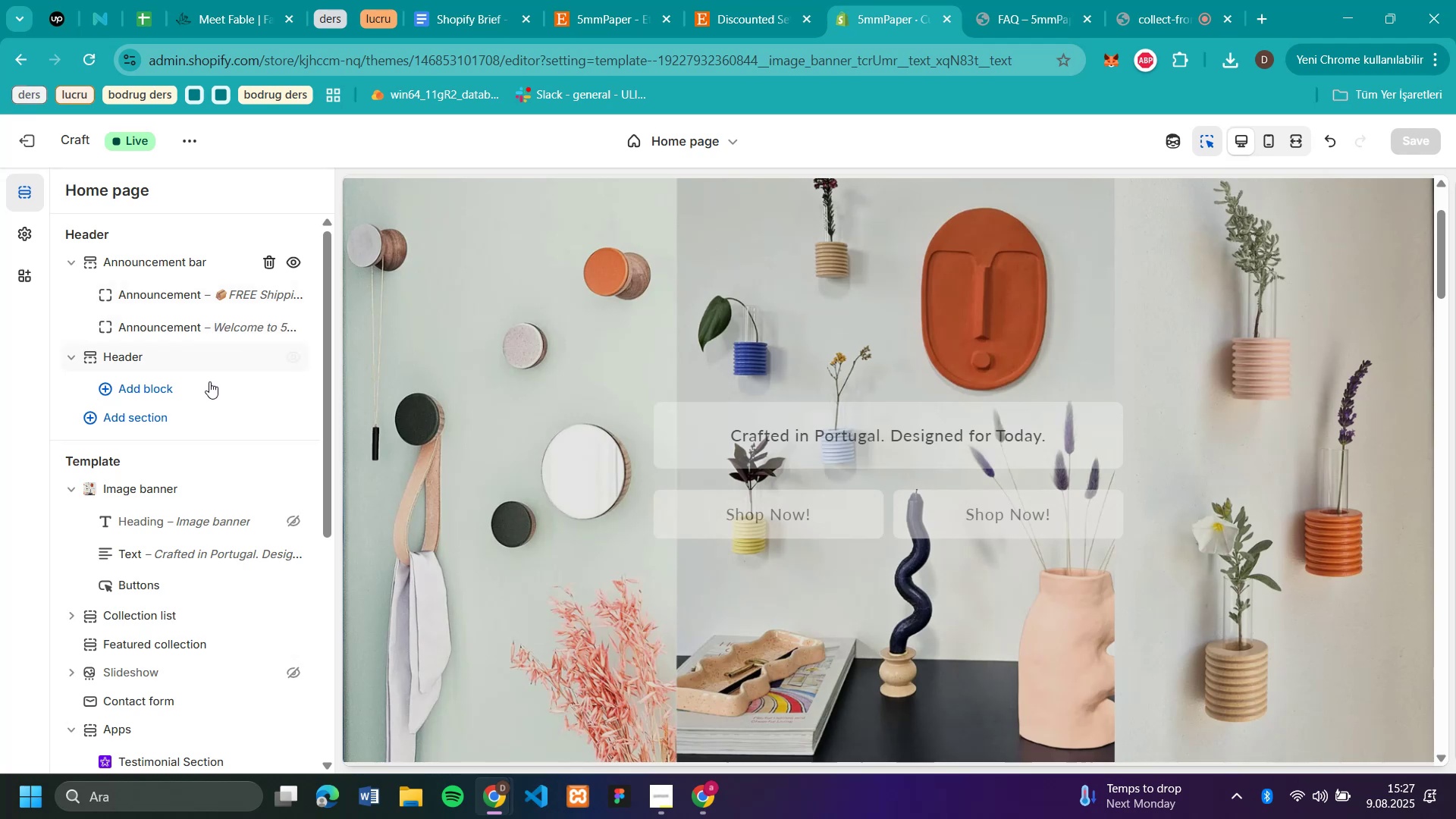 
wait(6.45)
 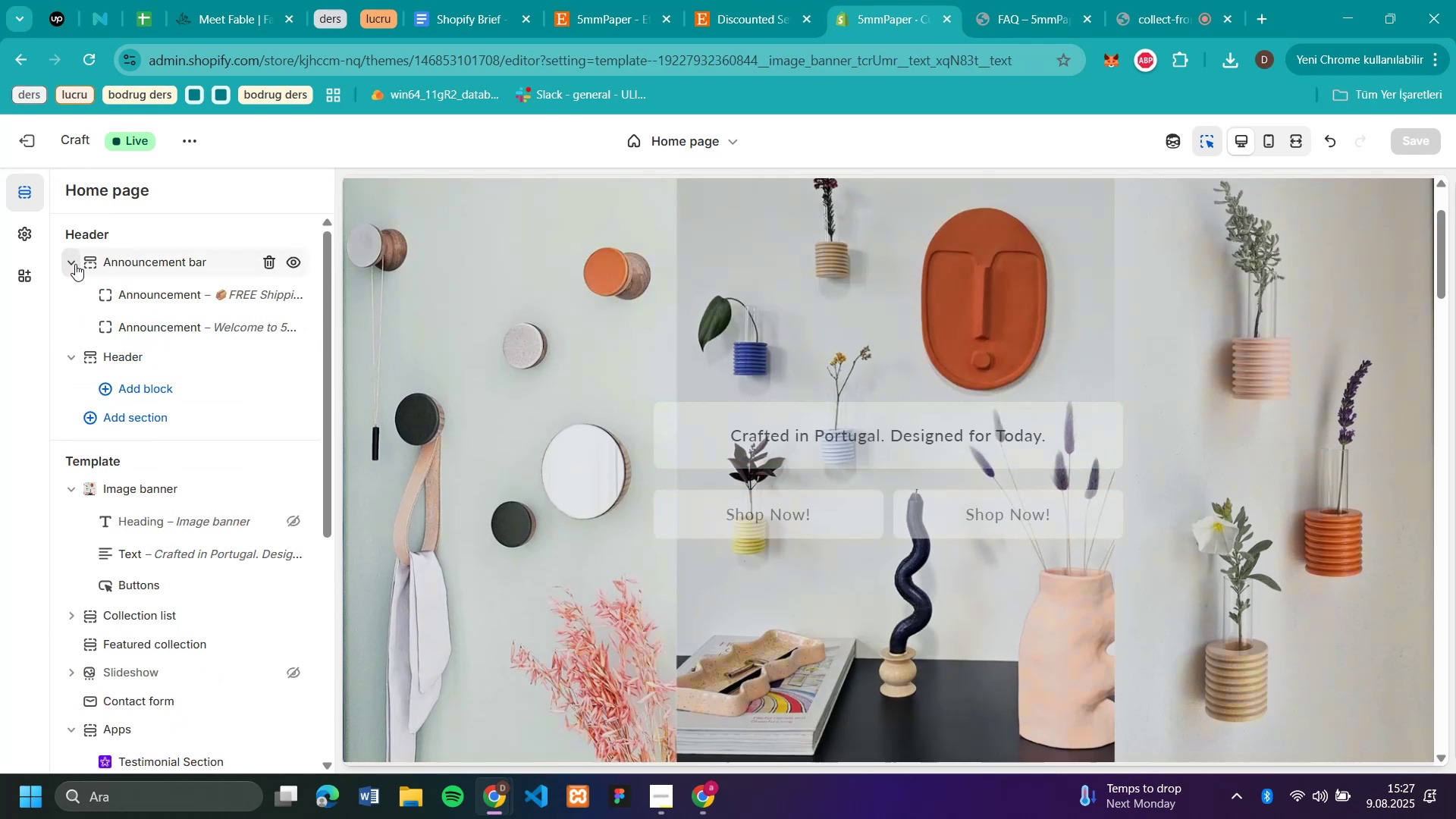 
scroll: coordinate [283, 457], scroll_direction: down, amount: 3.0
 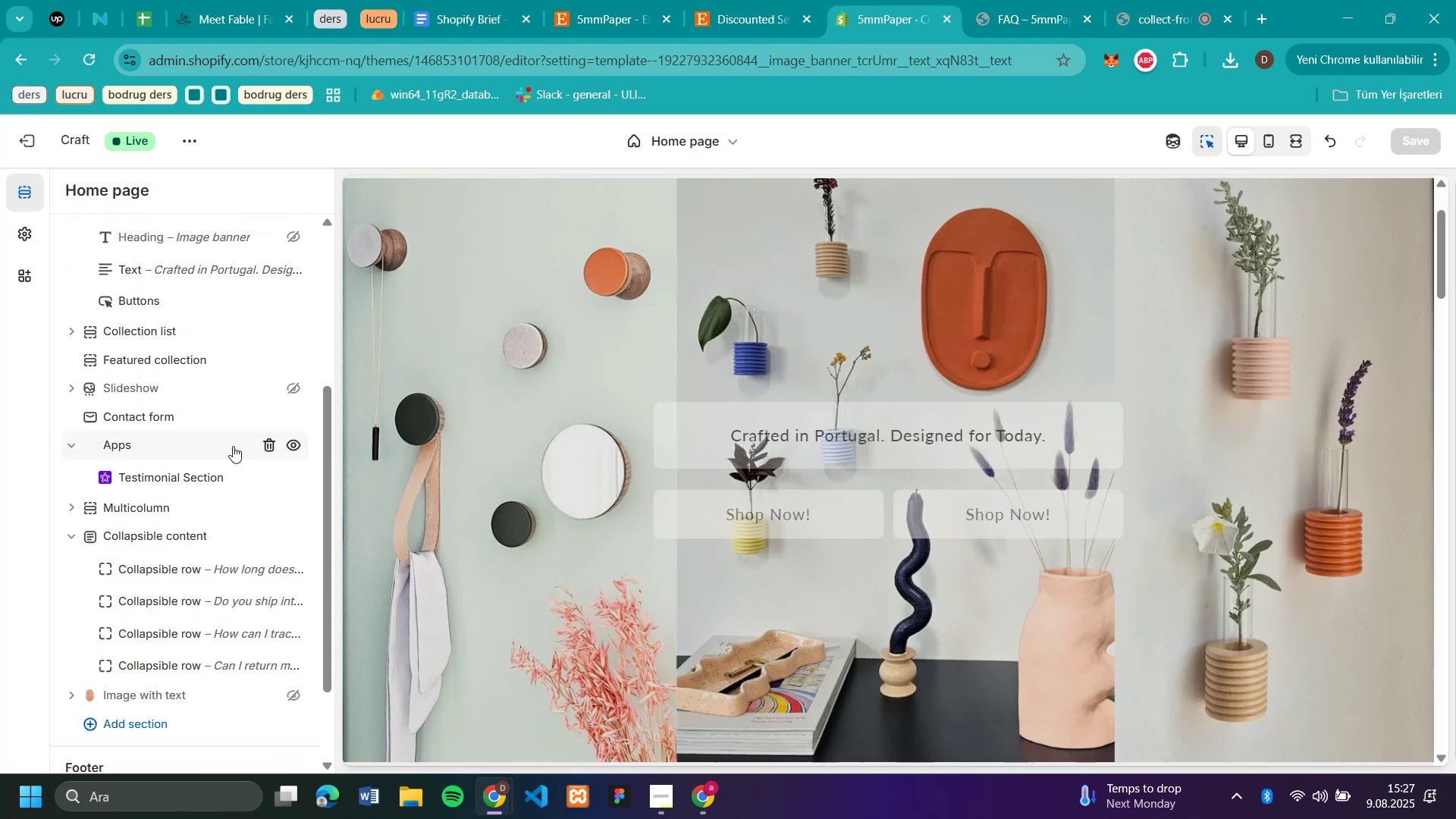 
scroll: coordinate [195, 360], scroll_direction: up, amount: 1.0
 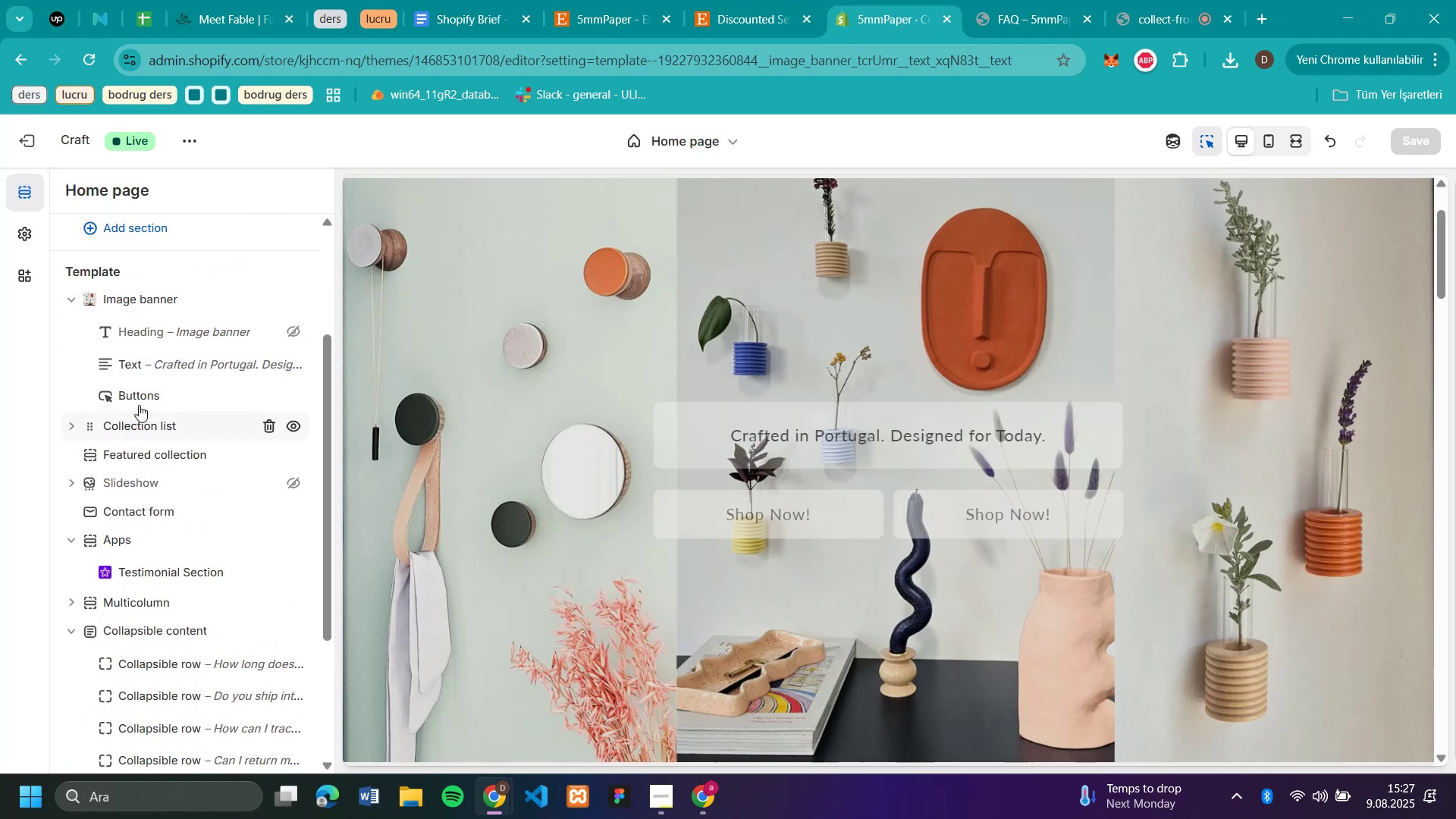 
left_click([143, 398])
 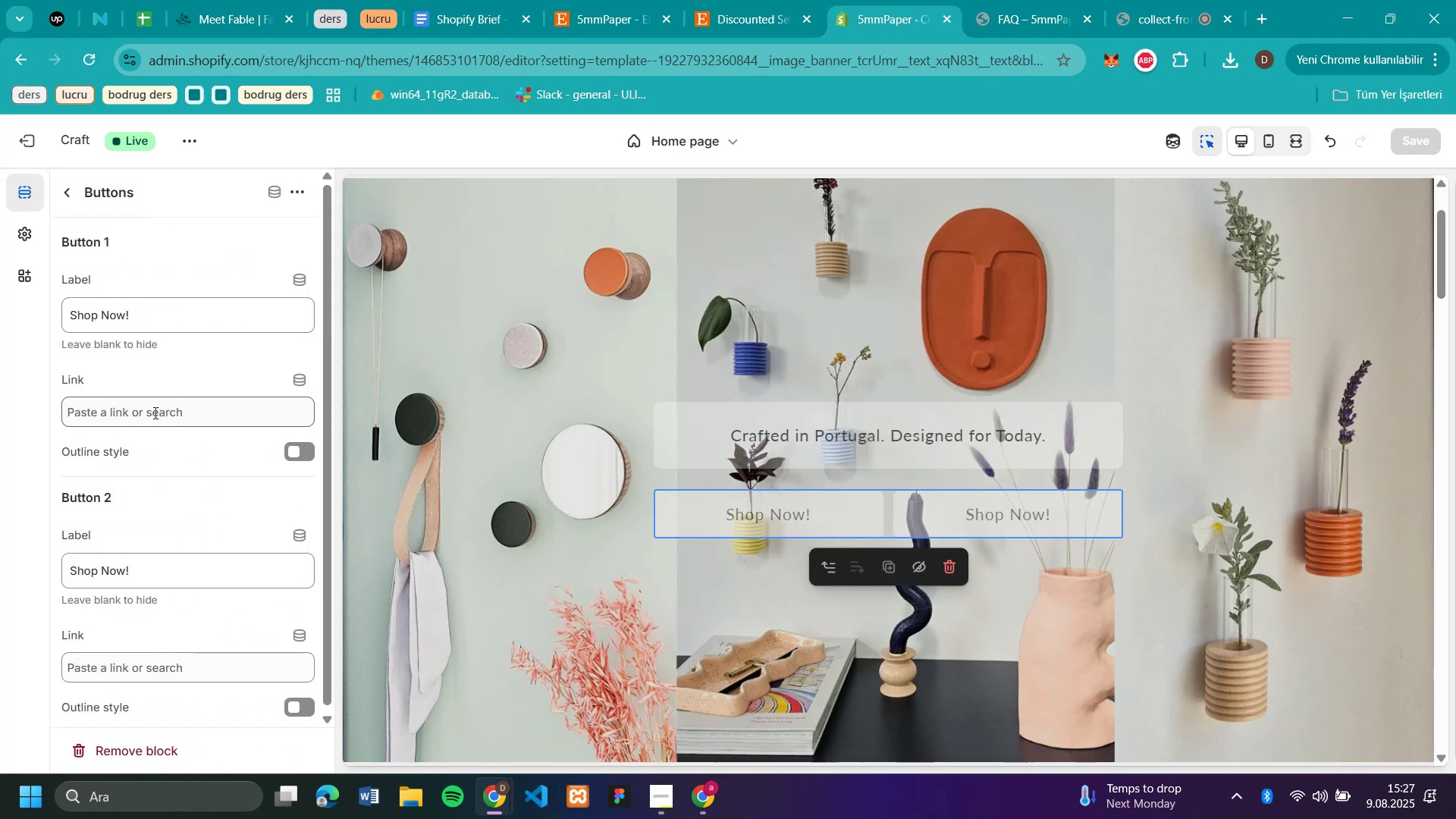 
left_click([154, 413])
 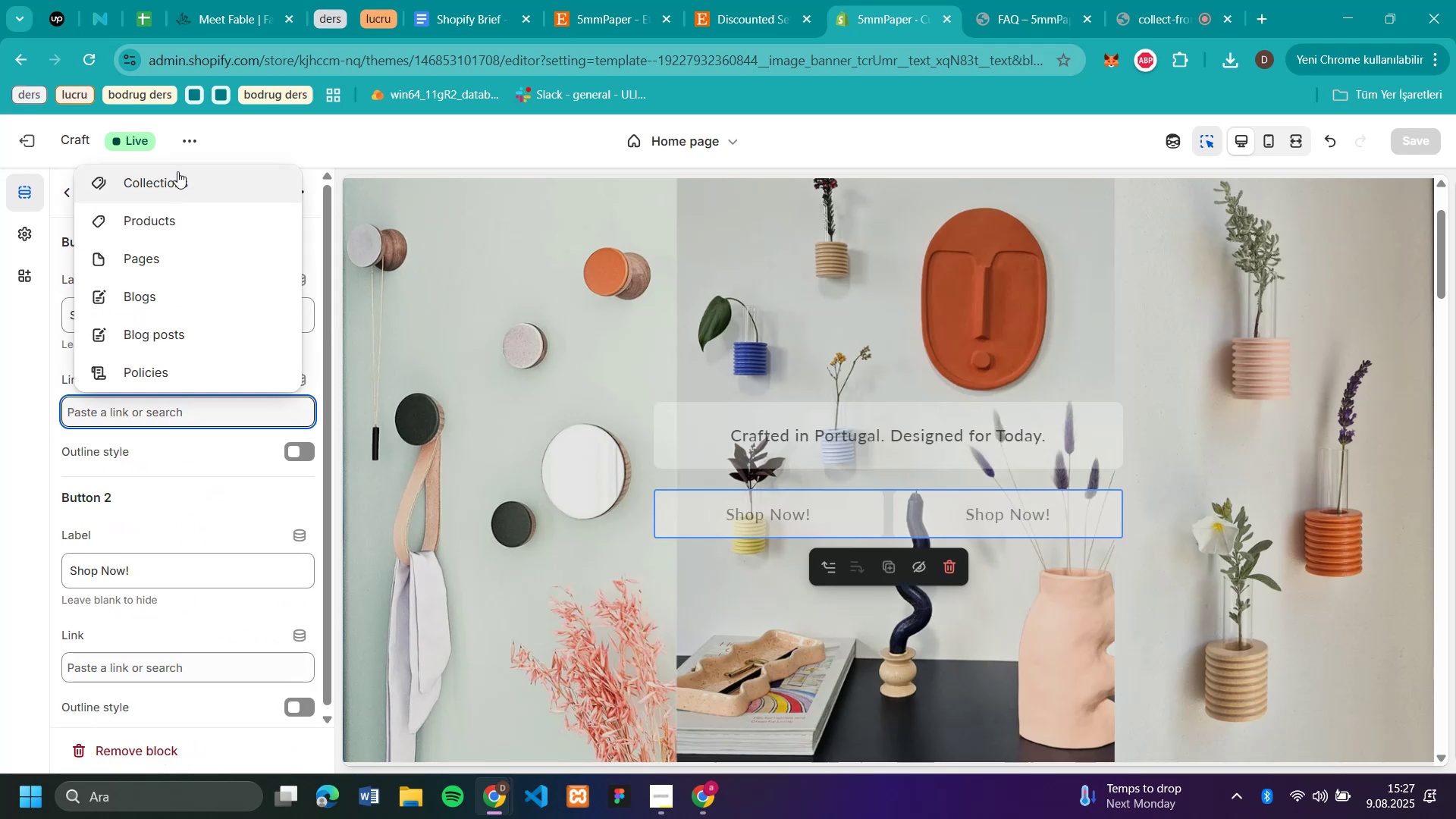 
left_click([170, 215])
 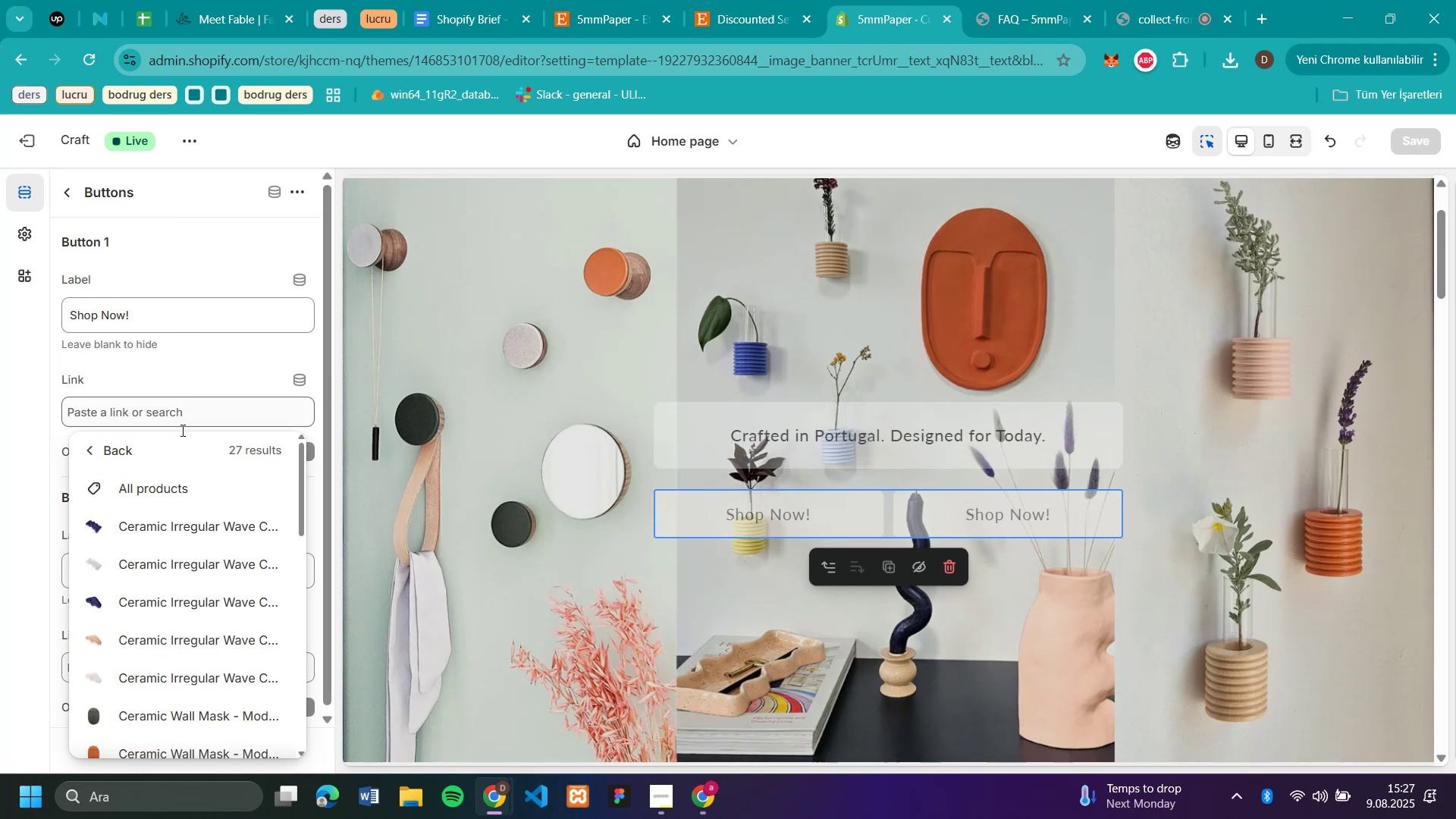 
left_click([169, 482])
 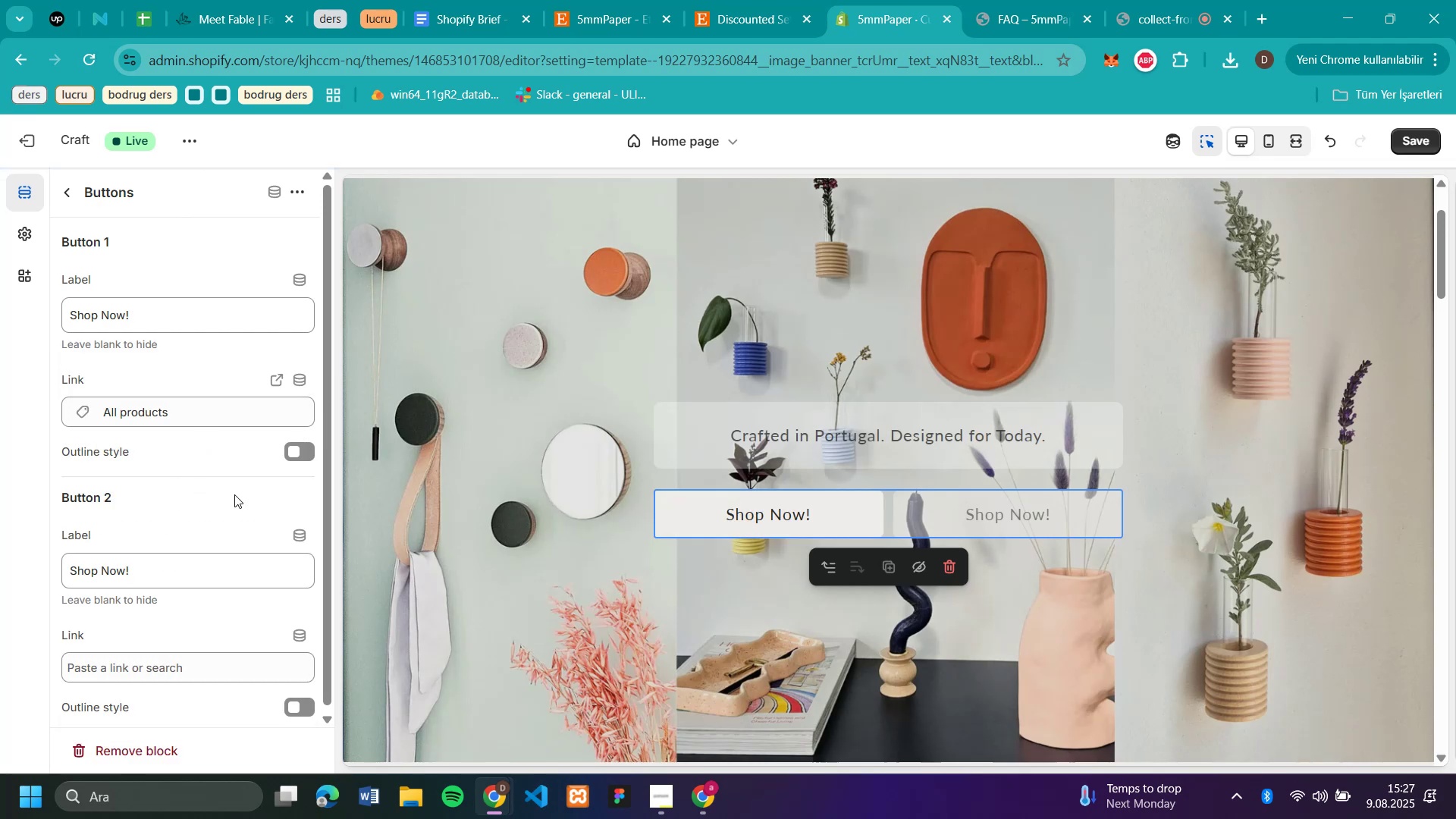 
scroll: coordinate [210, 485], scroll_direction: down, amount: 2.0
 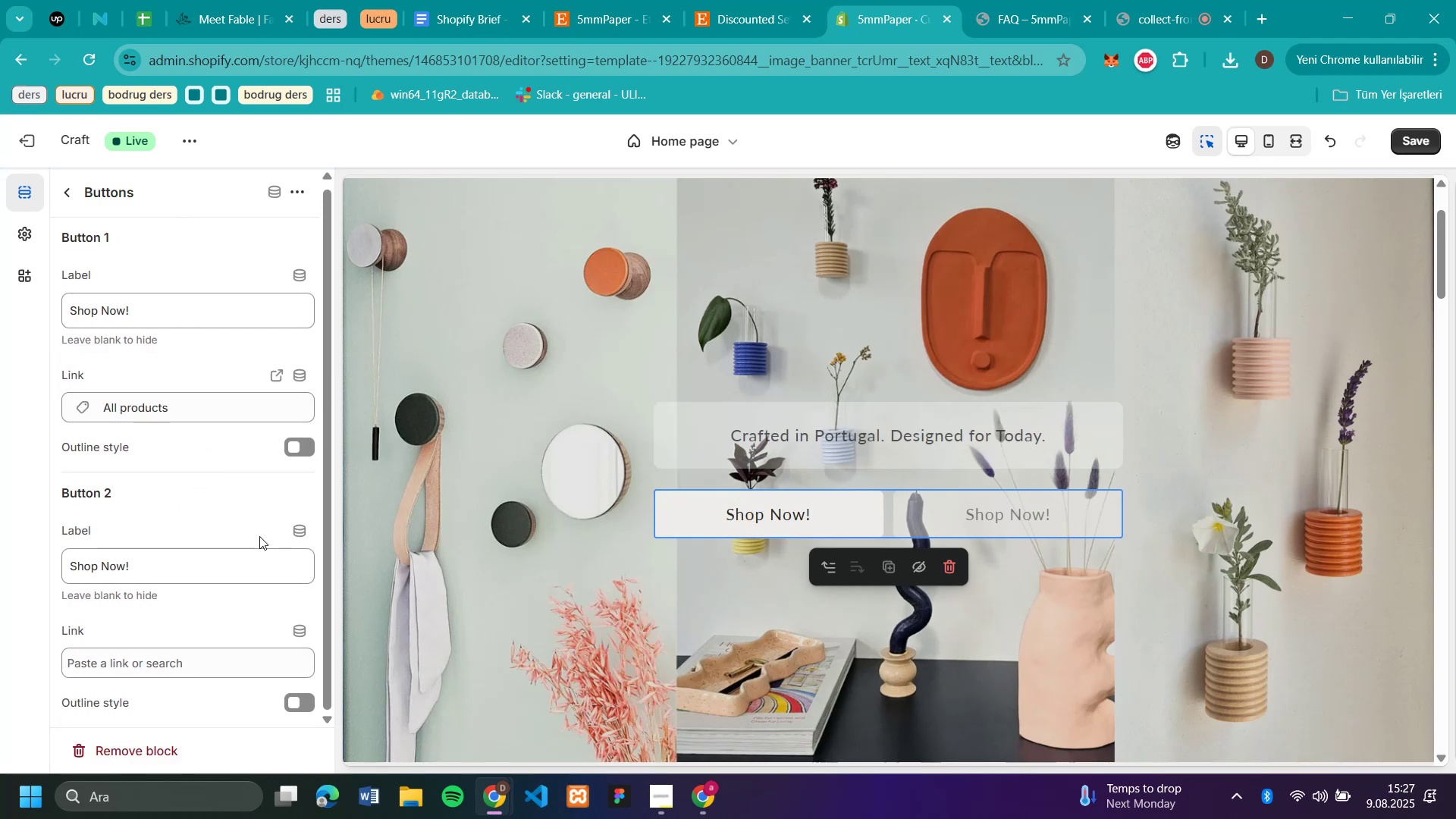 
mouse_move([290, 611])
 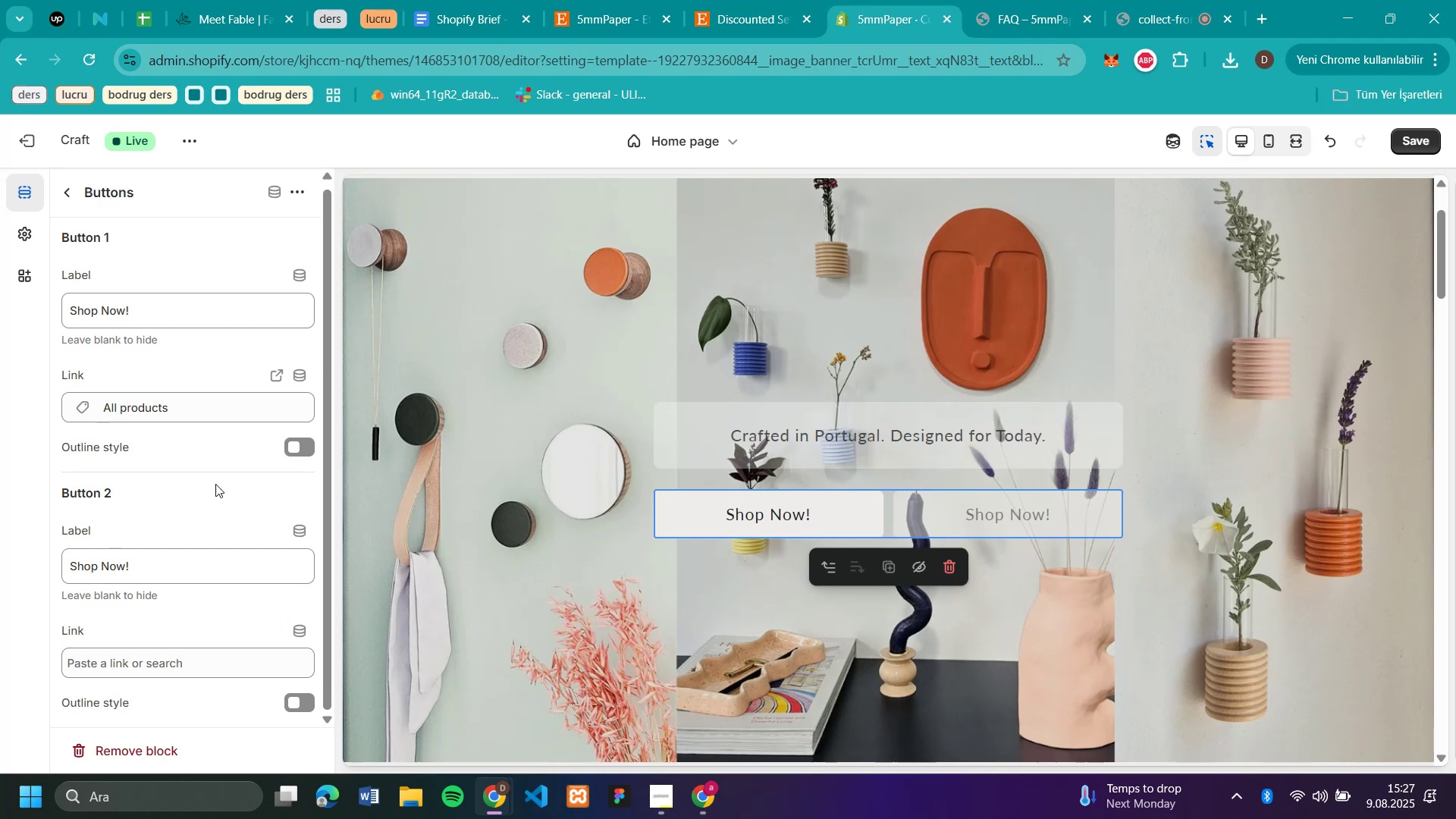 
wait(11.18)
 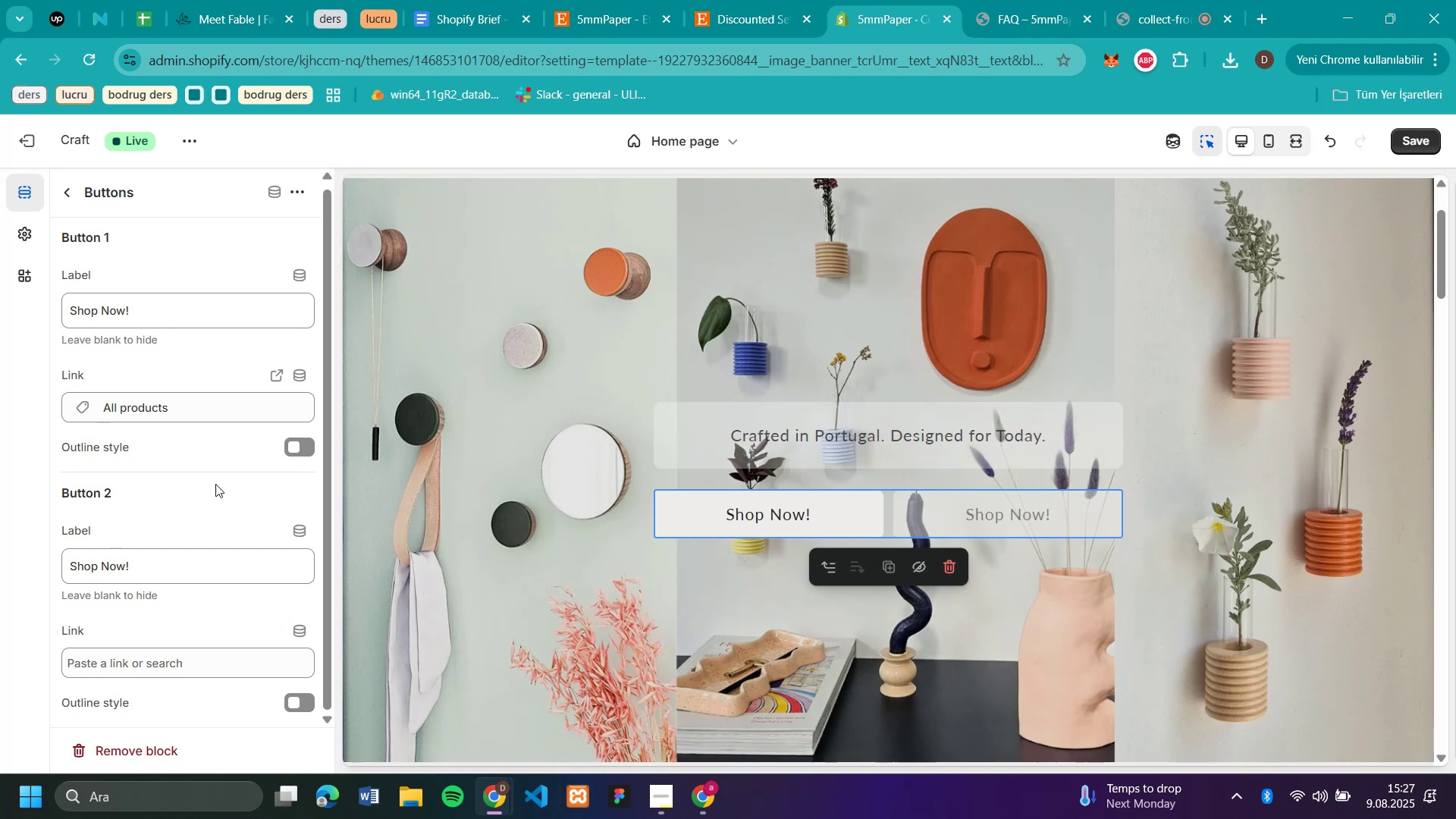 
left_click([184, 661])
 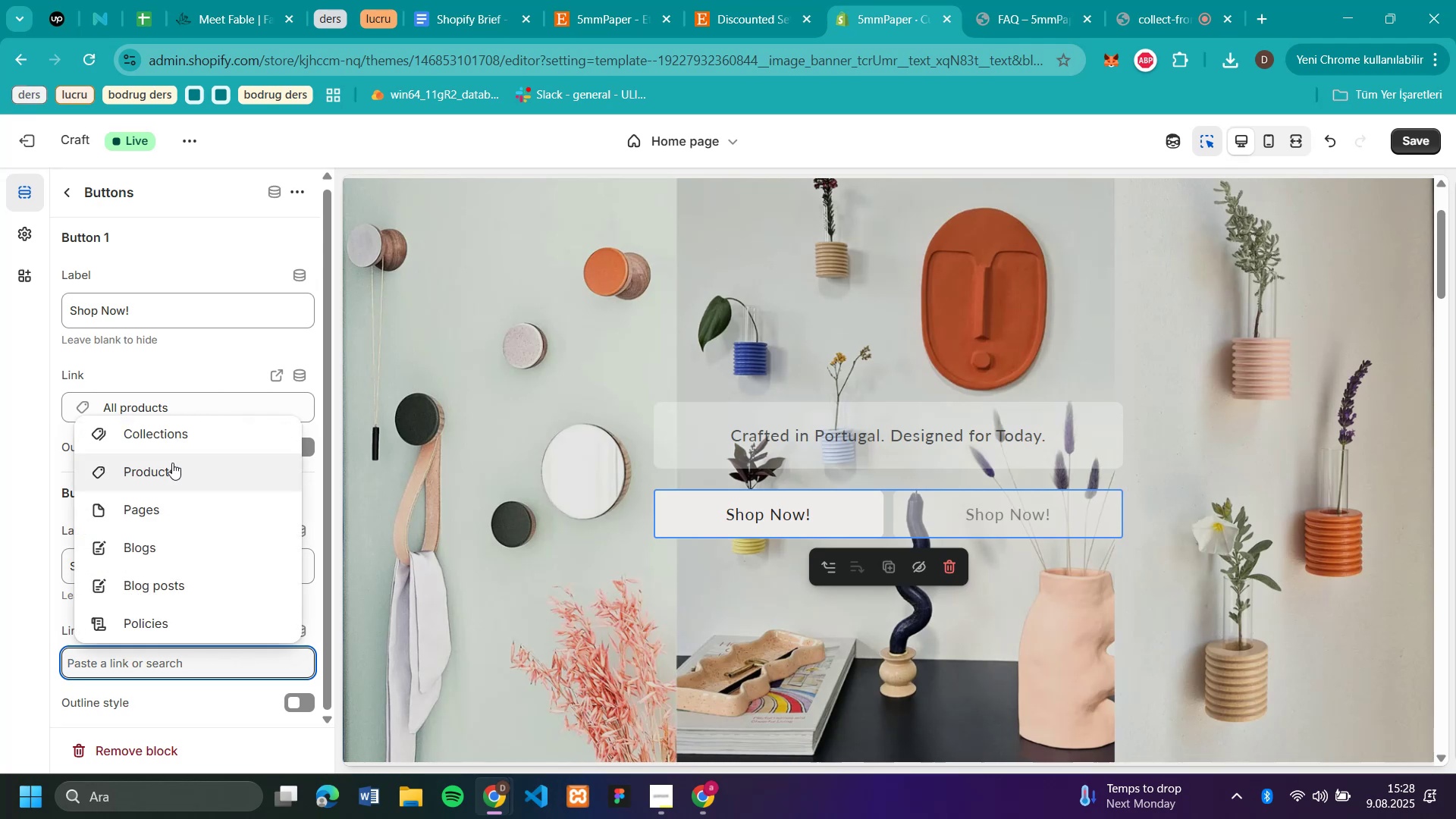 
left_click([172, 463])
 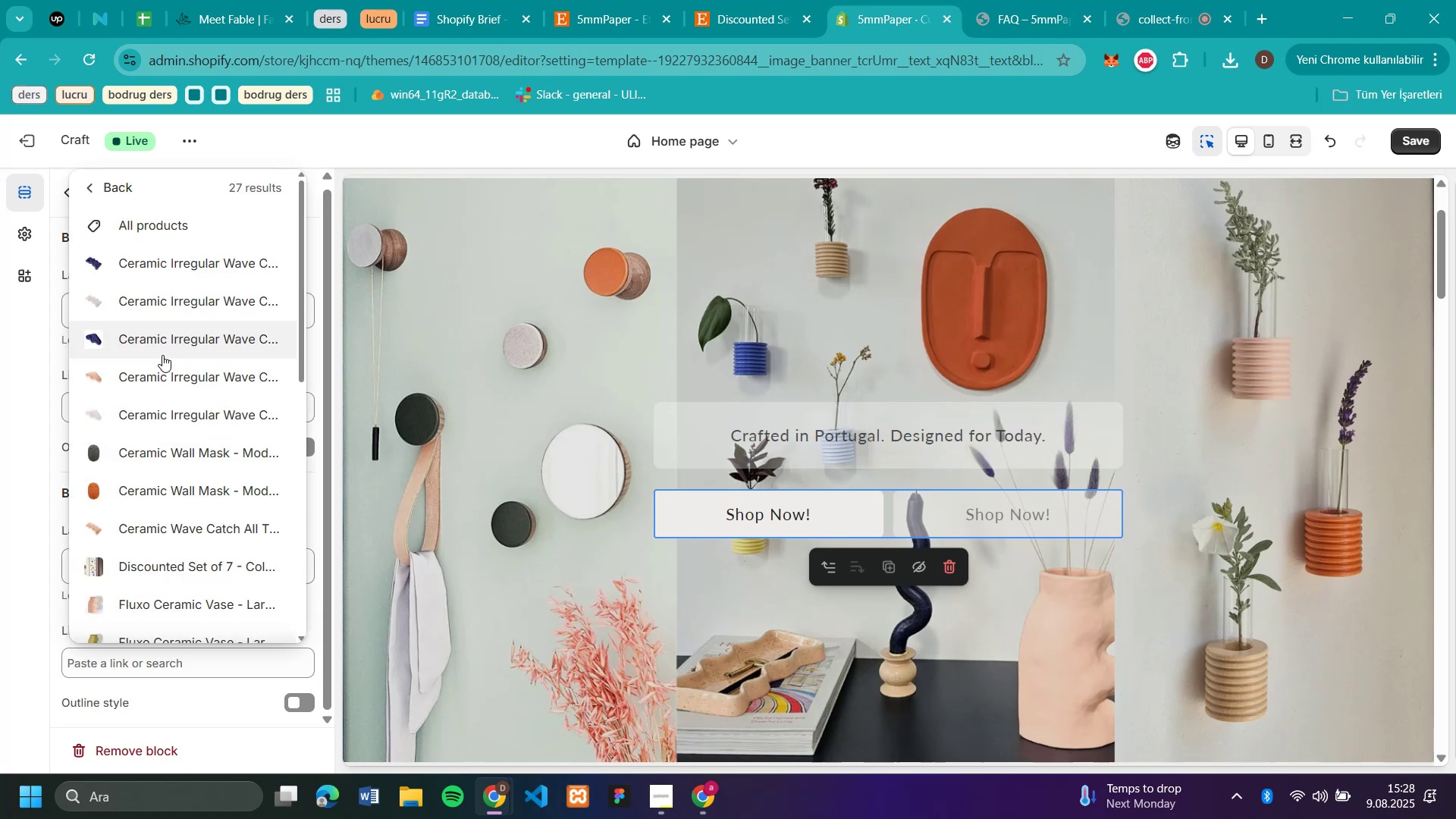 
left_click([181, 228])
 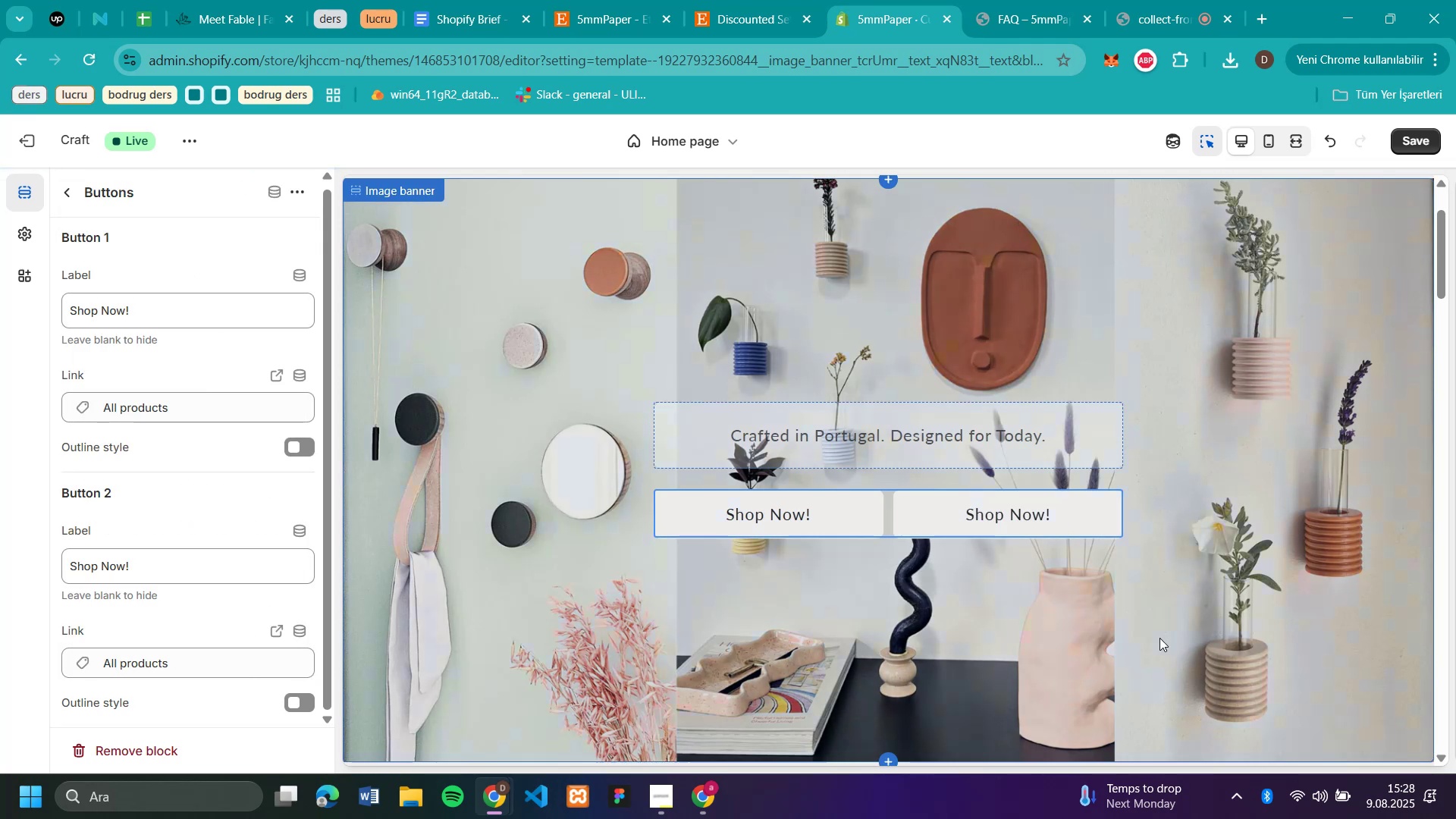 
scroll: coordinate [1056, 638], scroll_direction: down, amount: 17.0
 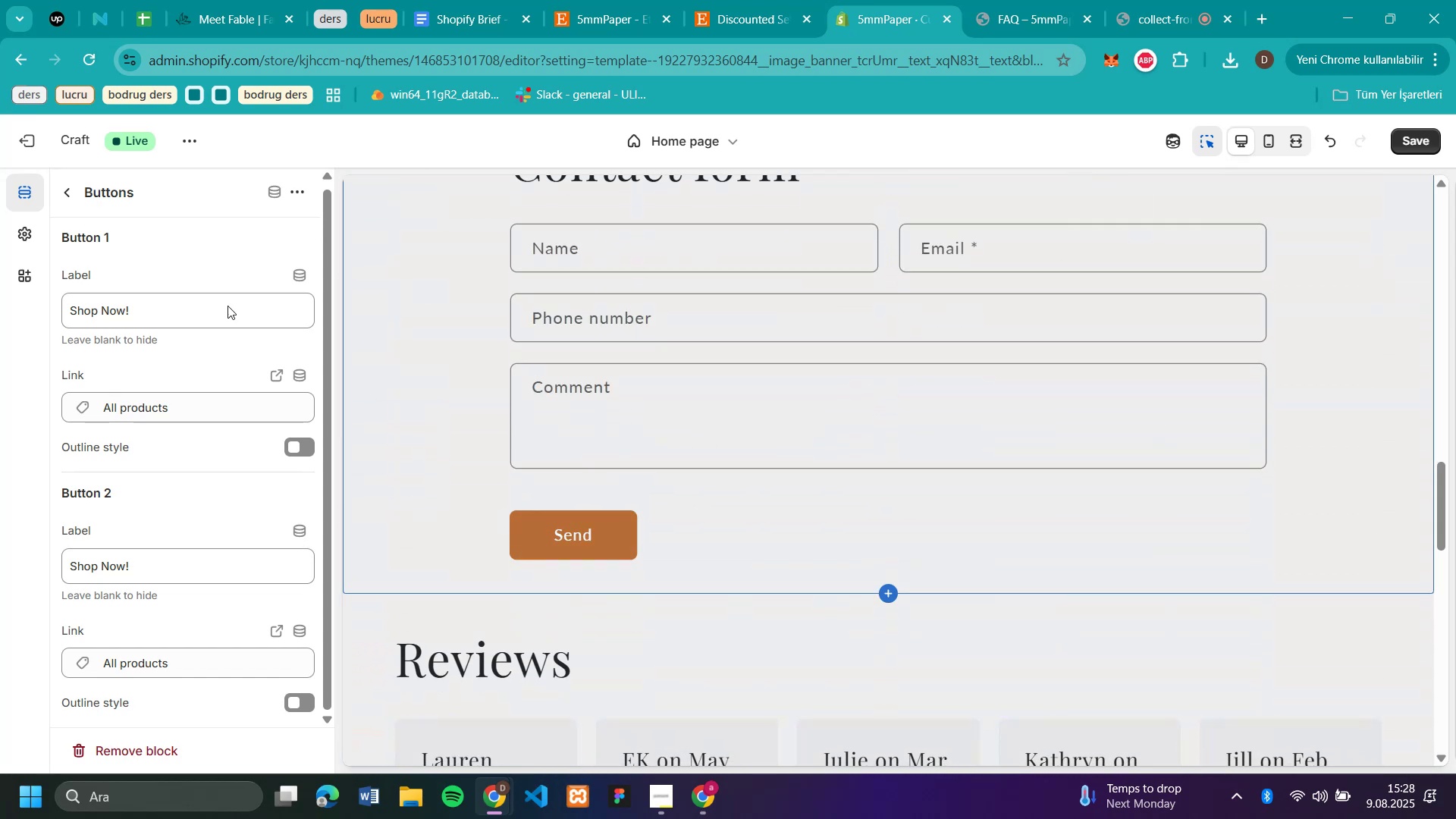 
left_click([64, 187])
 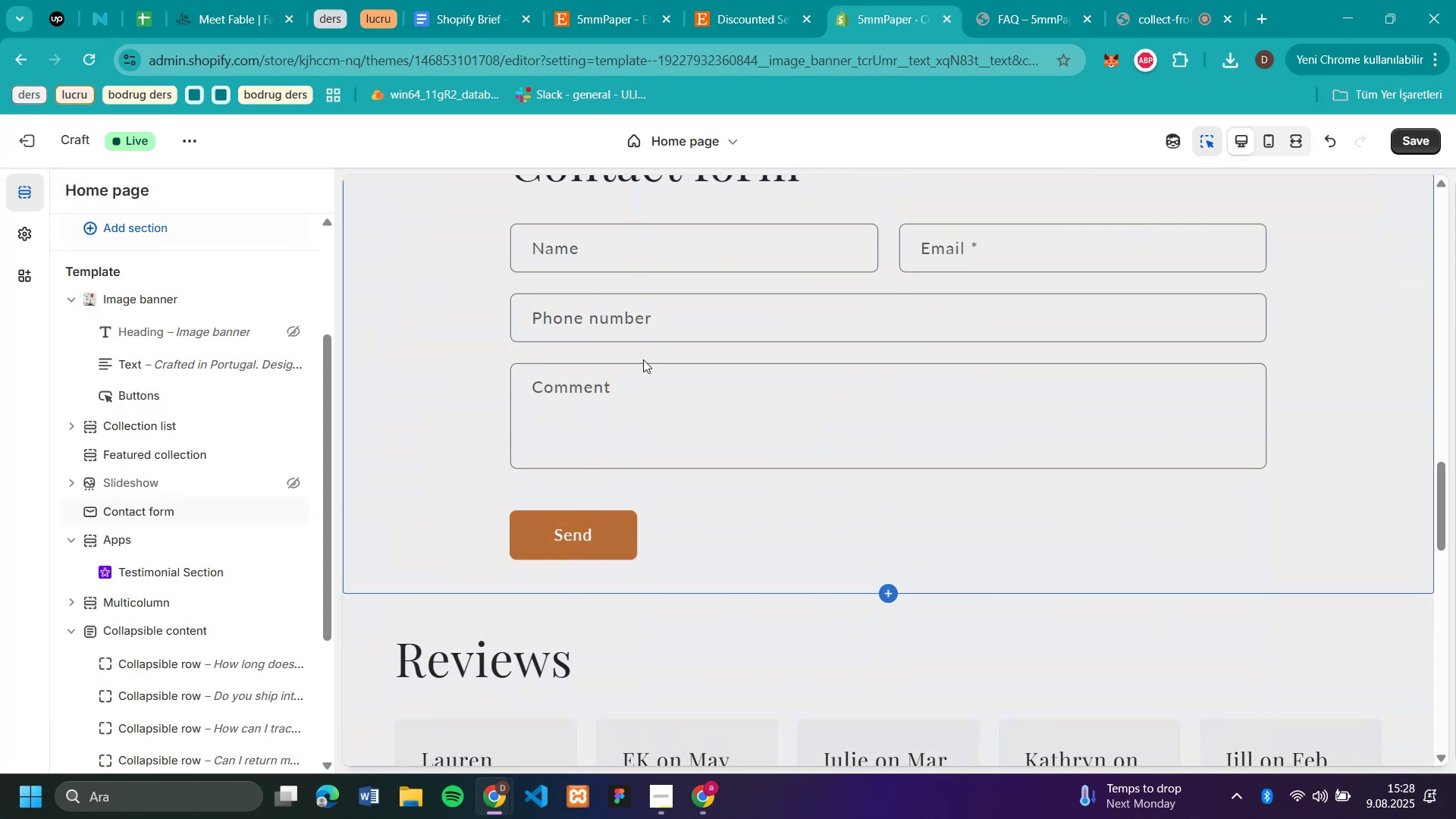 
scroll: coordinate [698, 331], scroll_direction: up, amount: 2.0
 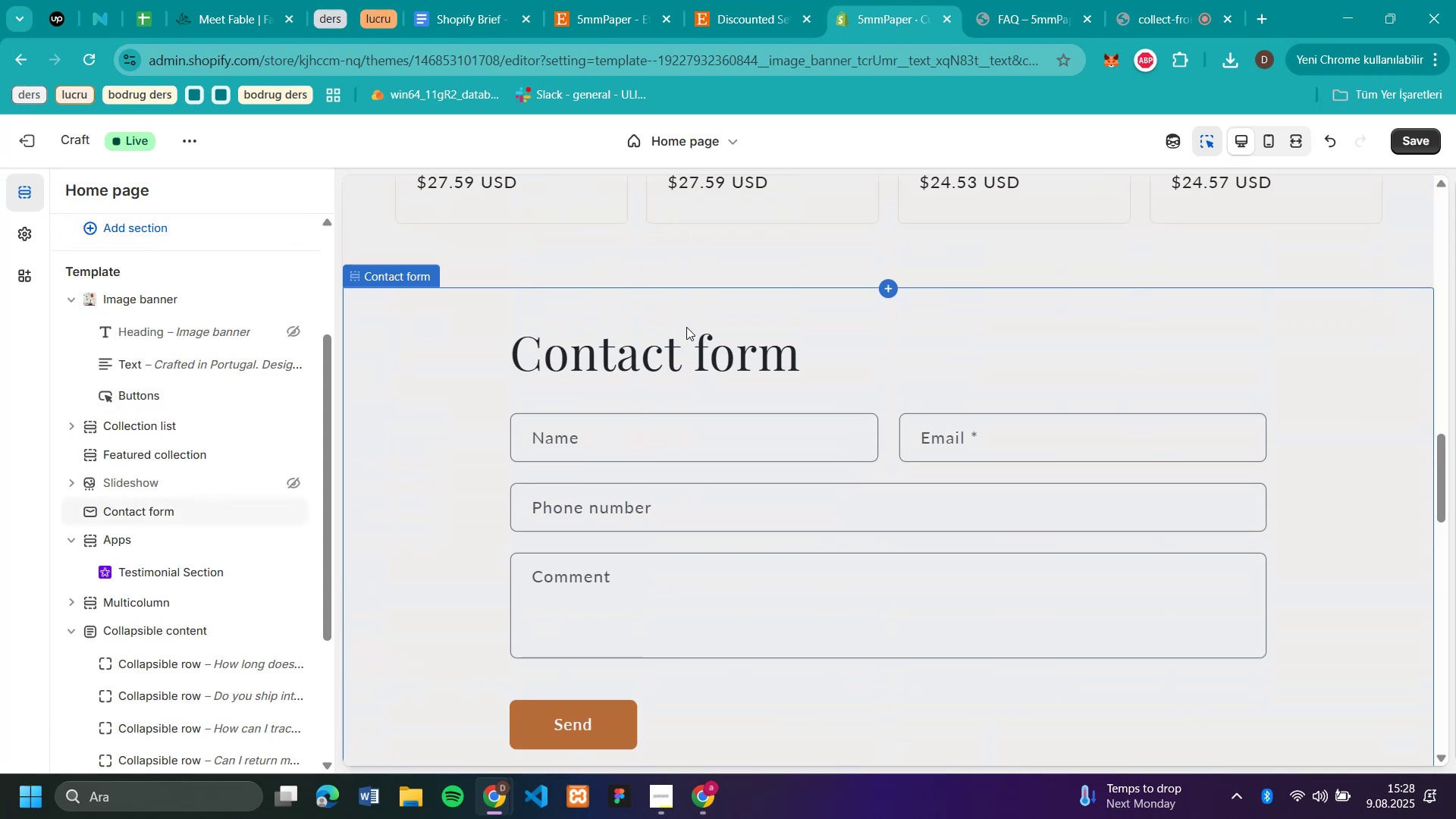 
scroll: coordinate [281, 502], scroll_direction: down, amount: 13.0
 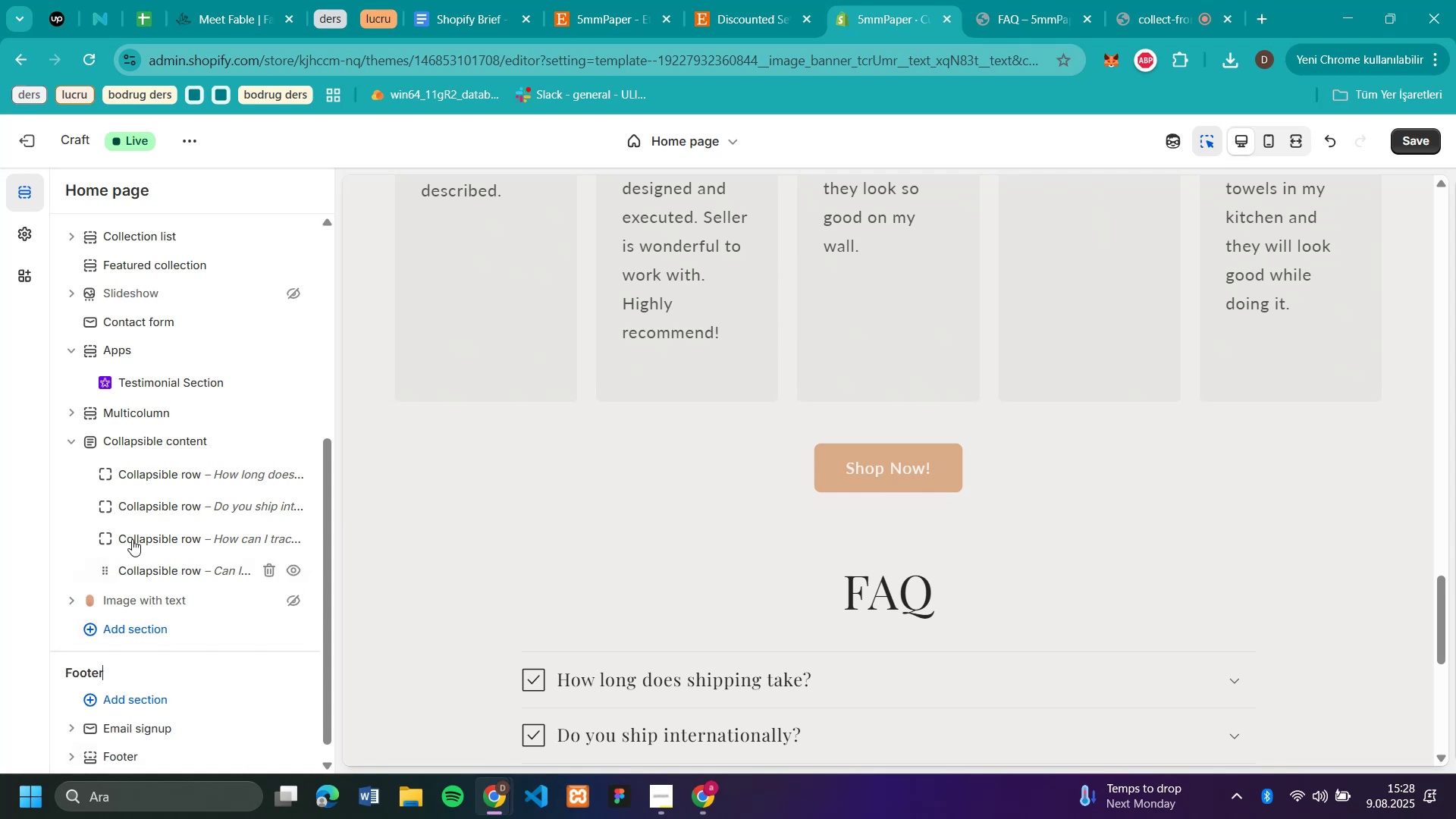 
mouse_move([168, 598])
 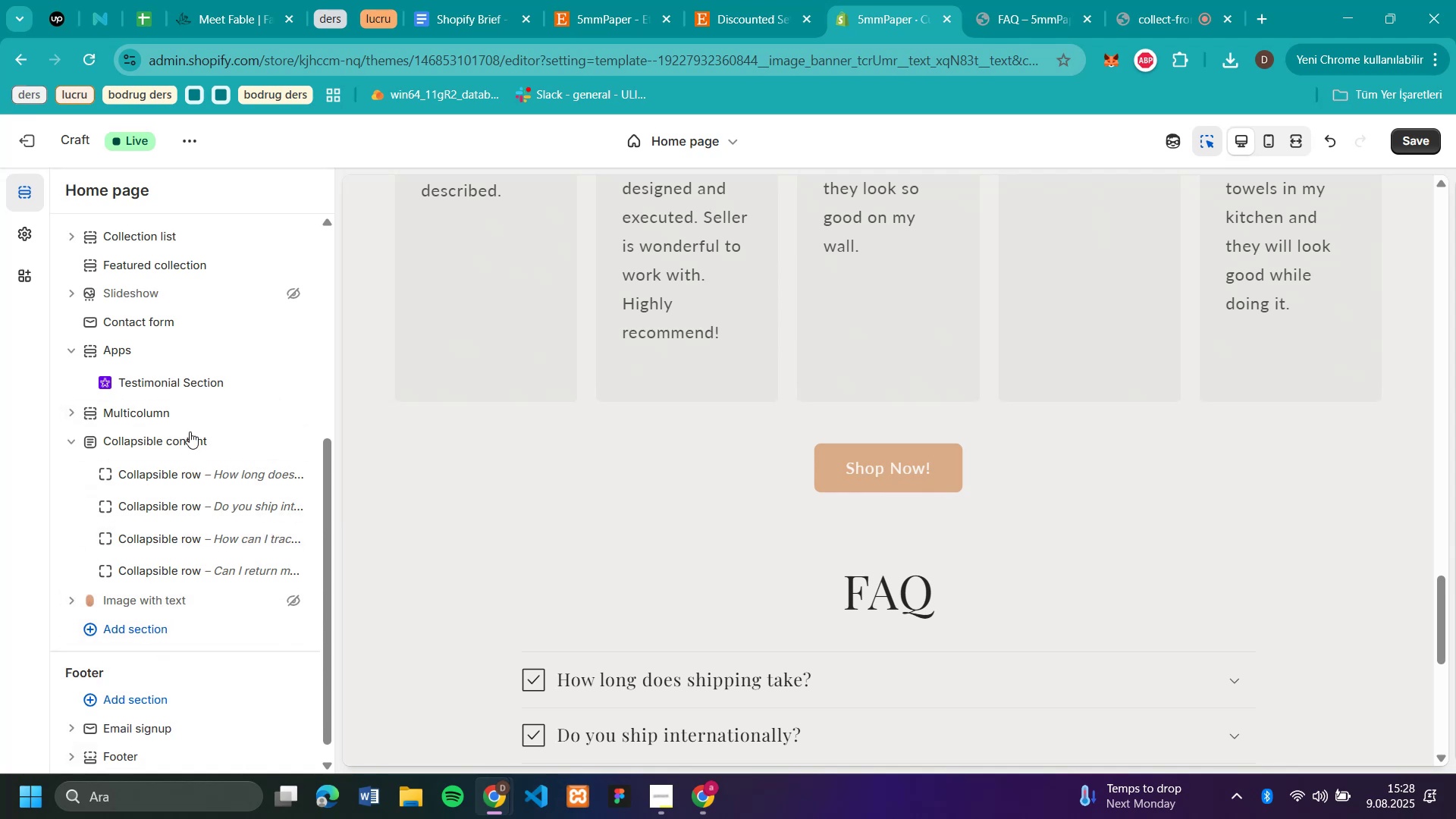 
left_click([190, 431])
 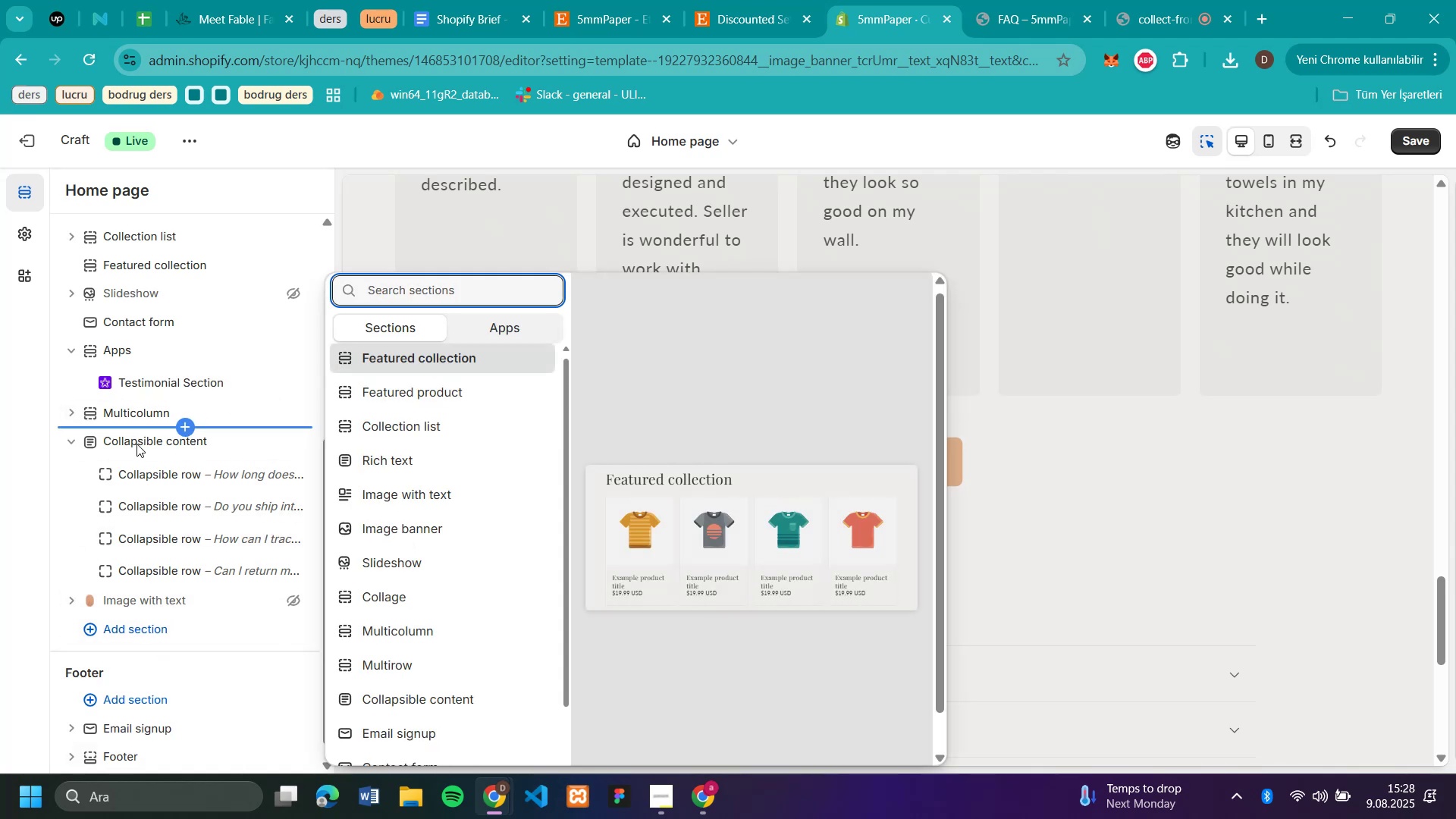 
left_click([136, 444])
 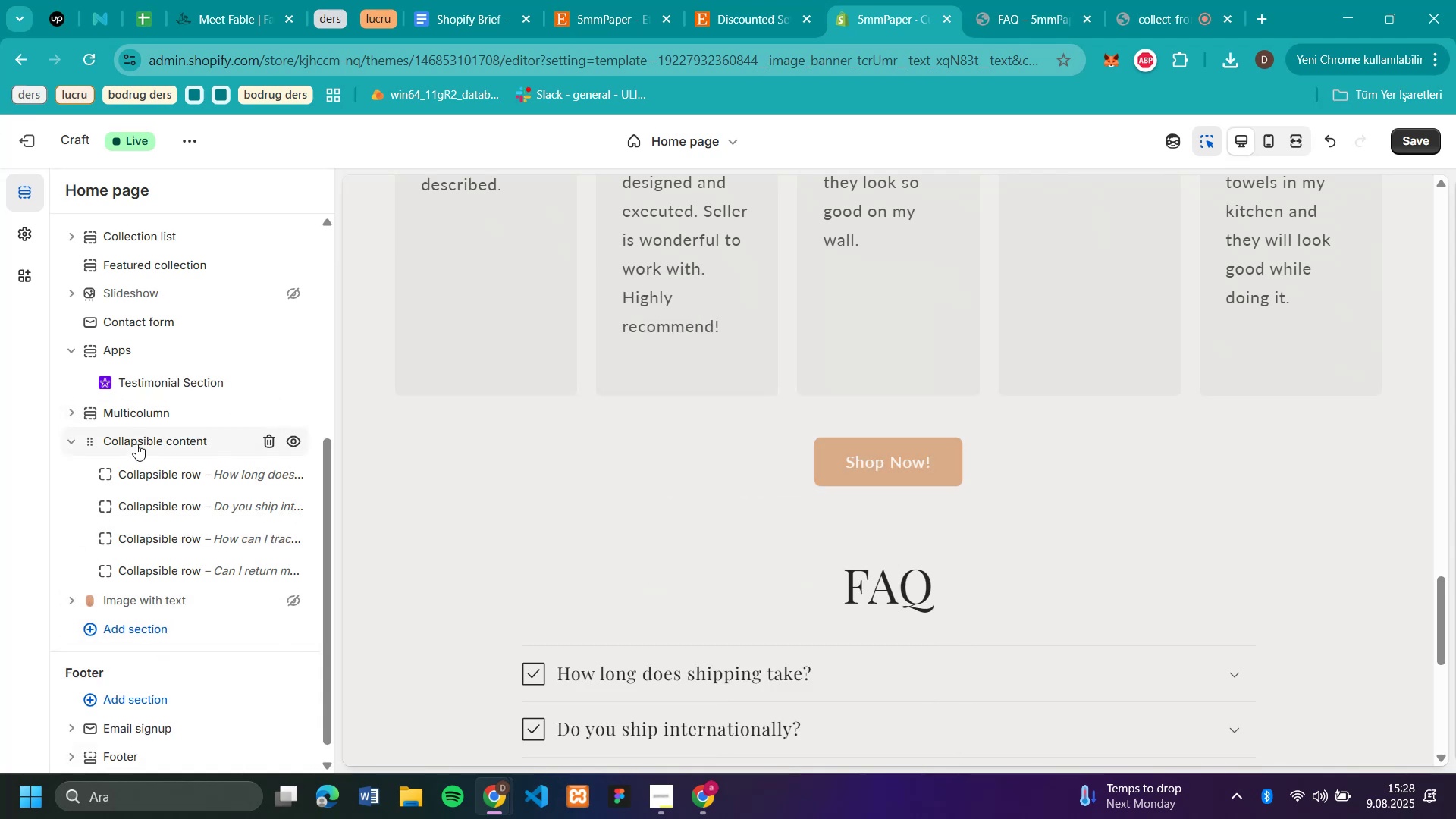 
left_click([136, 444])
 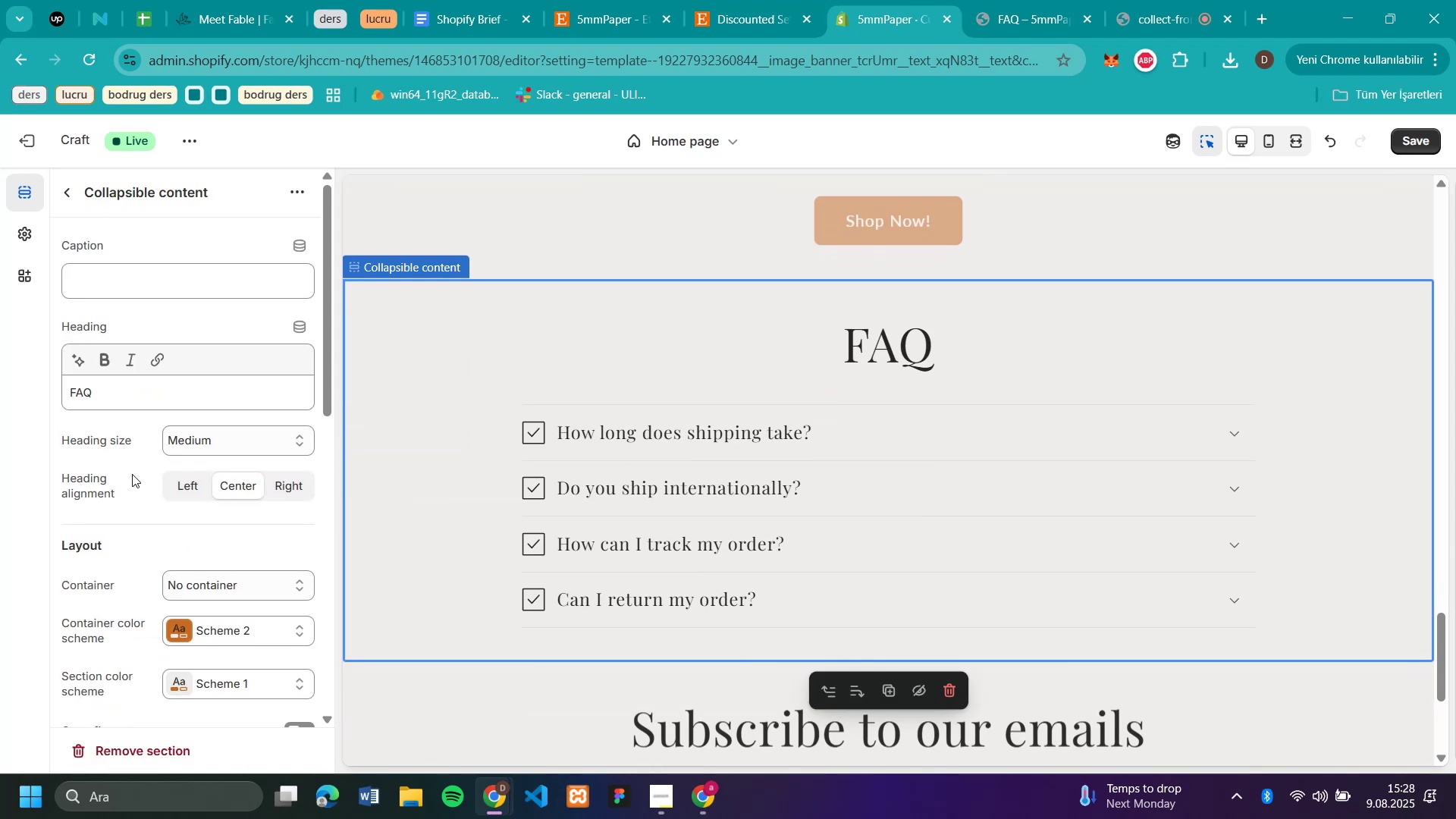 
scroll: coordinate [132, 474], scroll_direction: down, amount: 3.0
 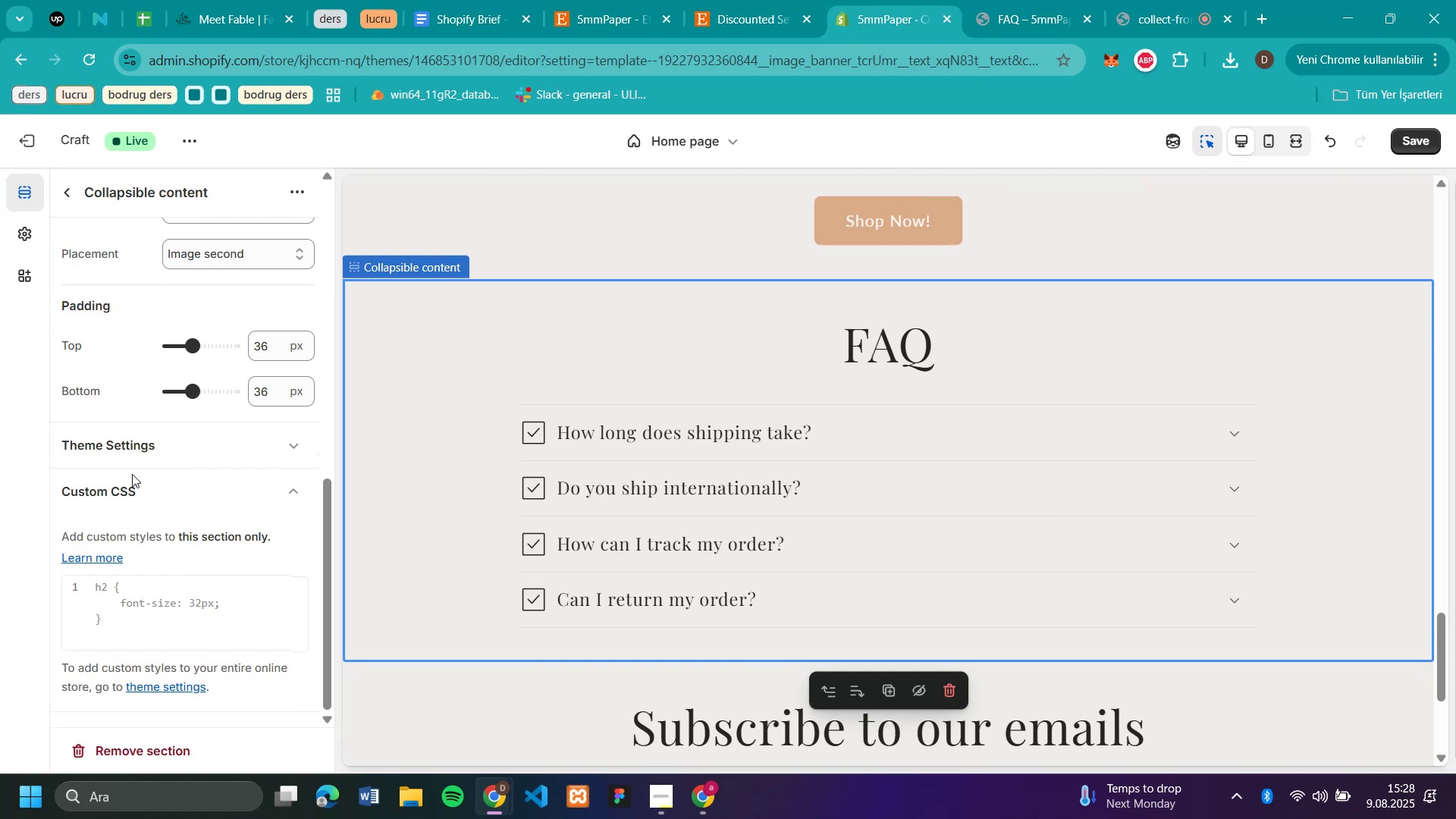 
scroll: coordinate [132, 474], scroll_direction: up, amount: 10.0
 